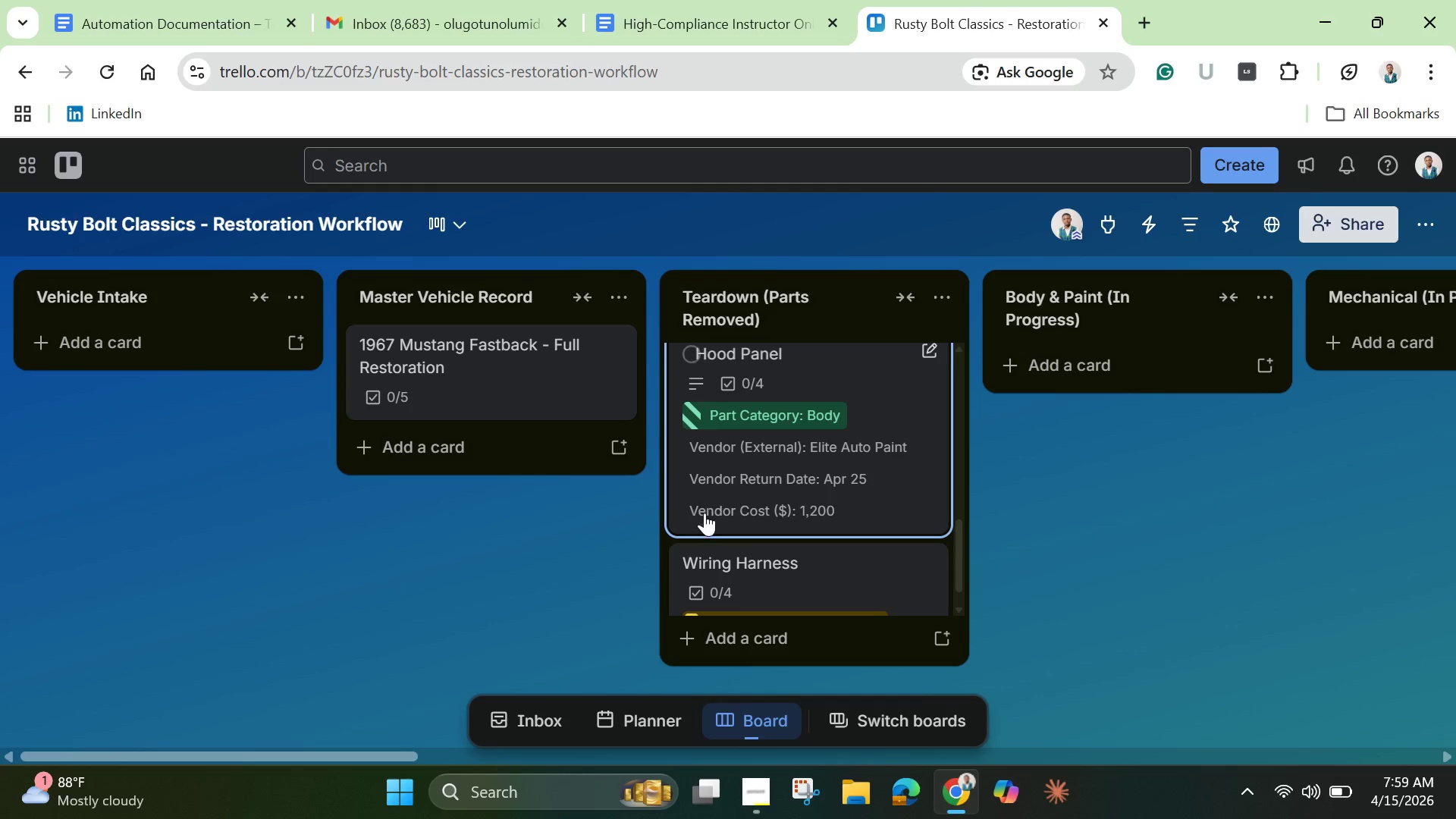 
scroll: coordinate [803, 509], scroll_direction: down, amount: 10.0
 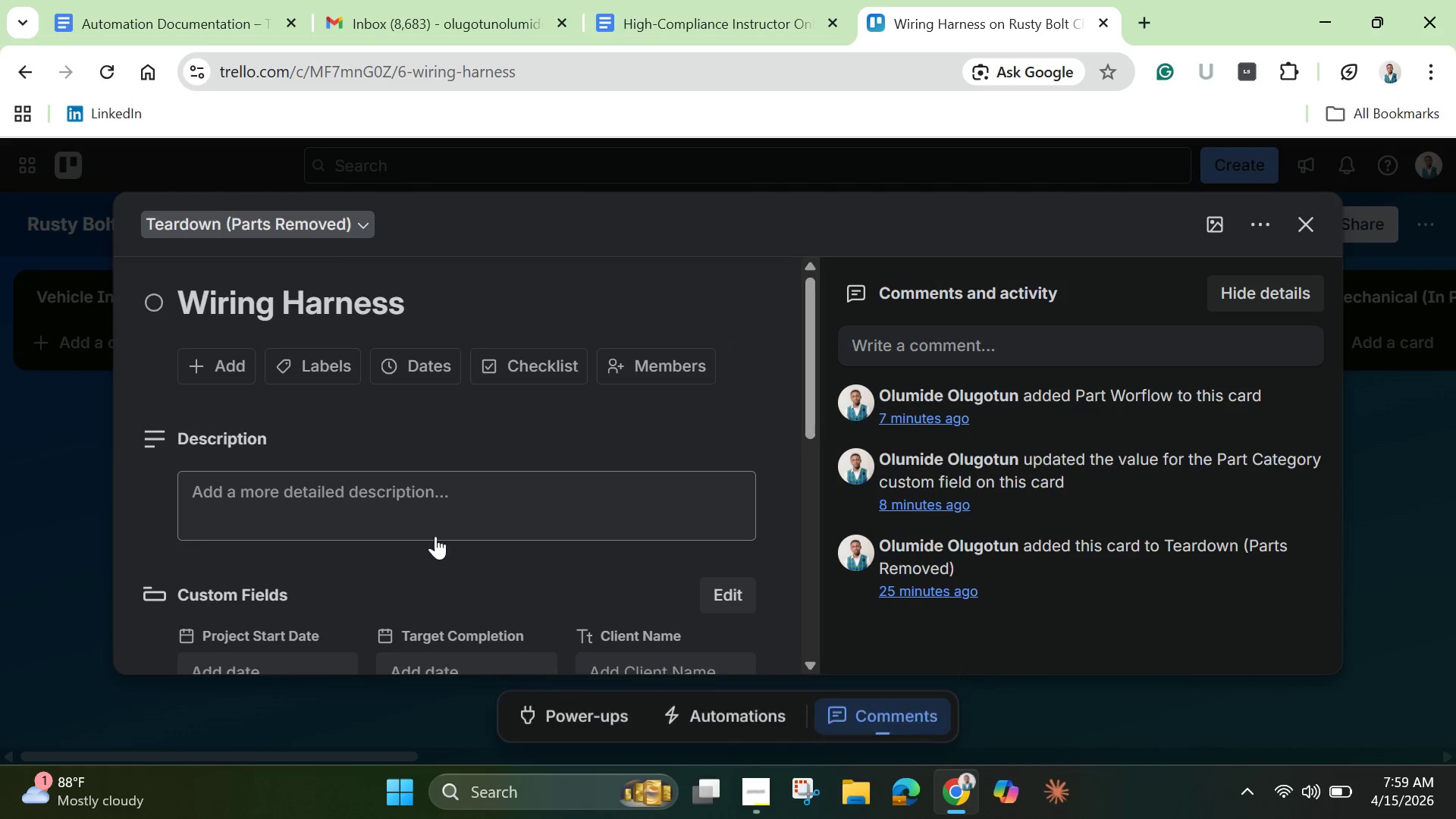 
left_click([405, 515])
 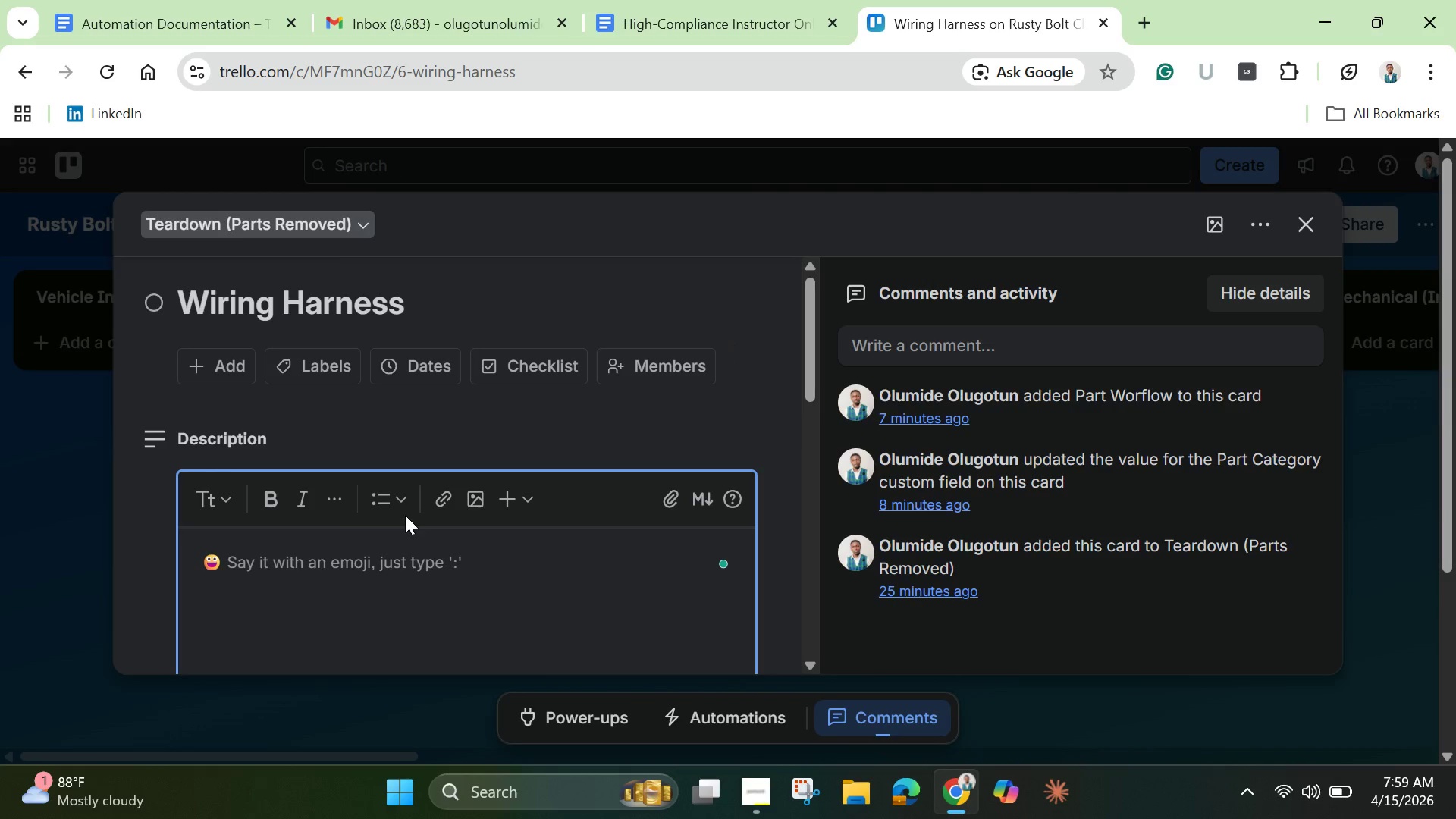 
key(Control+V)
 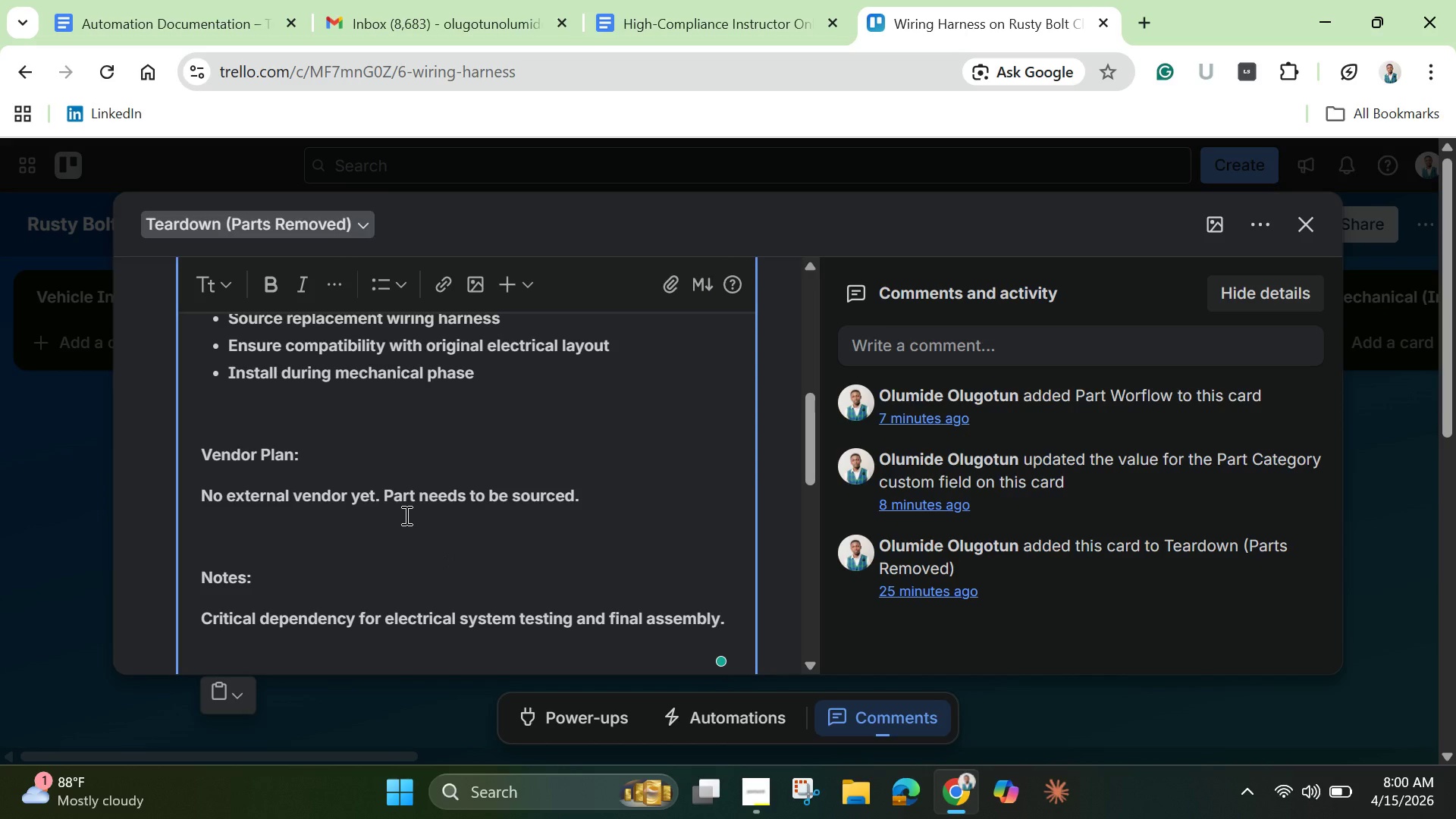 
key(Backspace)
 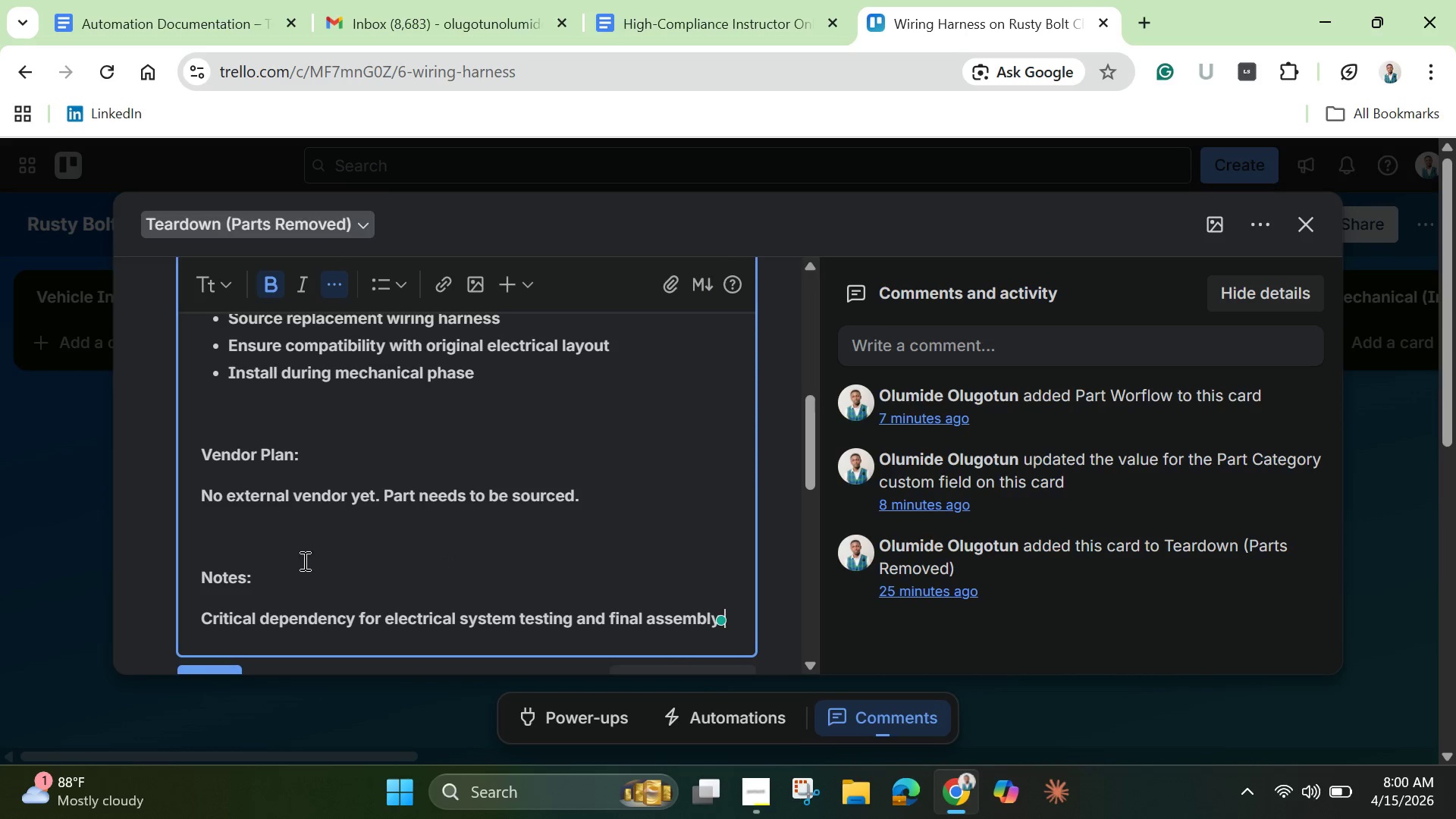 
left_click([253, 529])
 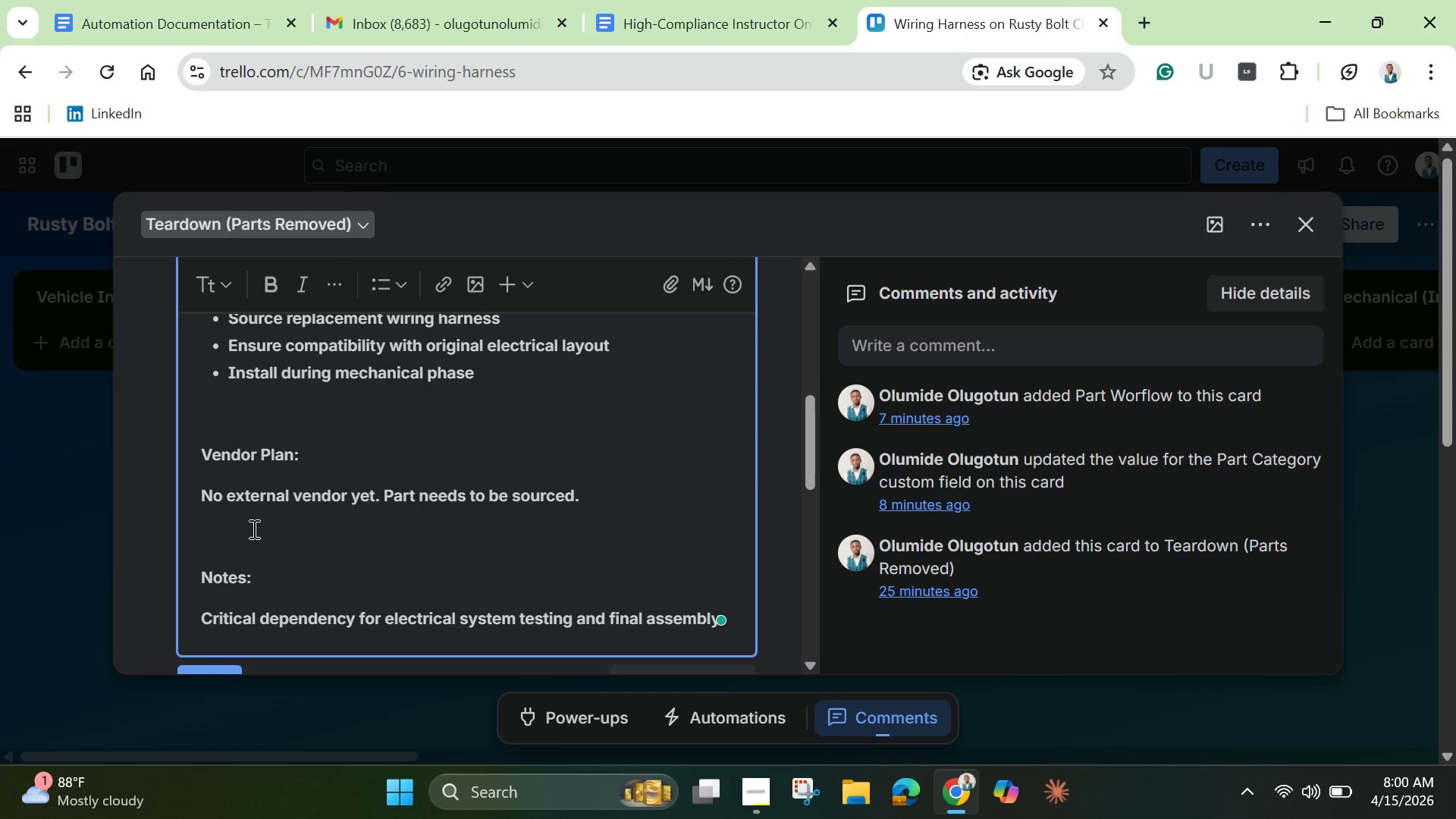 
key(Backspace)
 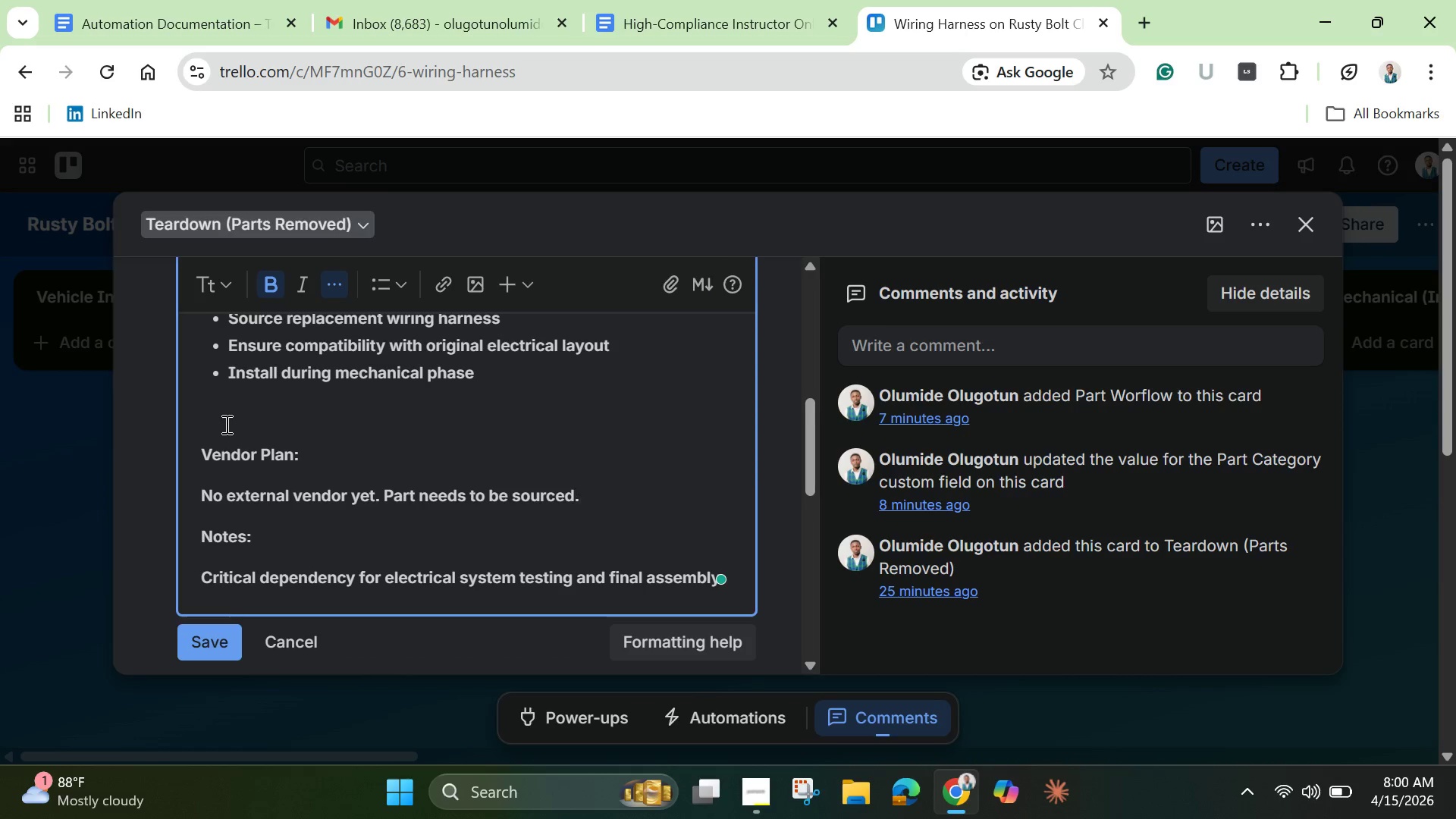 
left_click([226, 424])
 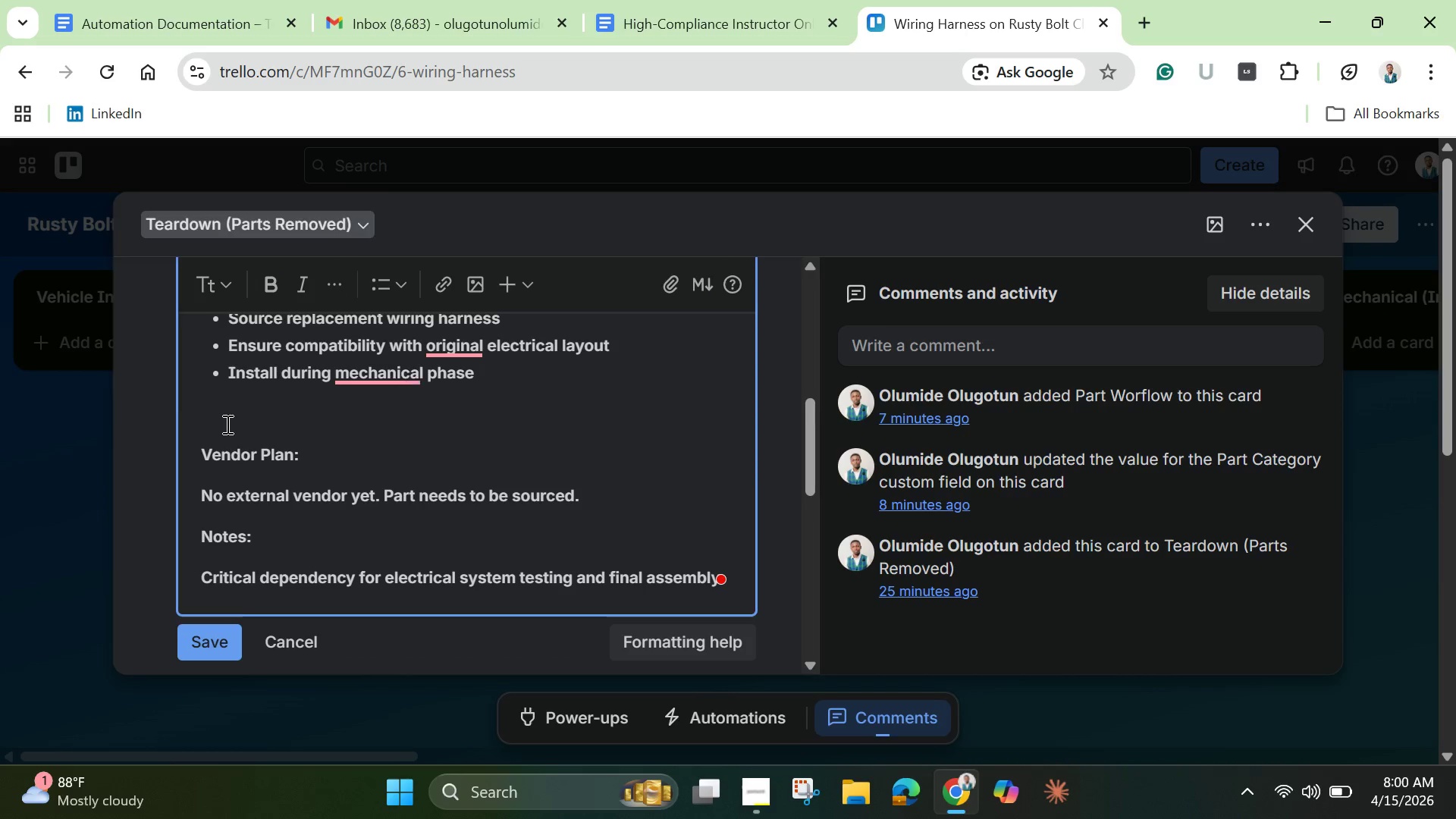 
key(Backspace)
 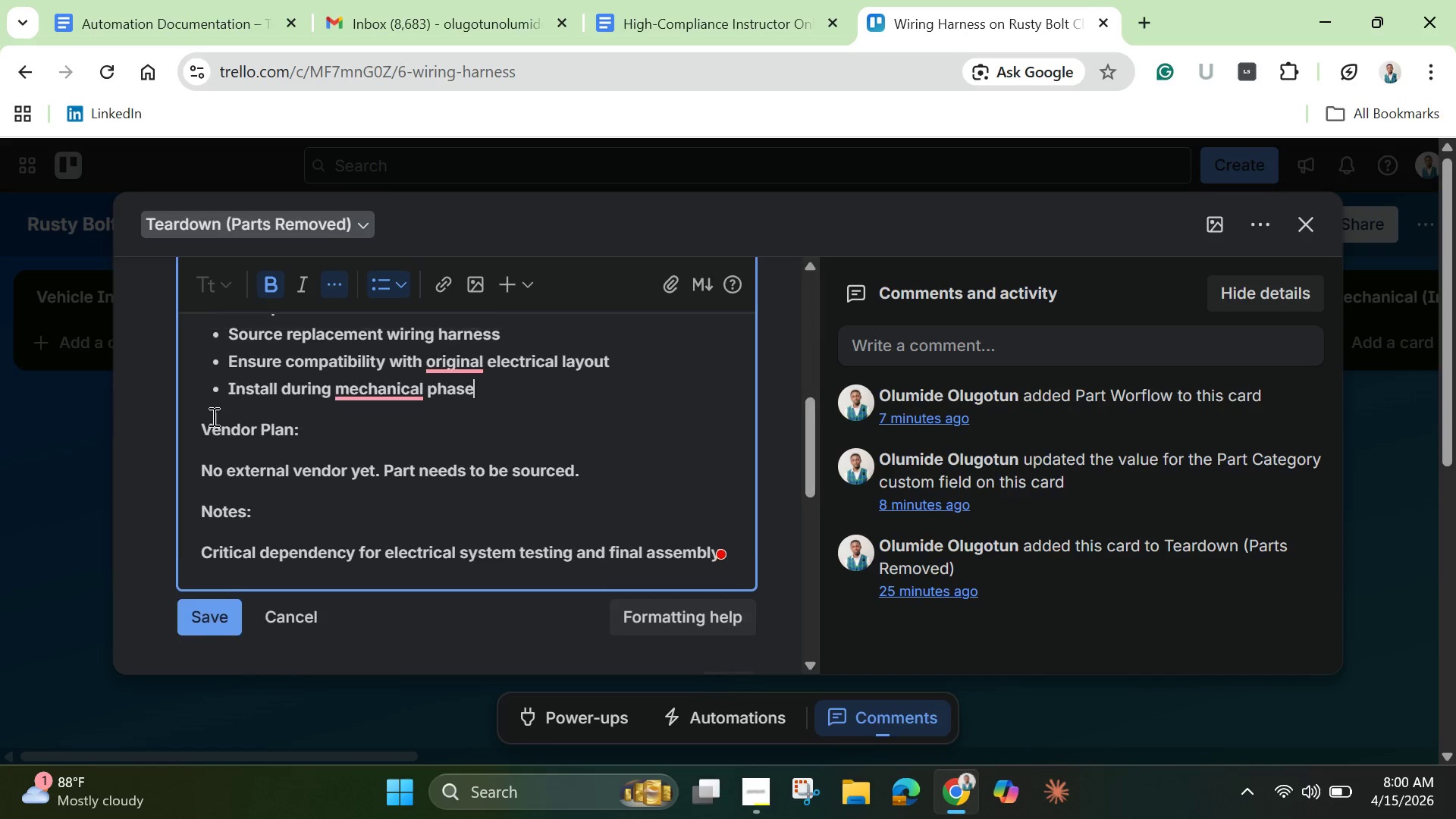 
scroll: coordinate [206, 424], scroll_direction: up, amount: 1.0
 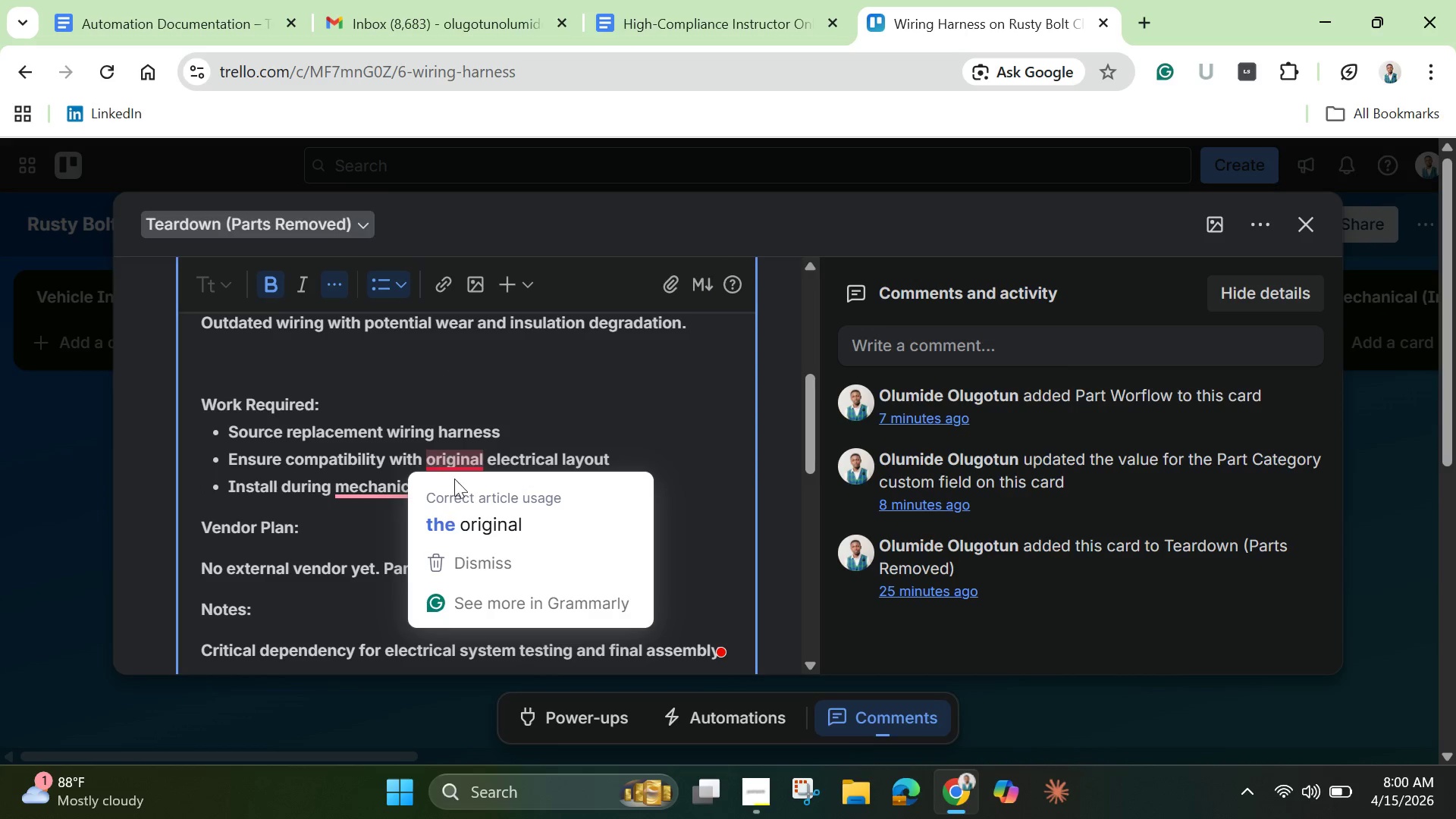 
left_click([462, 529])
 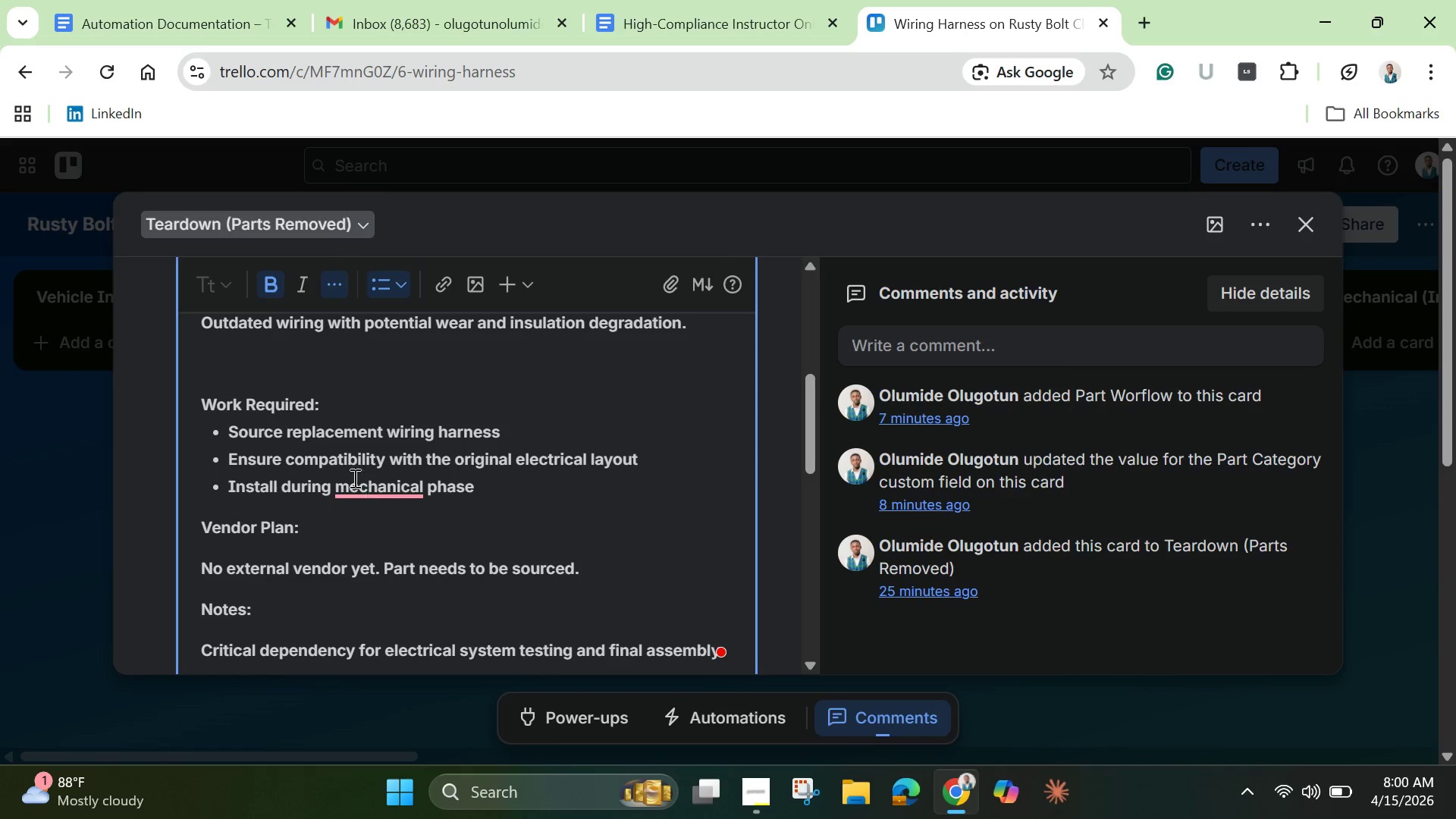 
left_click([351, 475])
 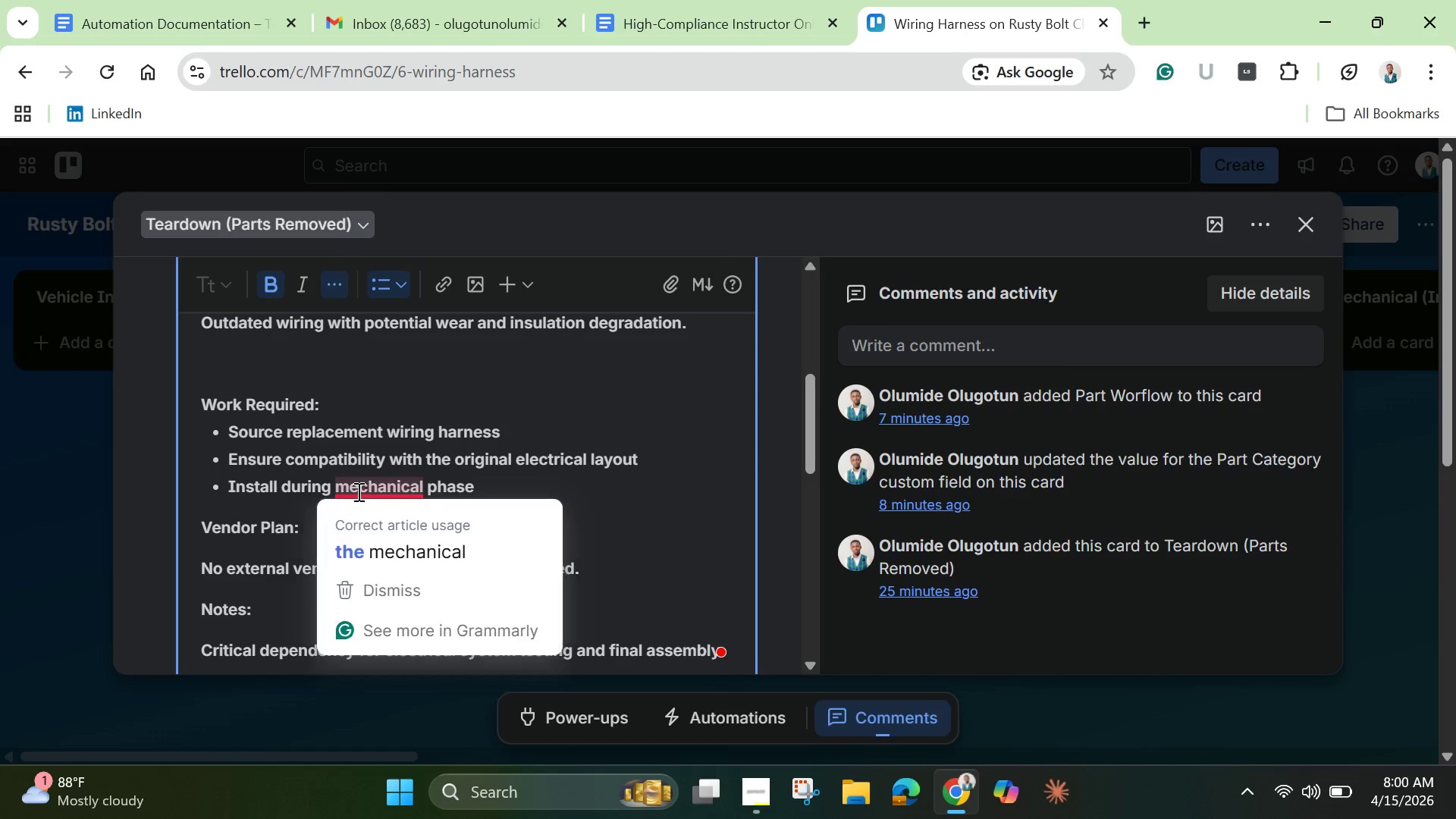 
left_click([357, 491])
 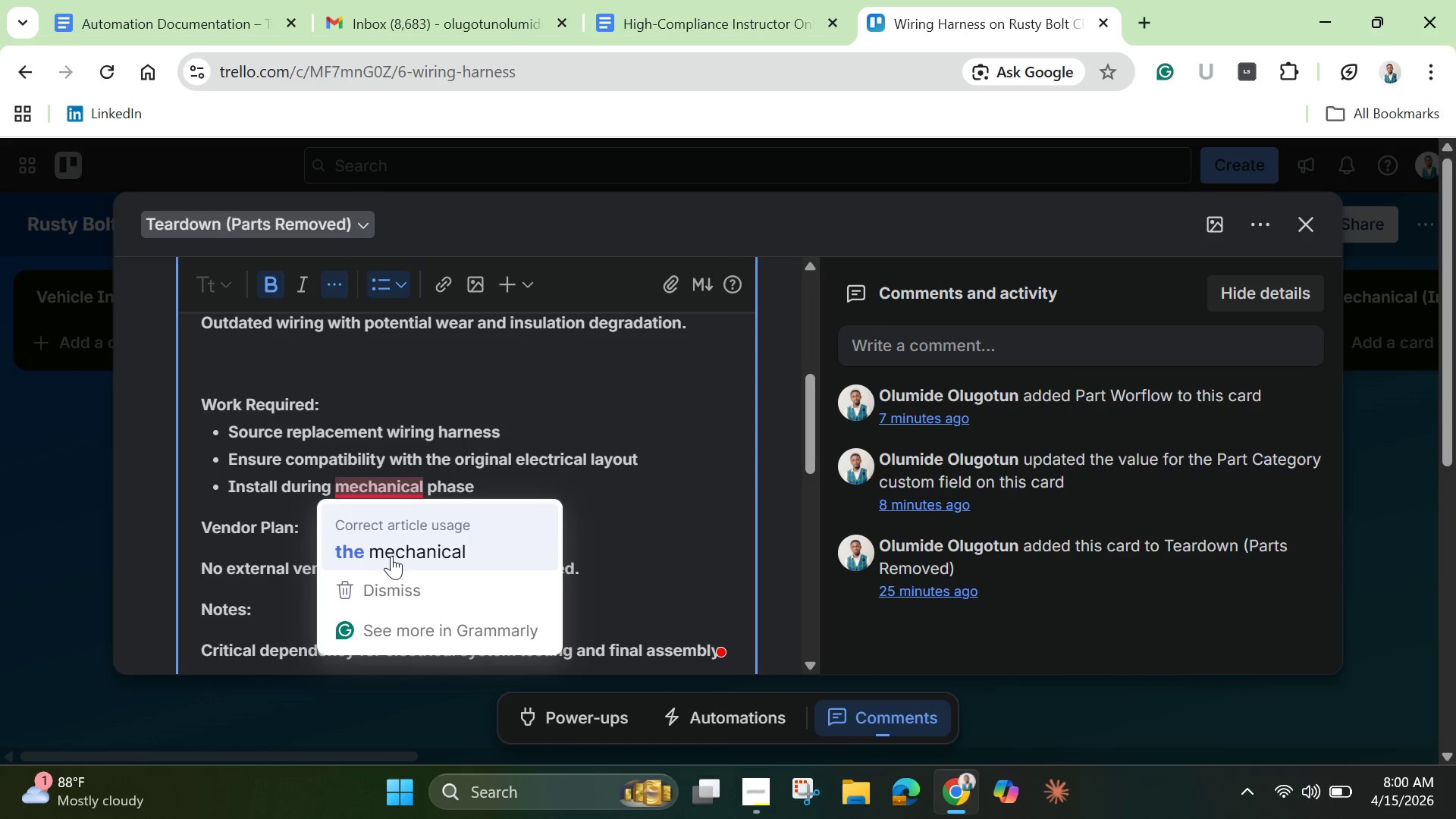 
left_click([391, 556])
 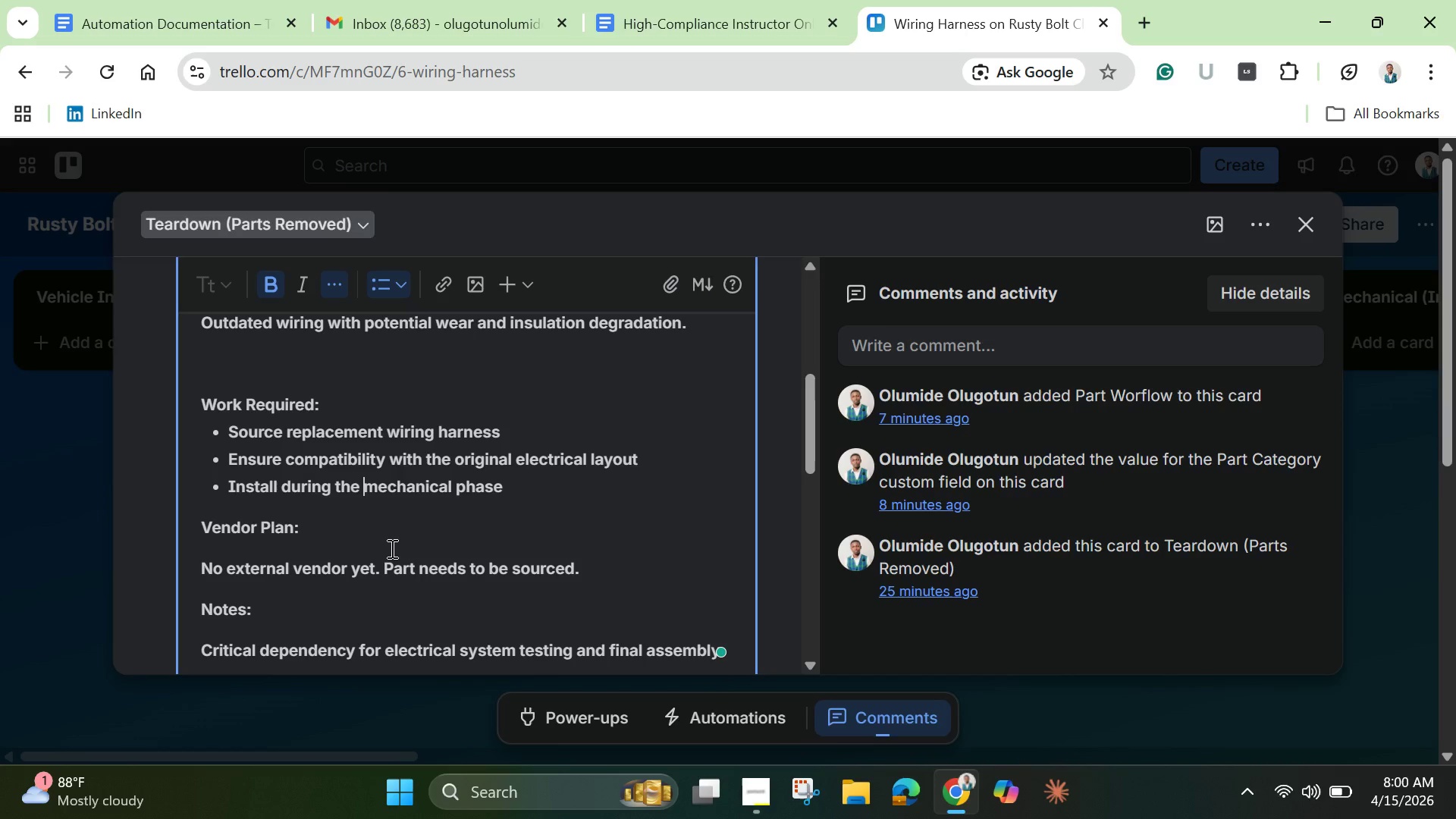 
wait(10.25)
 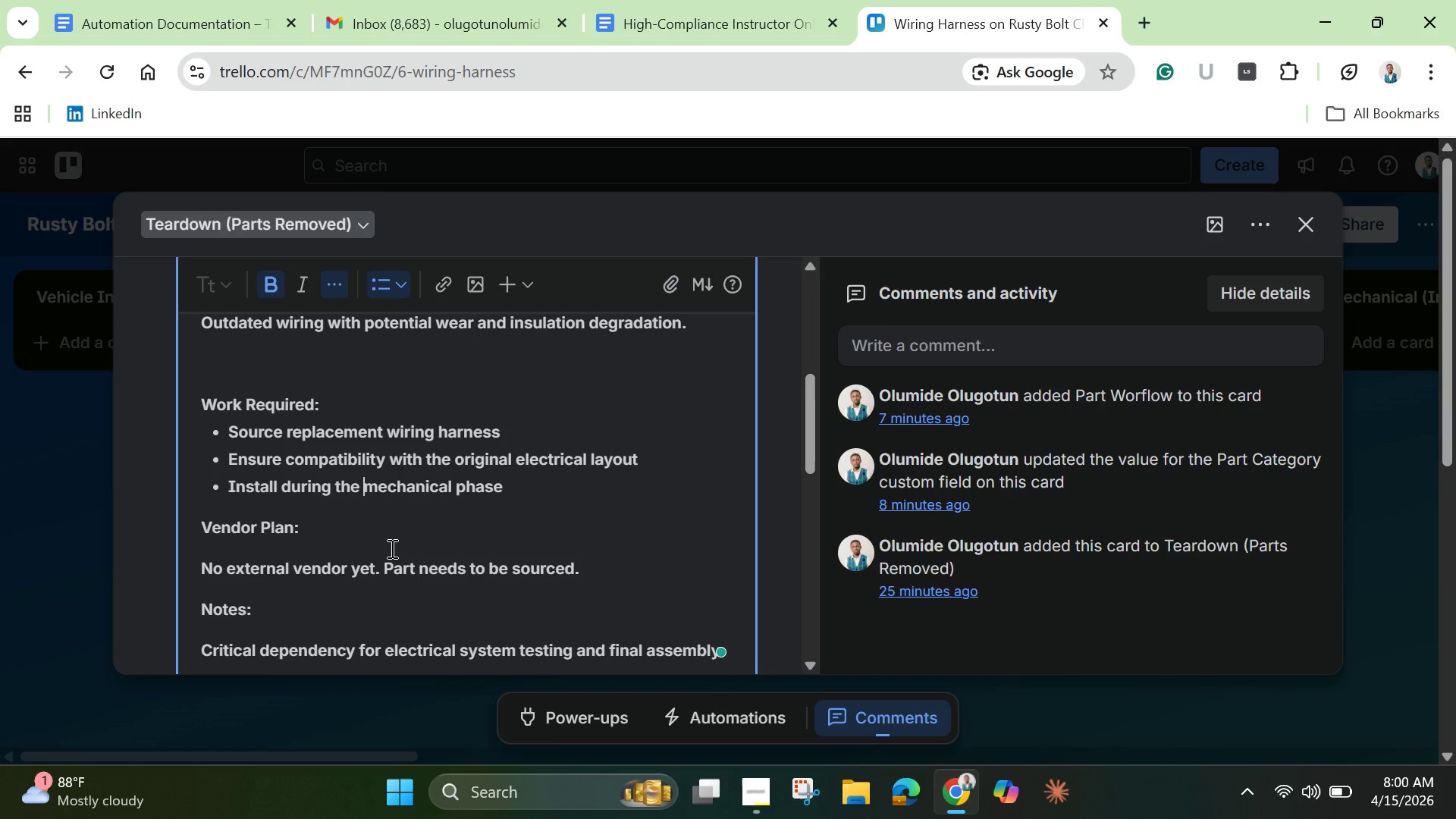 
scroll: coordinate [456, 522], scroll_direction: down, amount: 4.0
 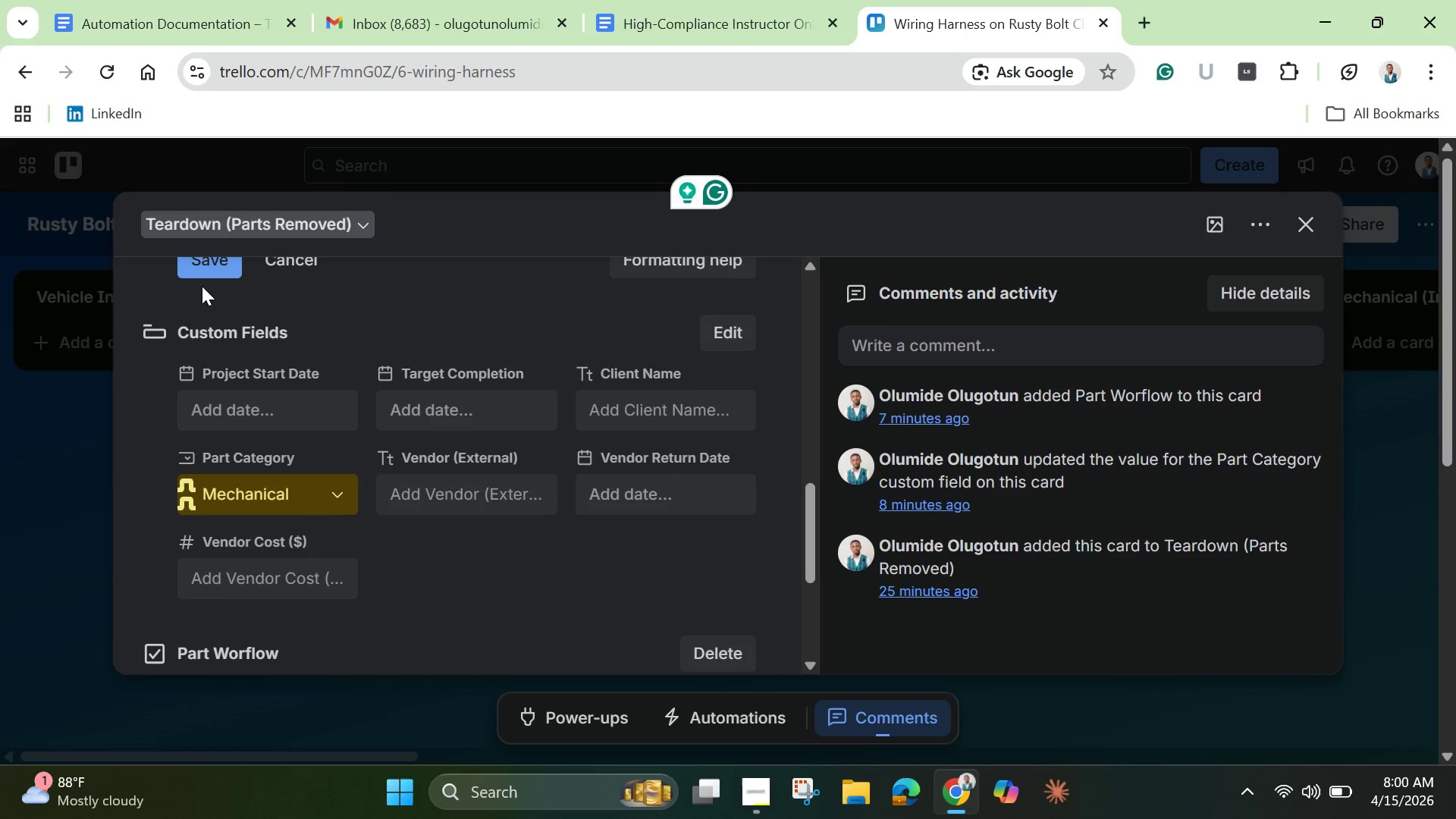 
left_click([202, 280])
 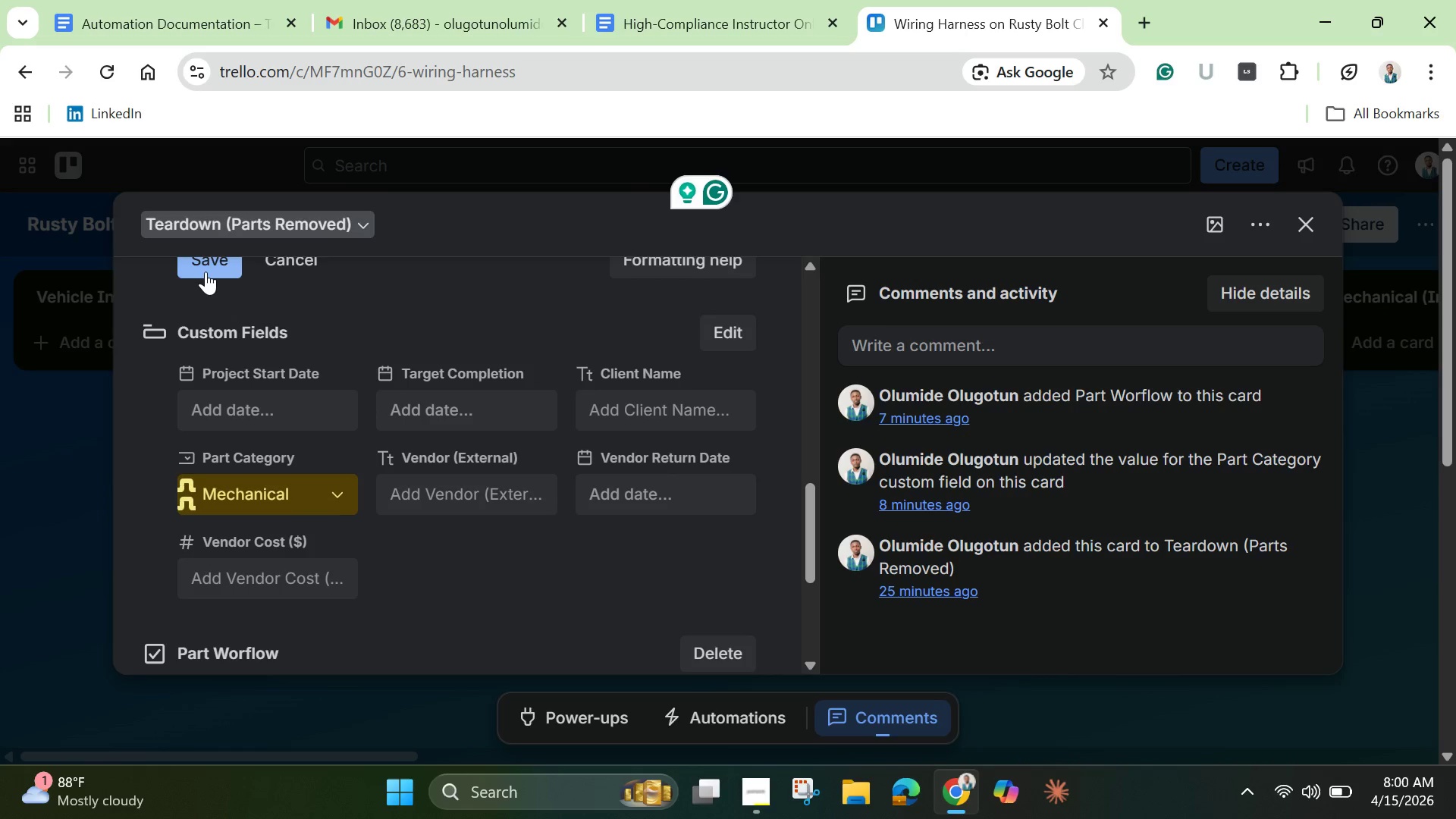 
left_click([207, 271])
 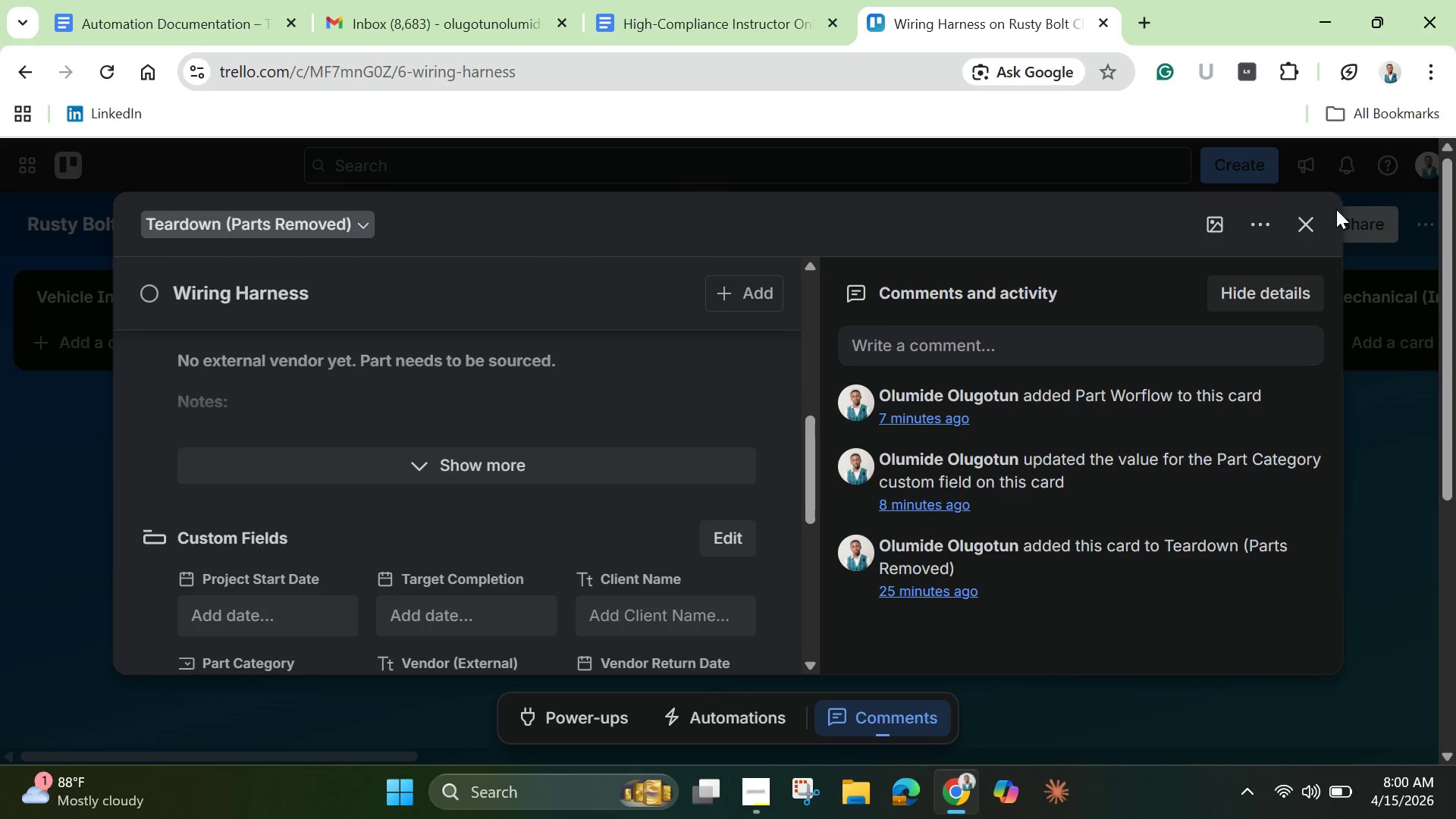 
left_click([1322, 228])
 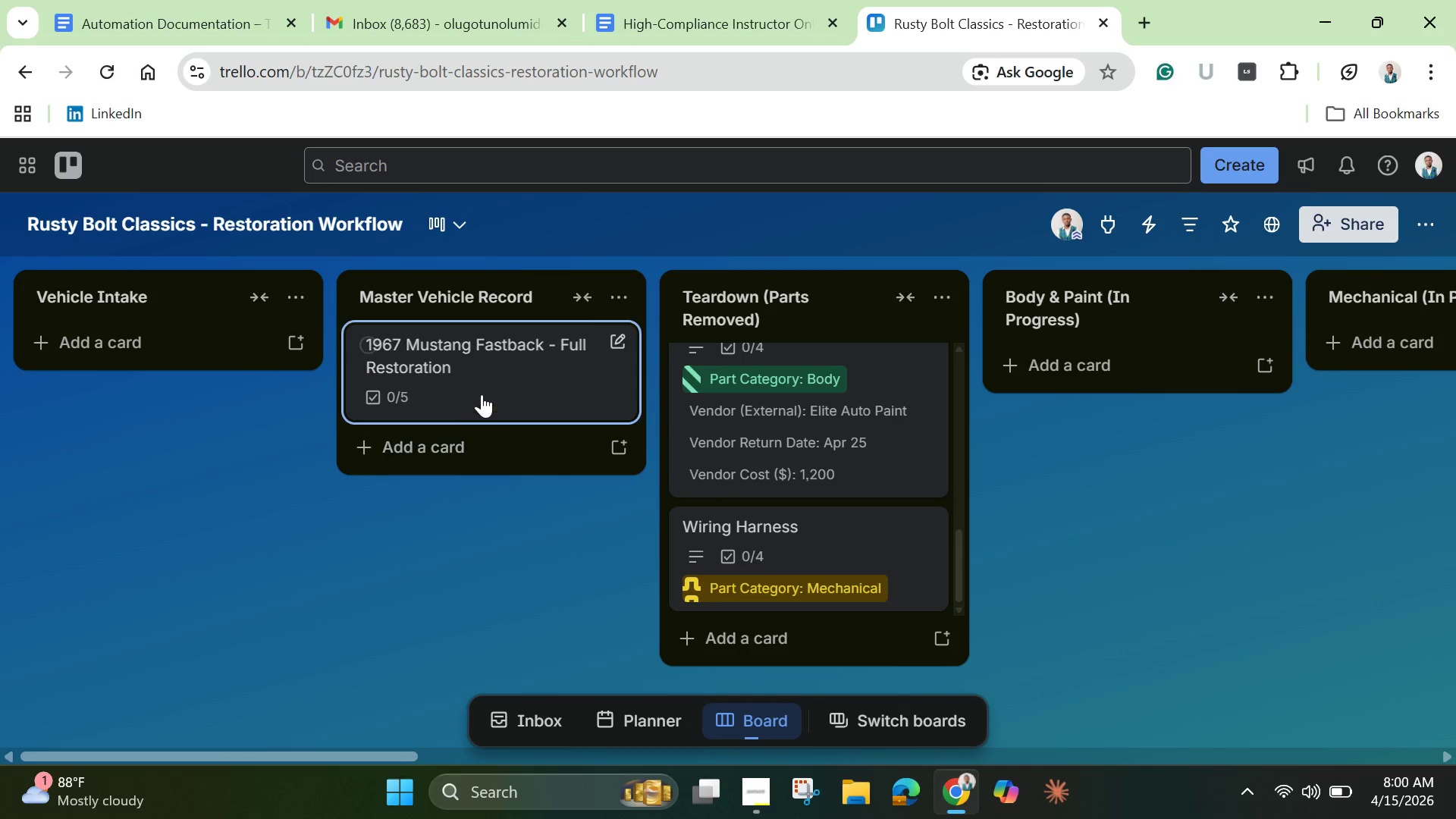 
left_click([480, 390])
 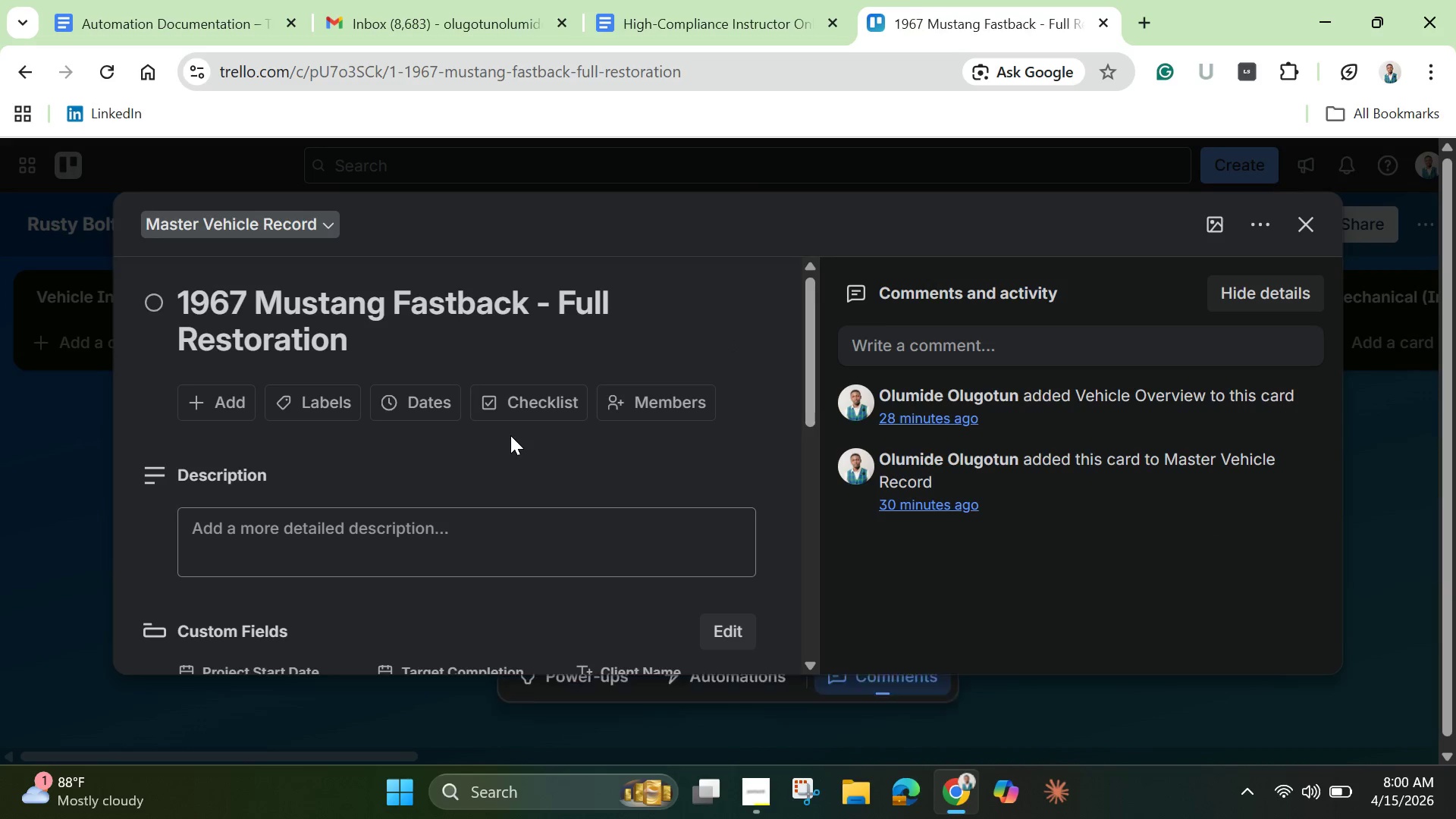 
scroll: coordinate [517, 441], scroll_direction: down, amount: 2.0
 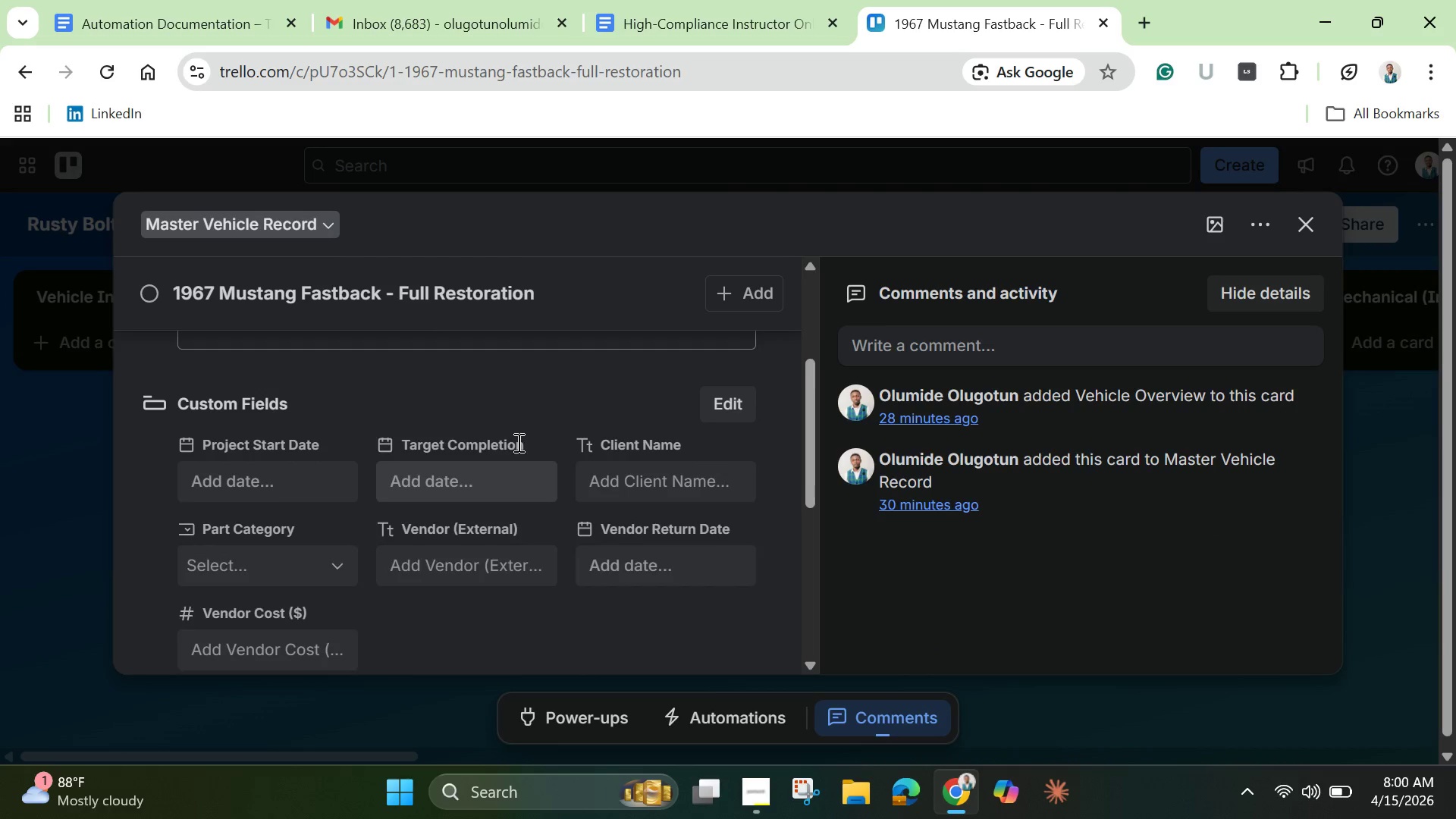 
scroll: coordinate [517, 442], scroll_direction: up, amount: 3.0
 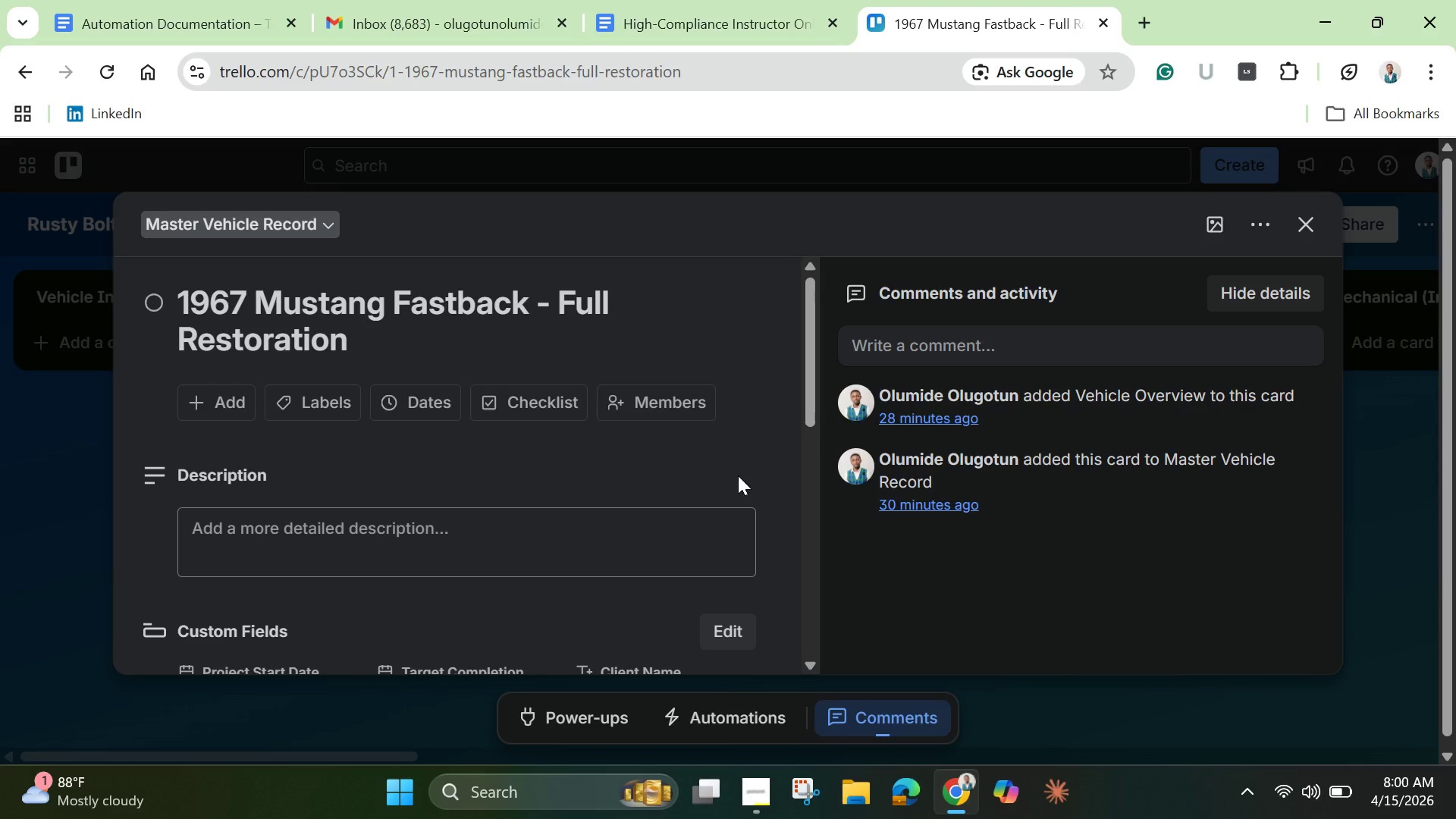 
wait(10.1)
 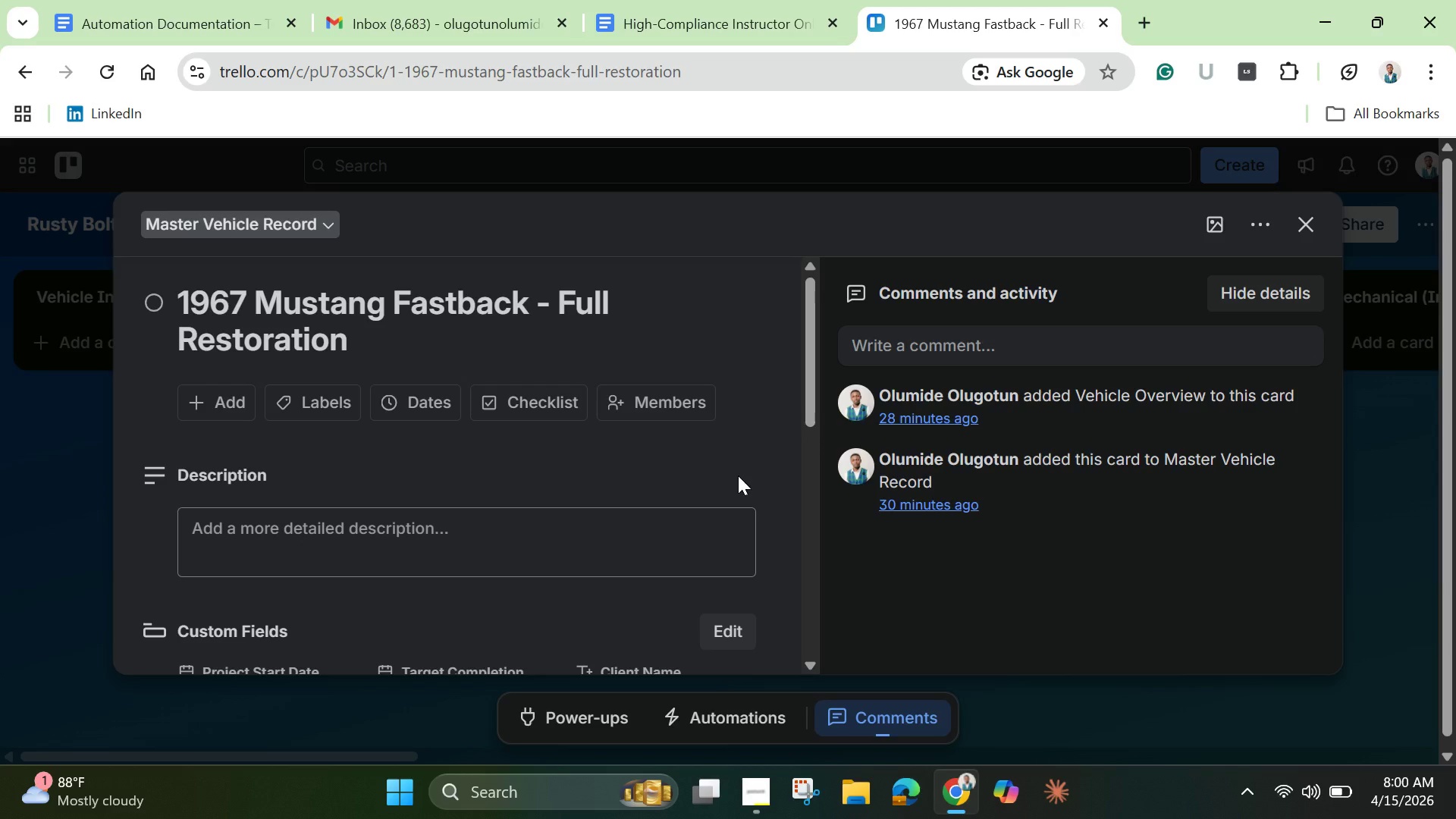 
left_click_drag(start_coordinate=[814, 405], to_coordinate=[817, 463])
 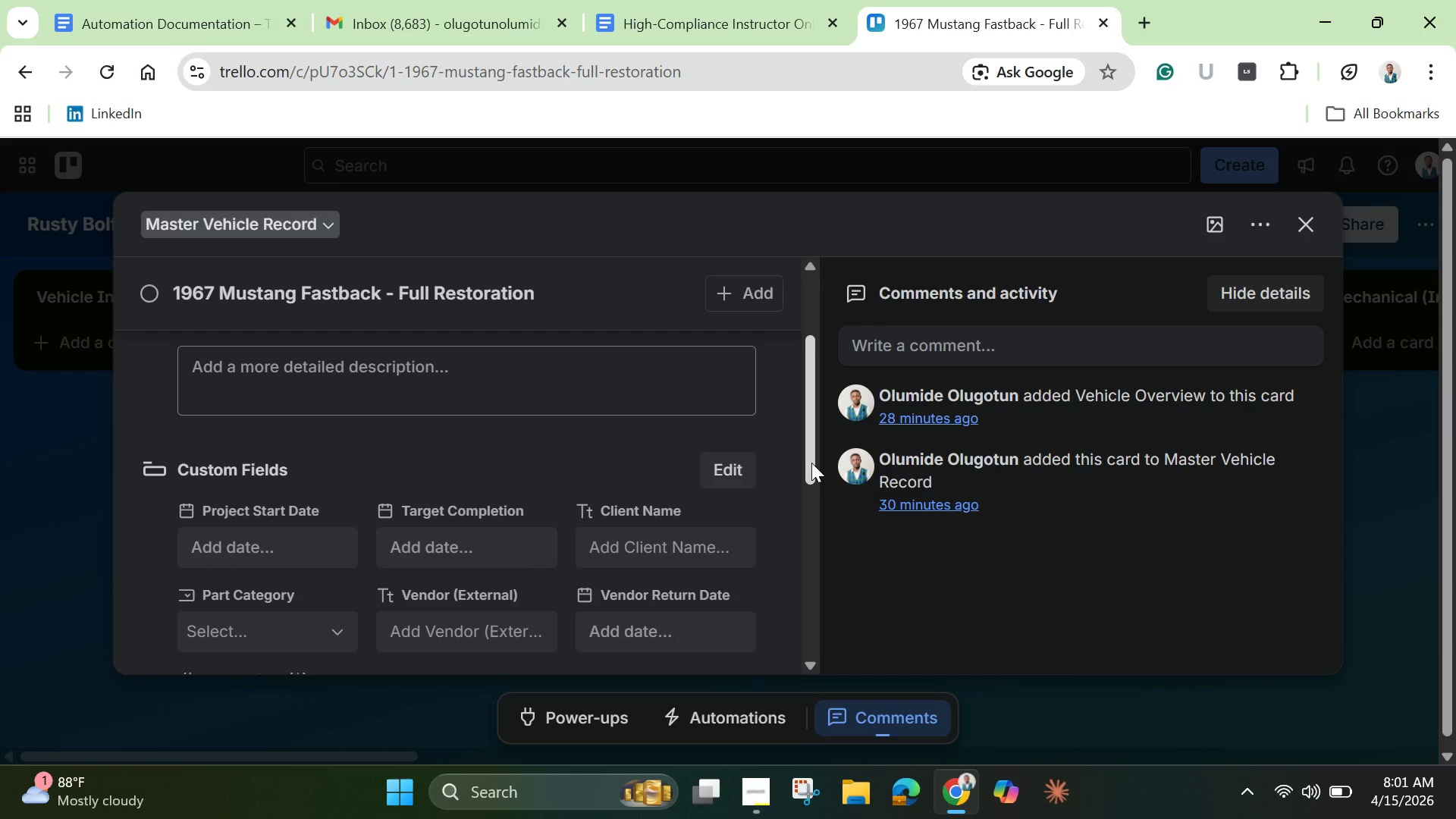 
wait(70.75)
 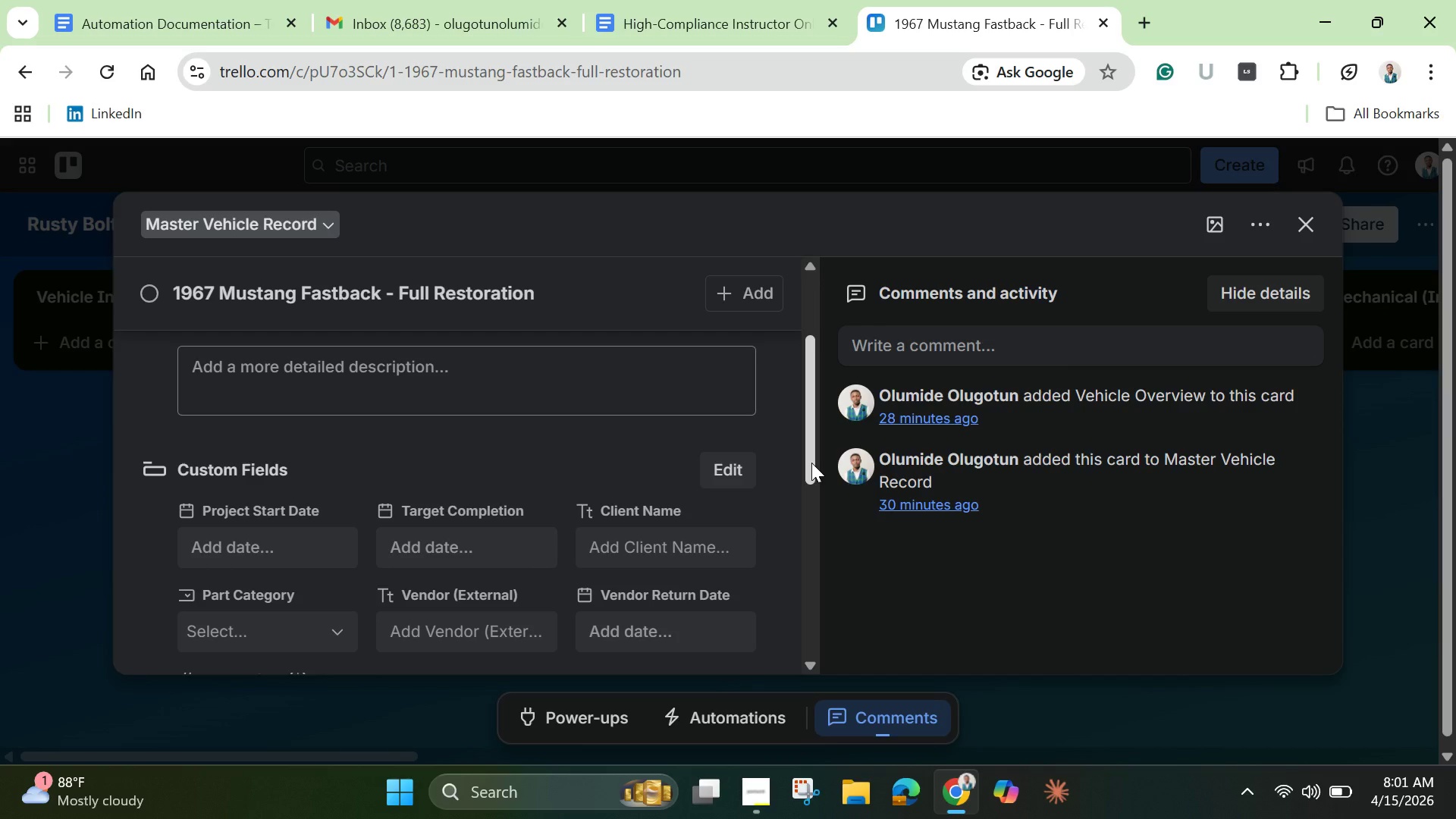 
left_click([702, 24])
 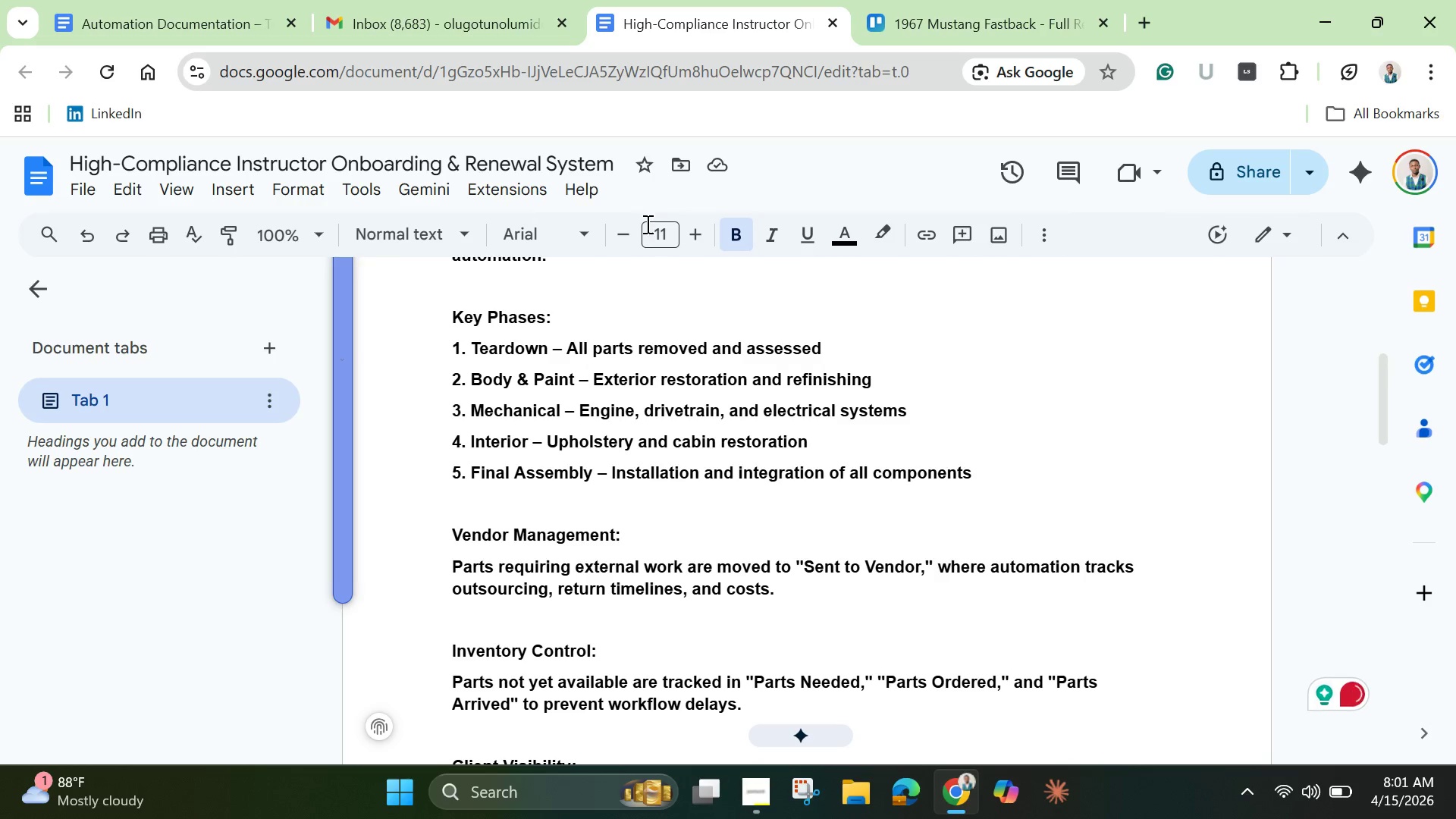 
scroll: coordinate [493, 391], scroll_direction: up, amount: 10.0
 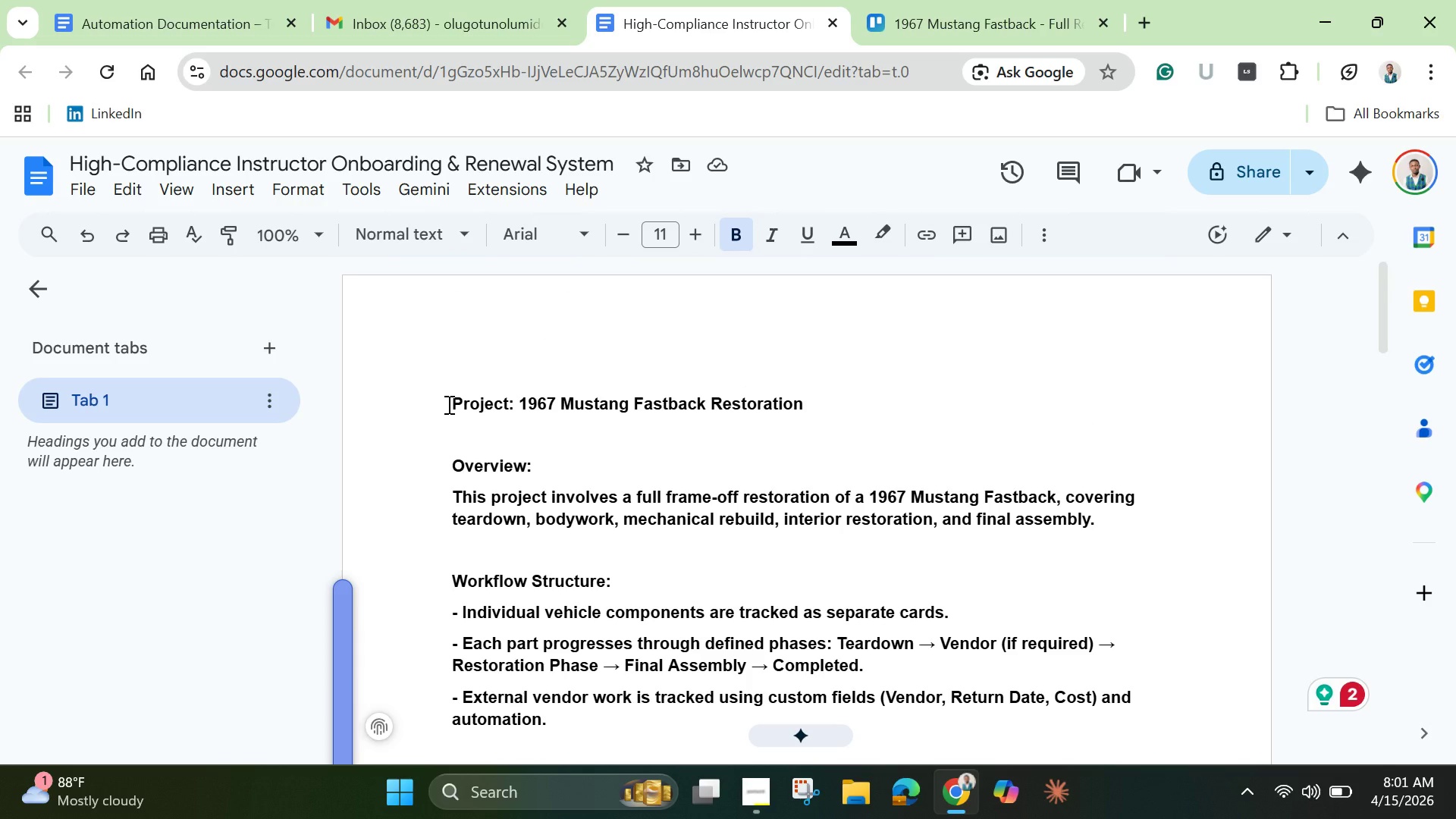 
left_click_drag(start_coordinate=[447, 404], to_coordinate=[760, 752])
 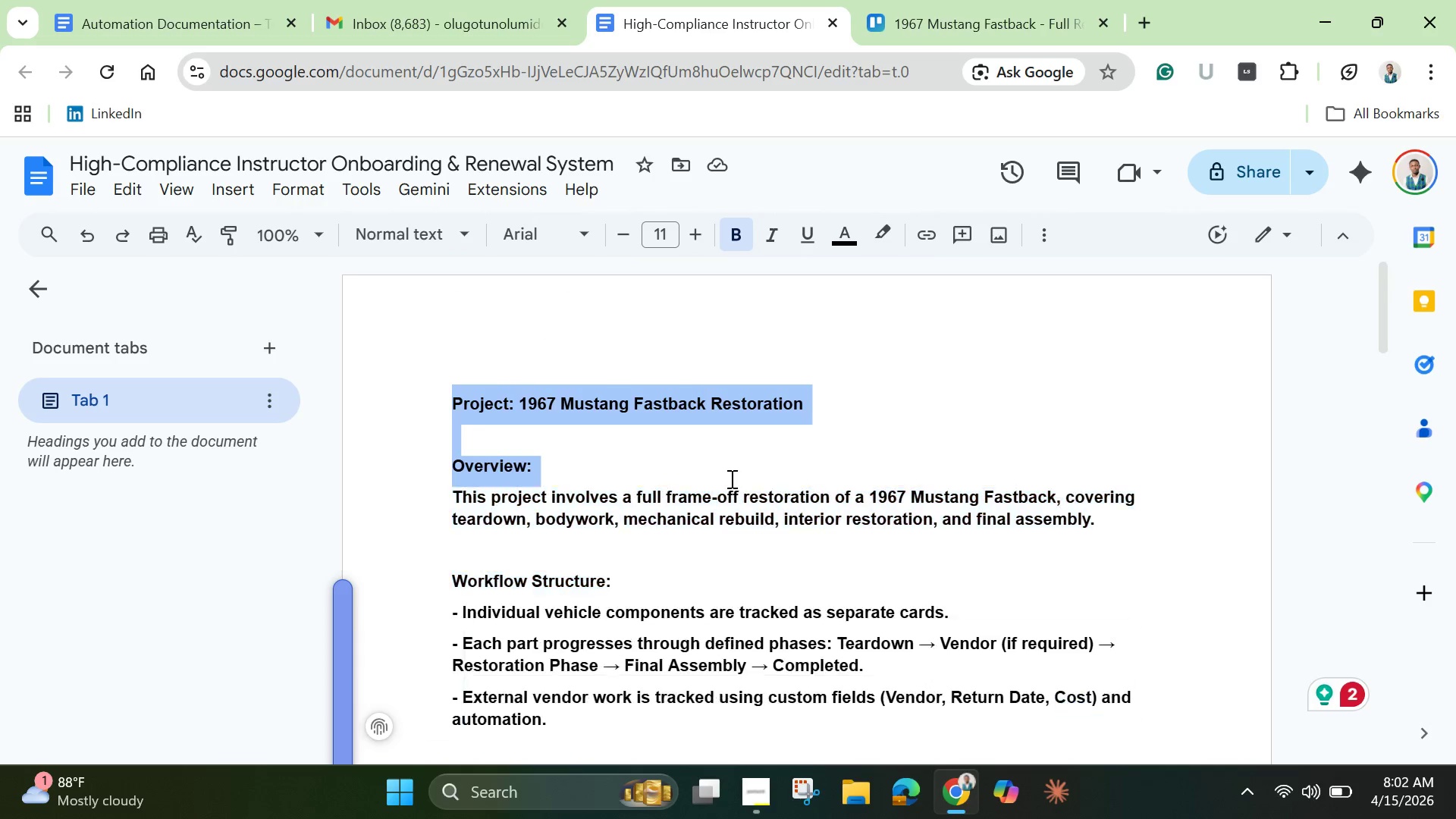 
scroll: coordinate [730, 479], scroll_direction: down, amount: 3.0
 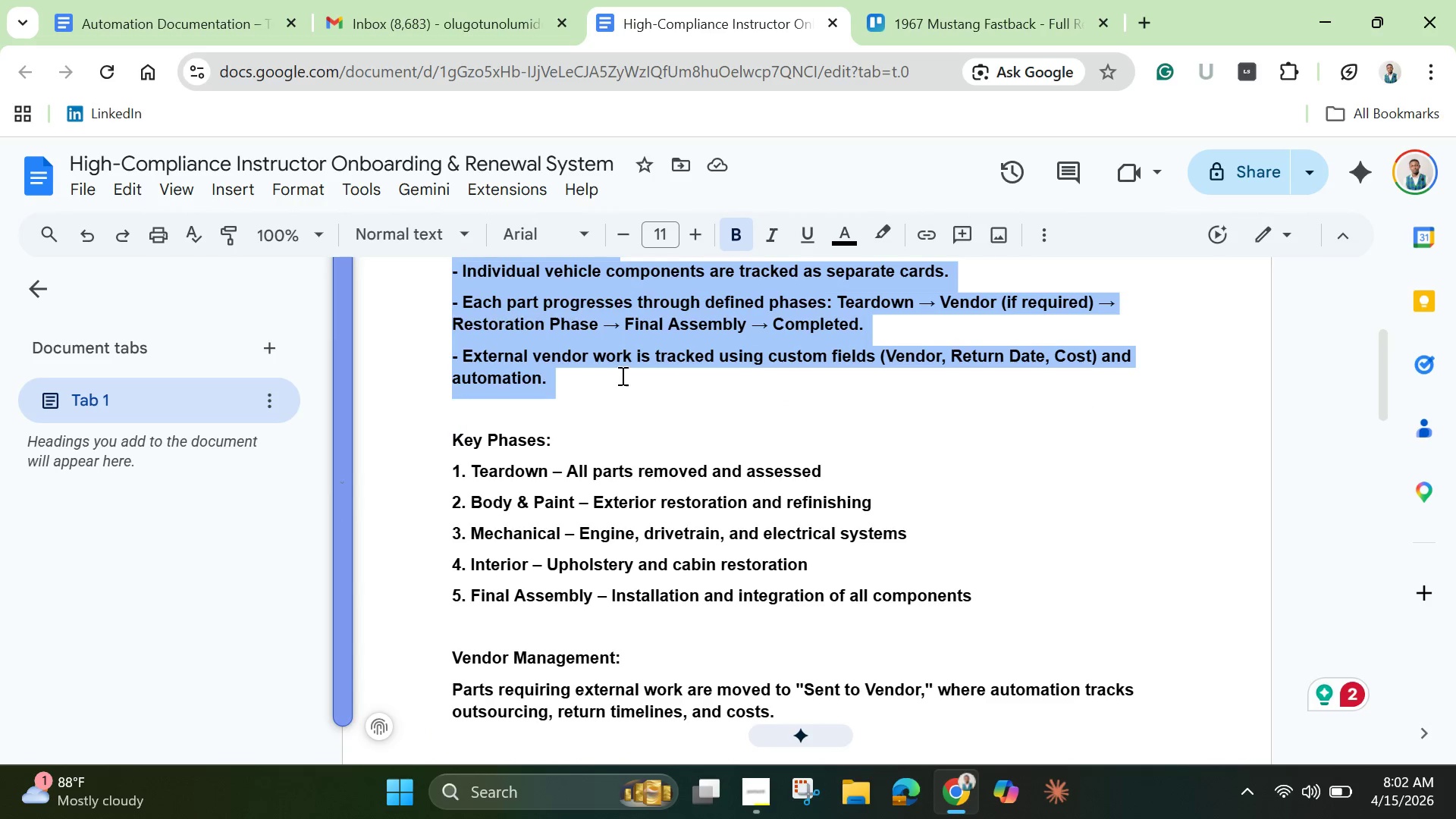 
left_click([620, 369])
 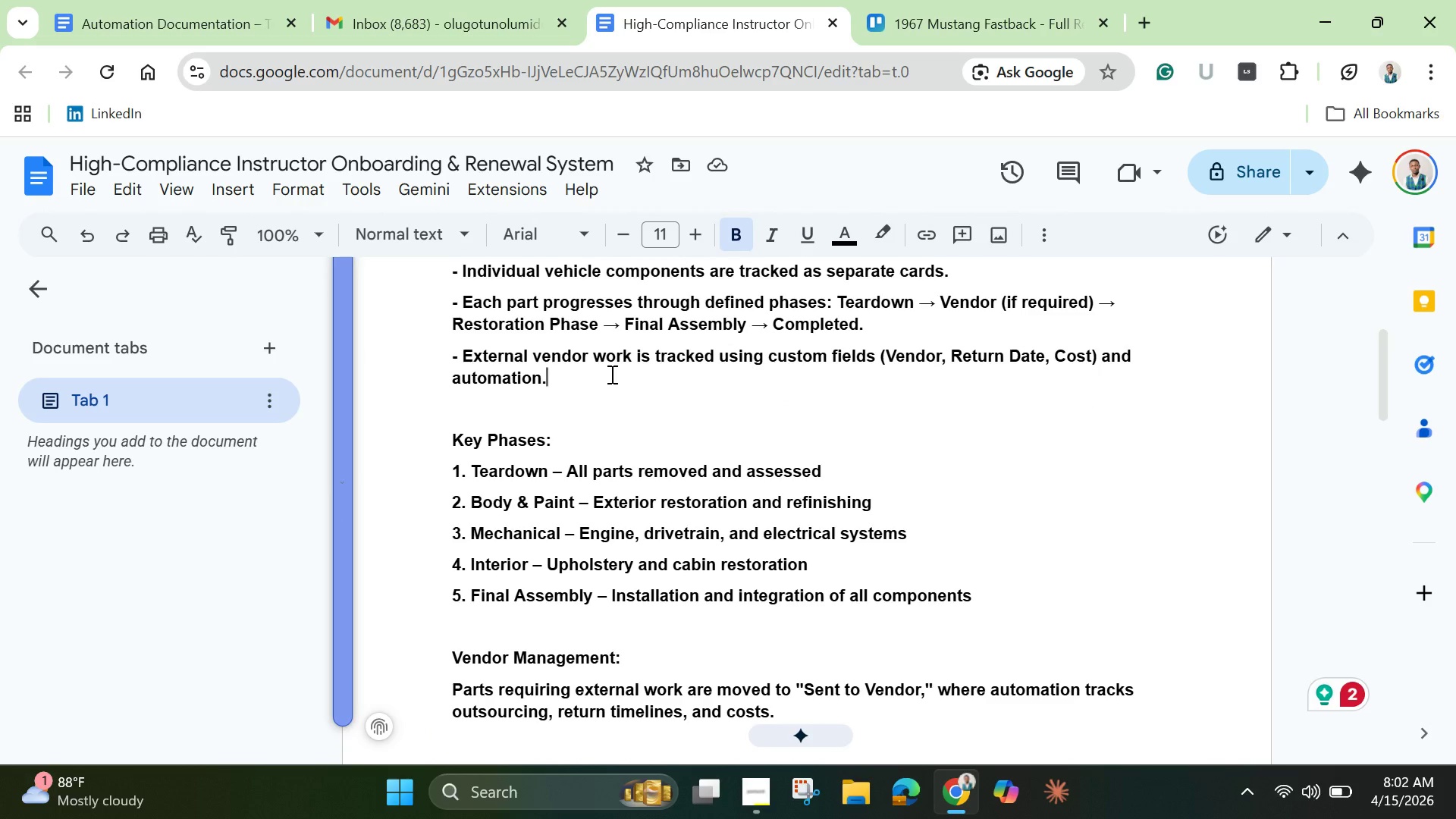 
scroll: coordinate [610, 374], scroll_direction: up, amount: 3.0
 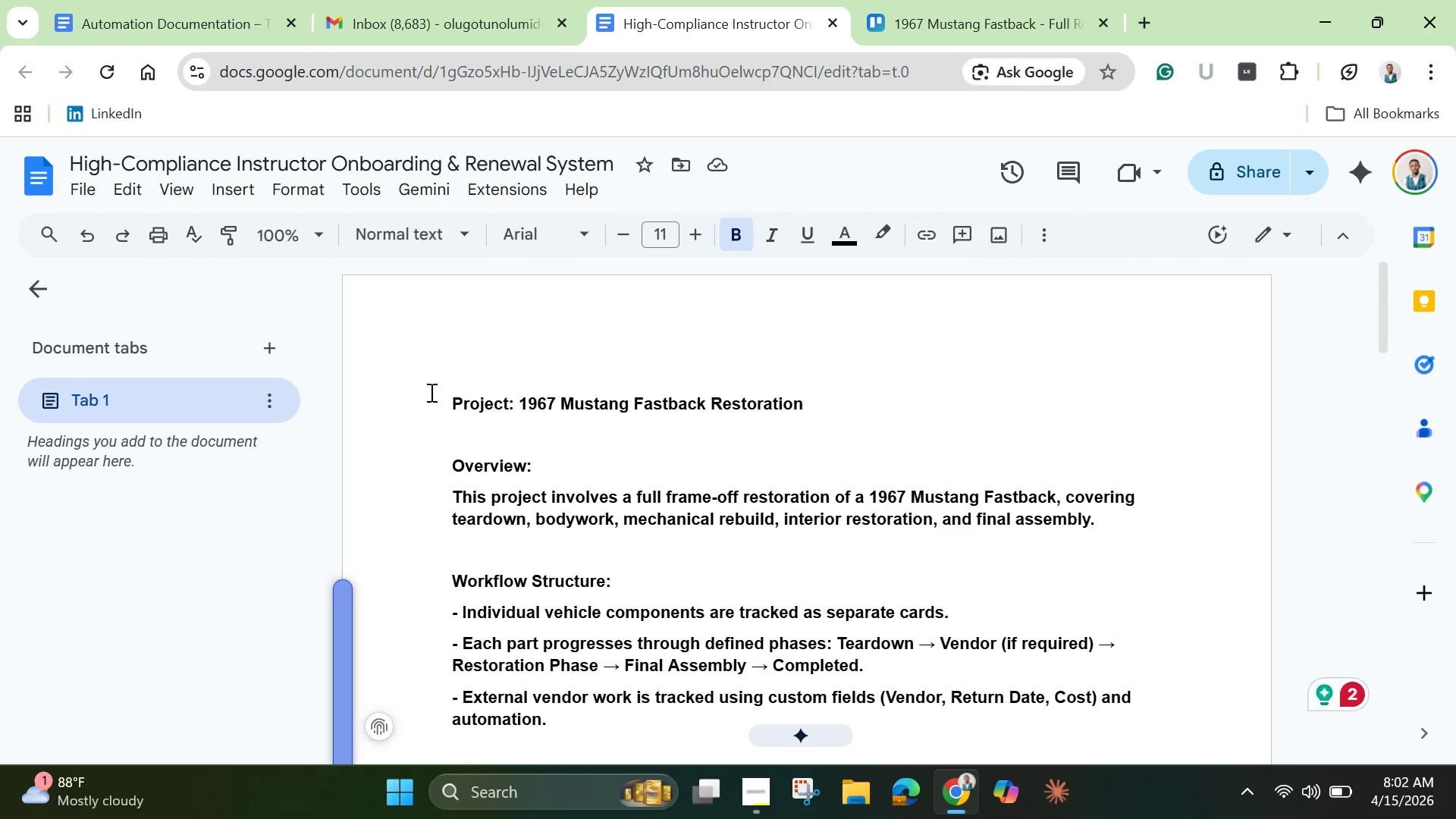 
left_click_drag(start_coordinate=[430, 392], to_coordinate=[585, 574])
 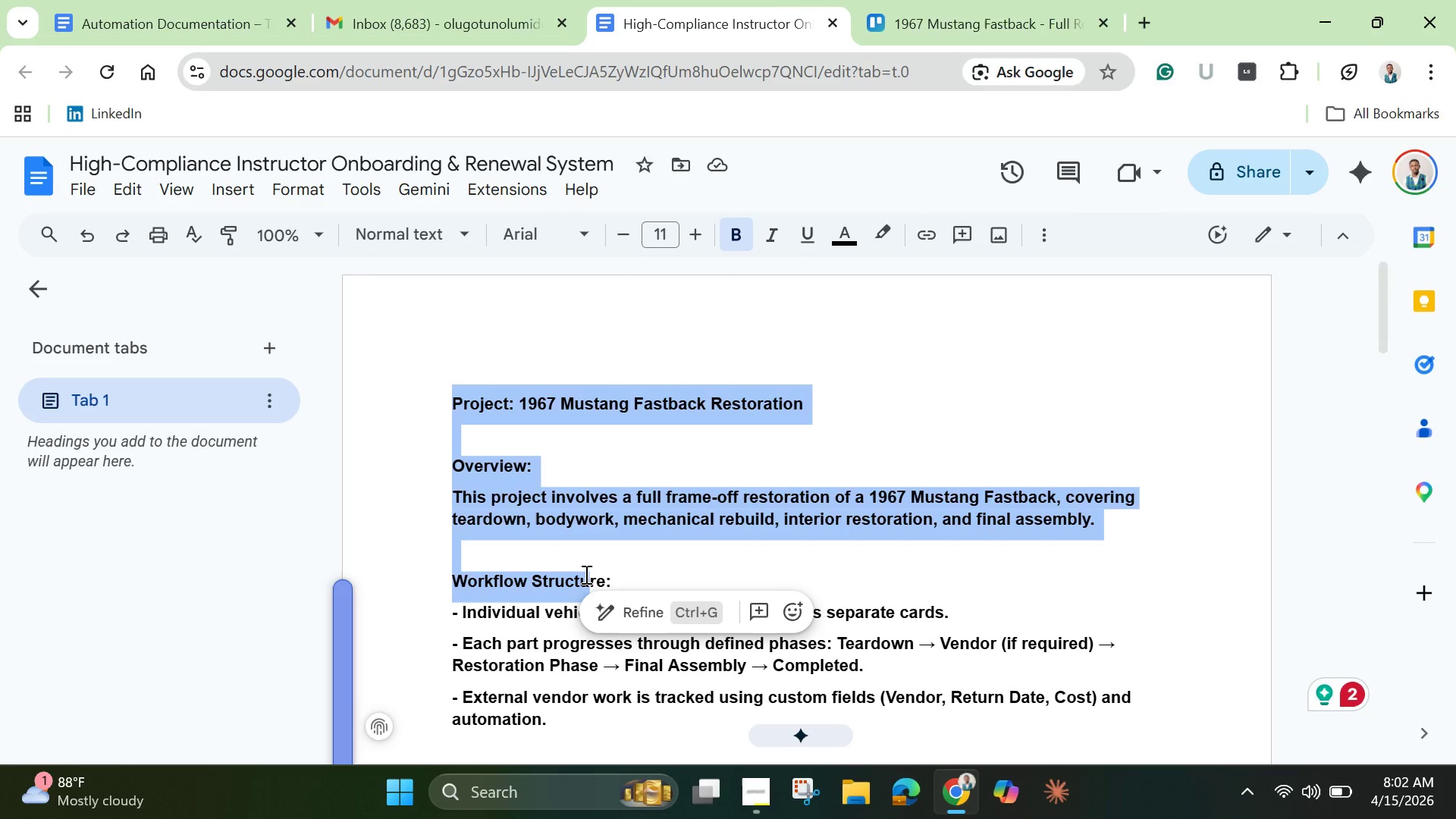 
key(Shift+ArrowDown)
 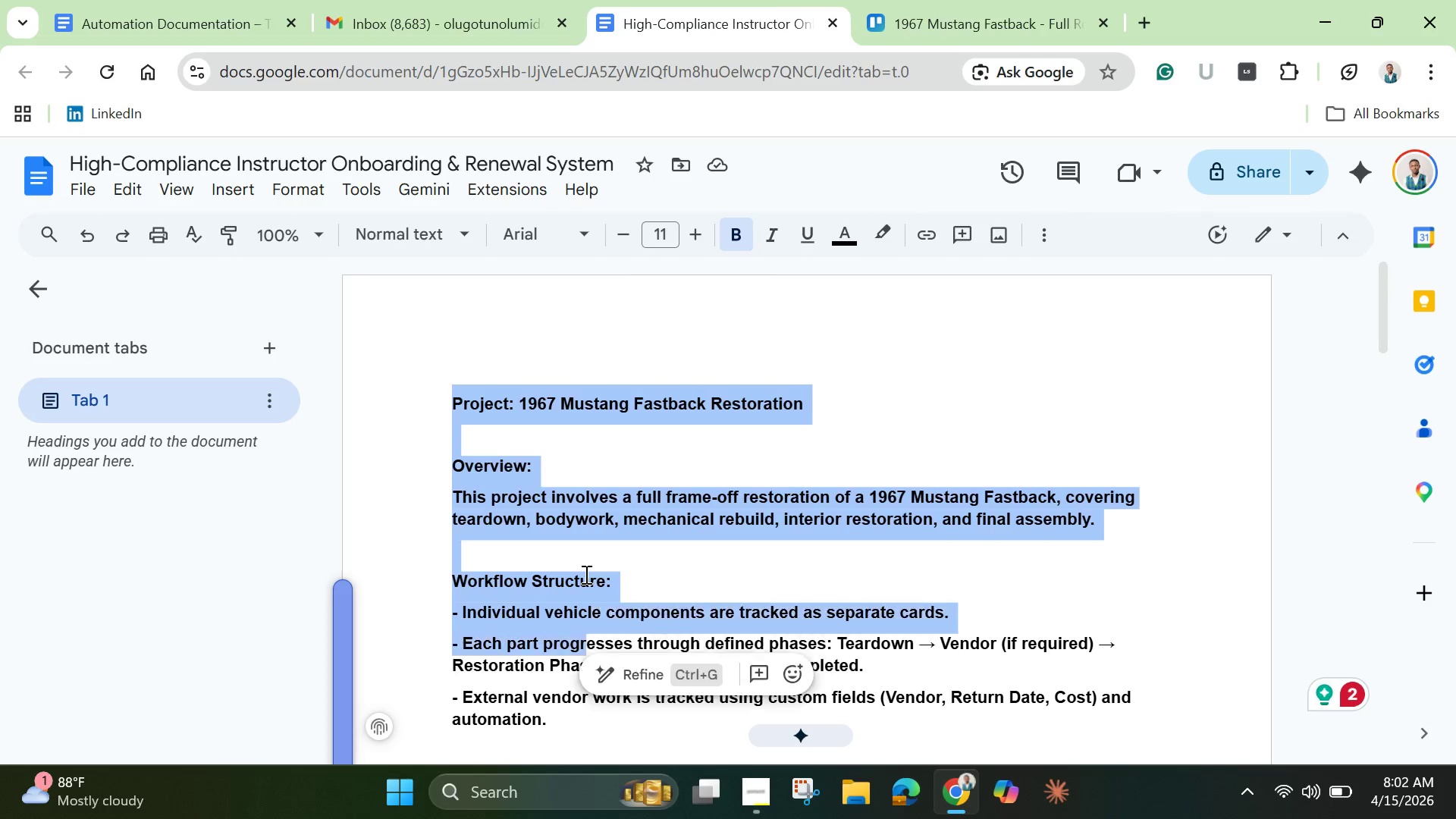 
key(Shift+ArrowDown)
 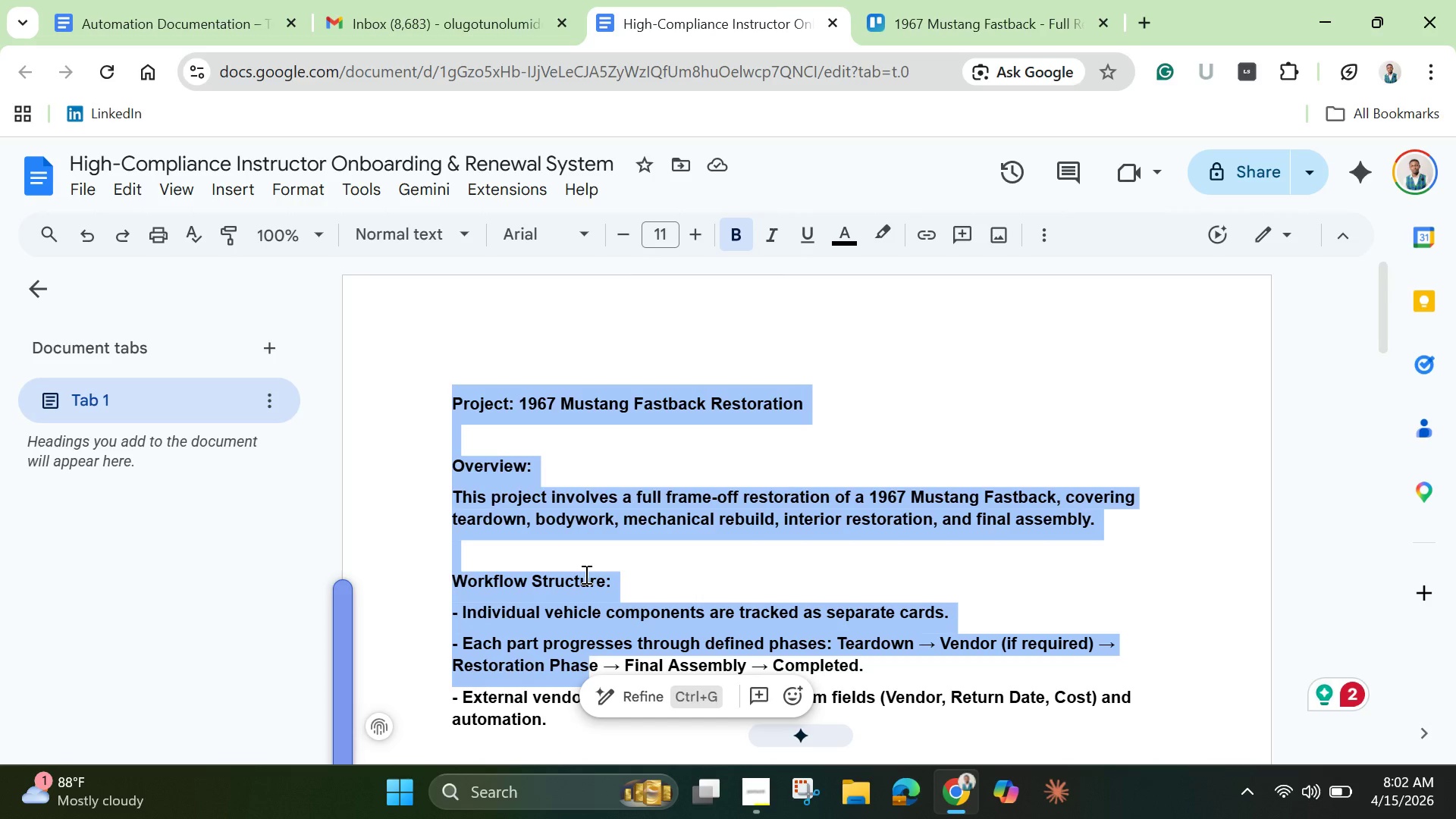 
key(Shift+ArrowDown)
 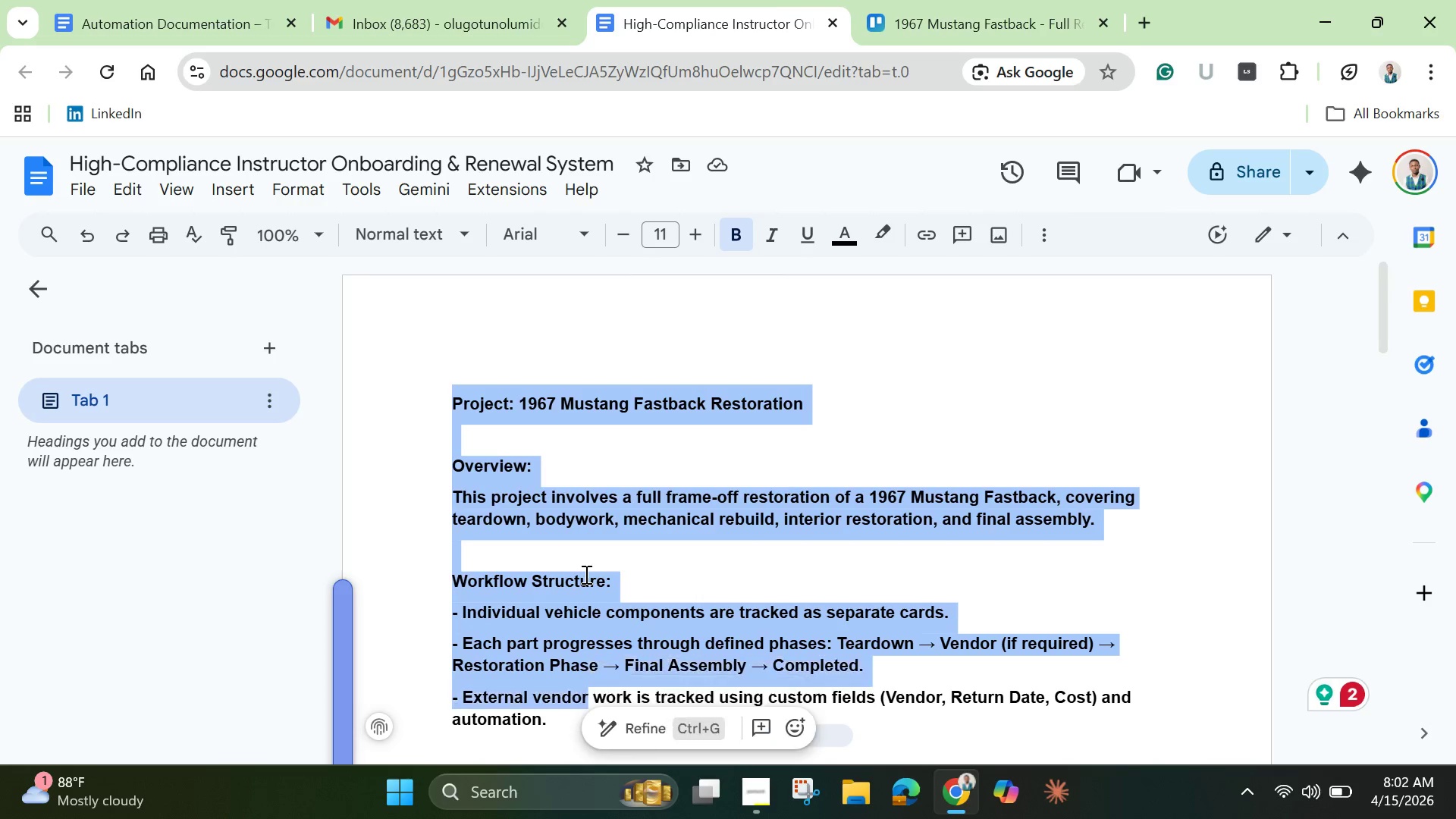 
key(Shift+ArrowDown)
 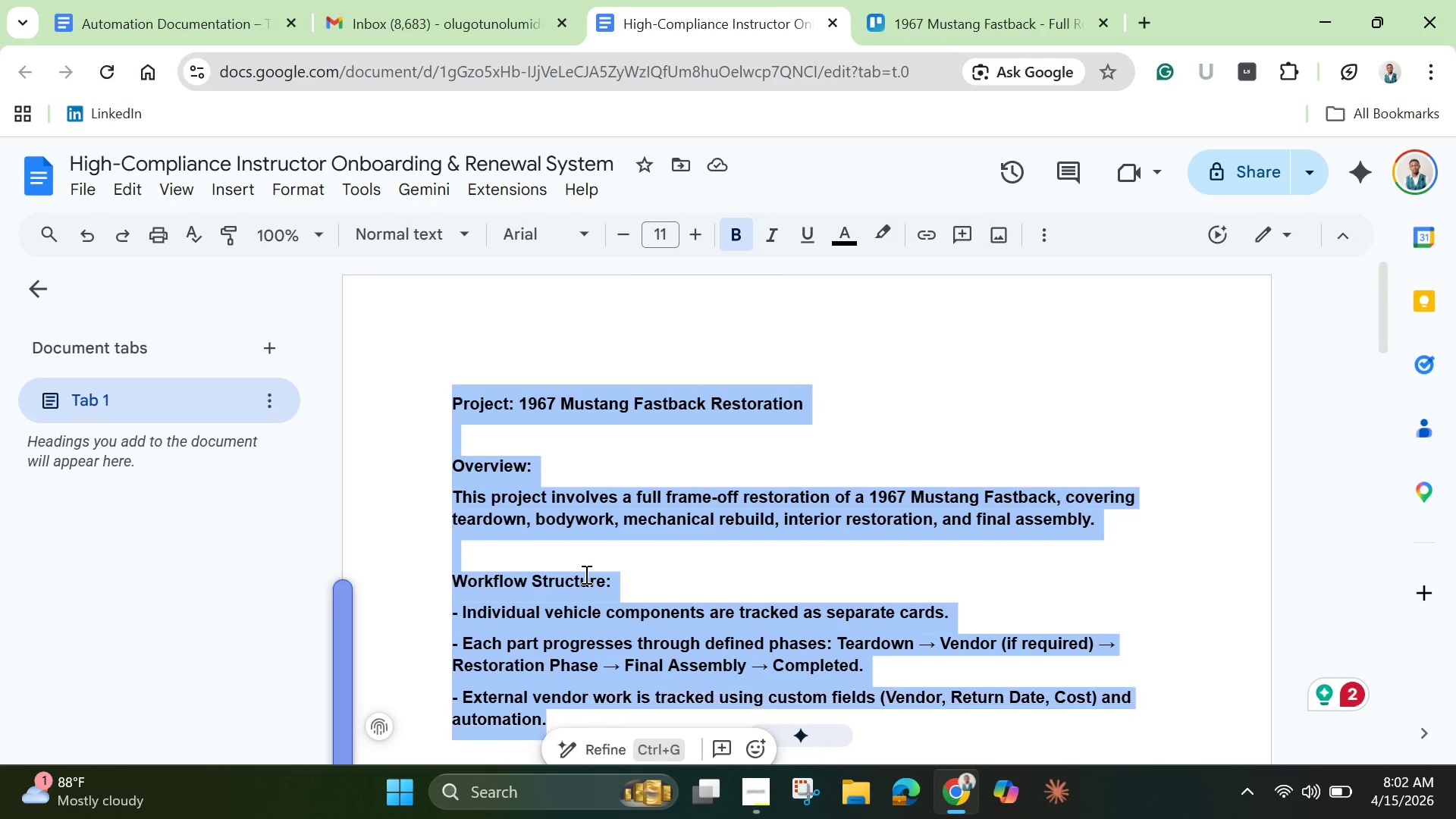 
key(Shift+ArrowDown)
 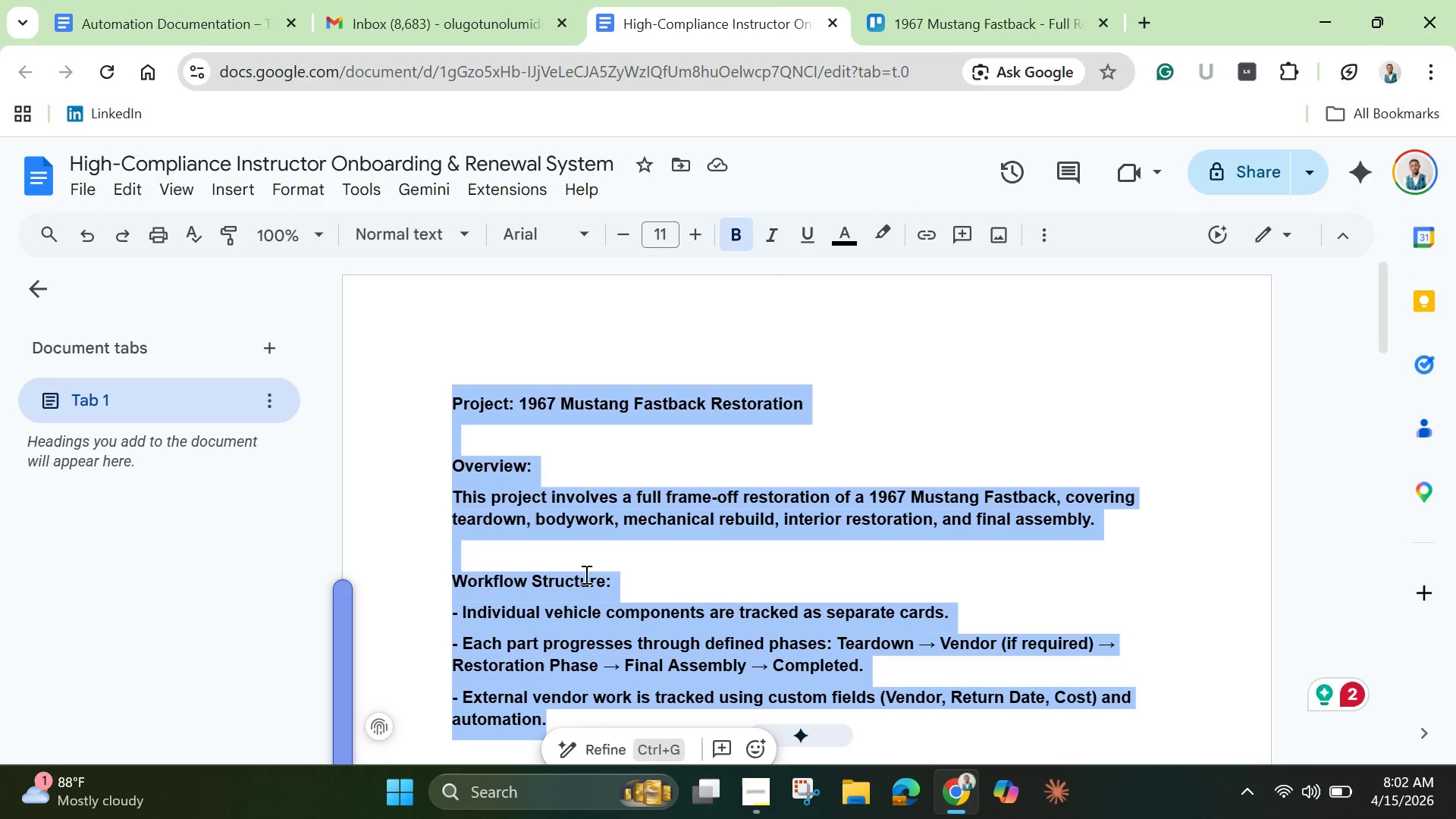 
key(Shift+ArrowDown)
 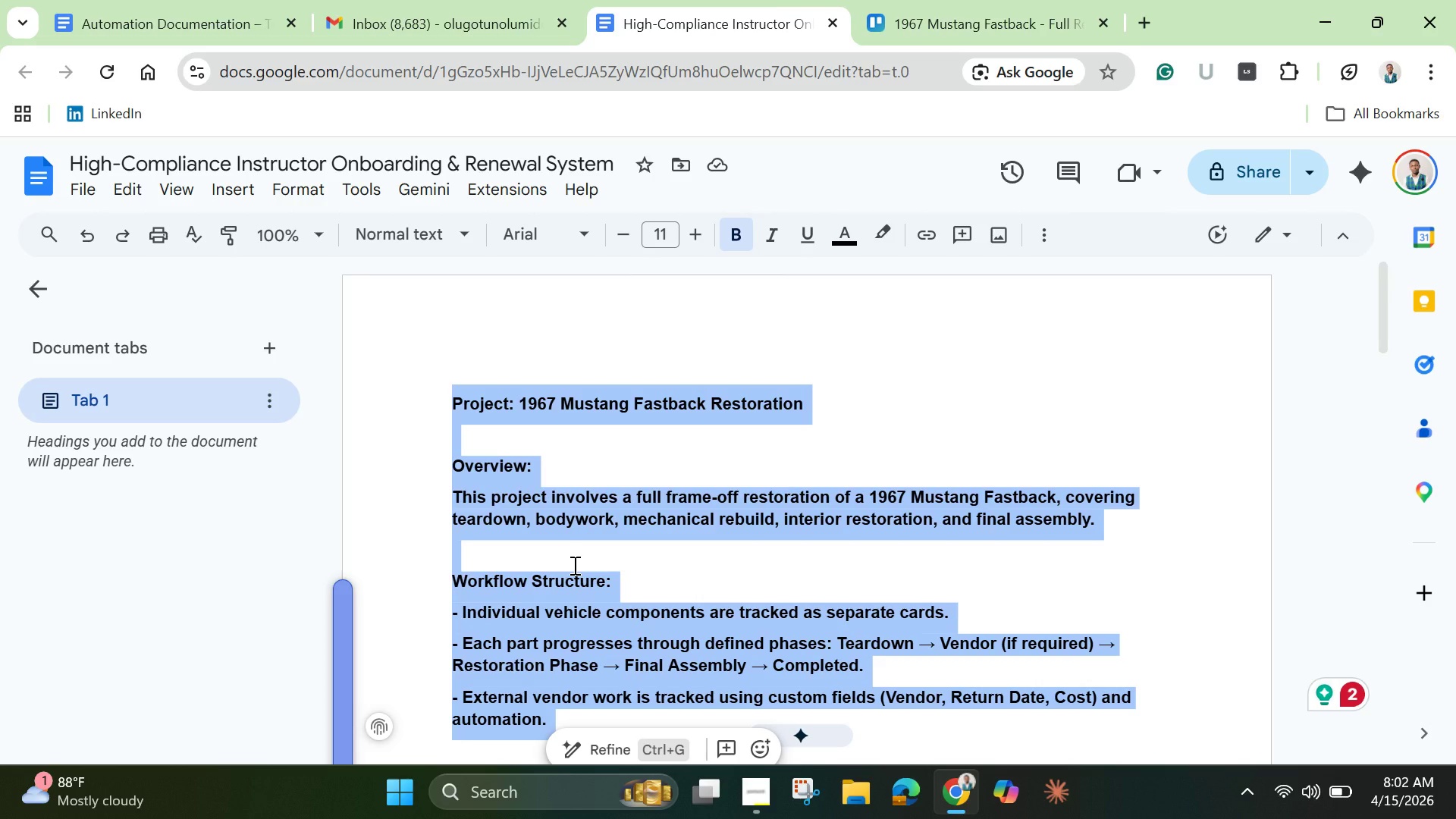 
scroll: coordinate [573, 565], scroll_direction: down, amount: 2.0
 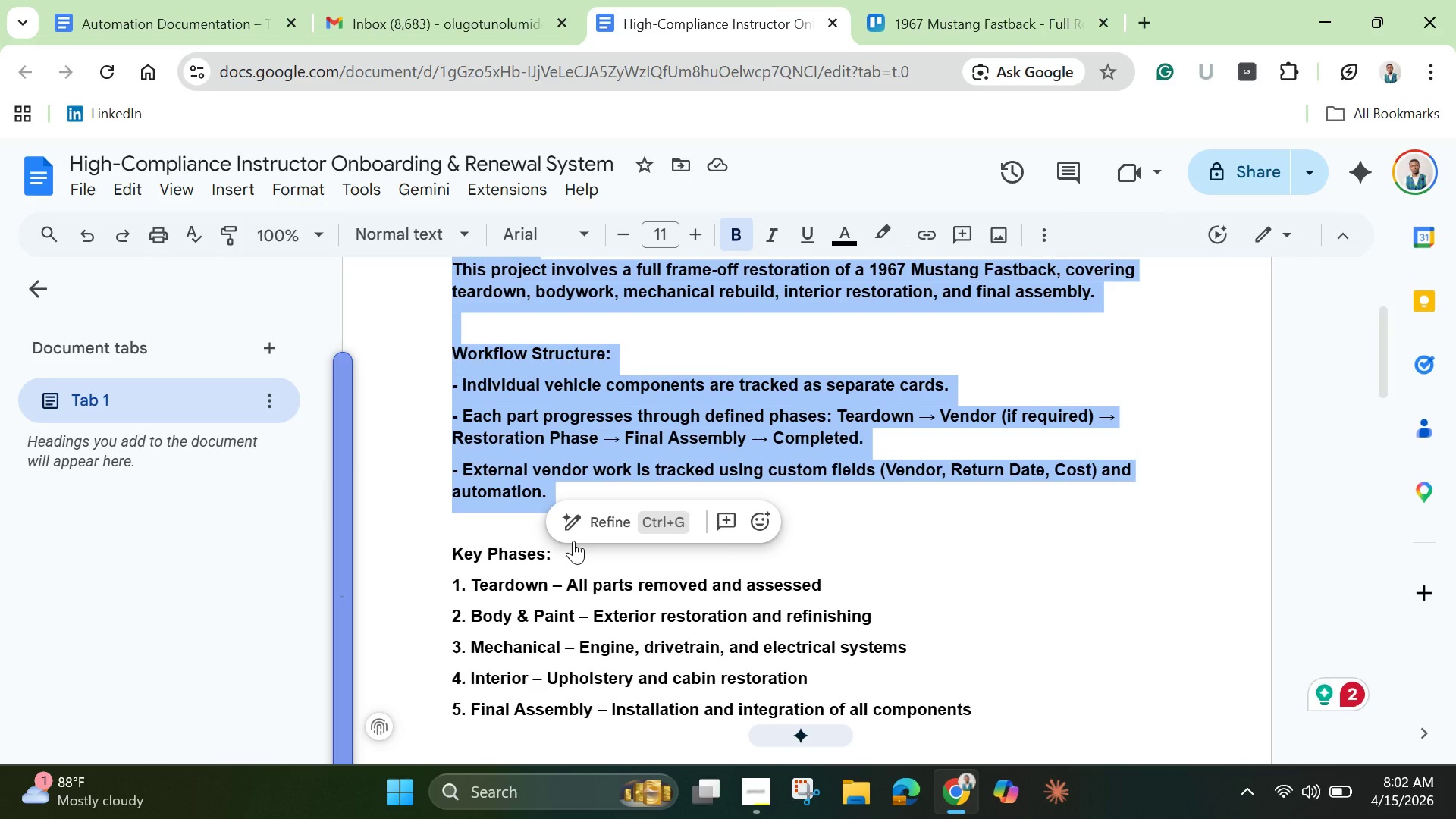 
key(Shift+ArrowDown)
 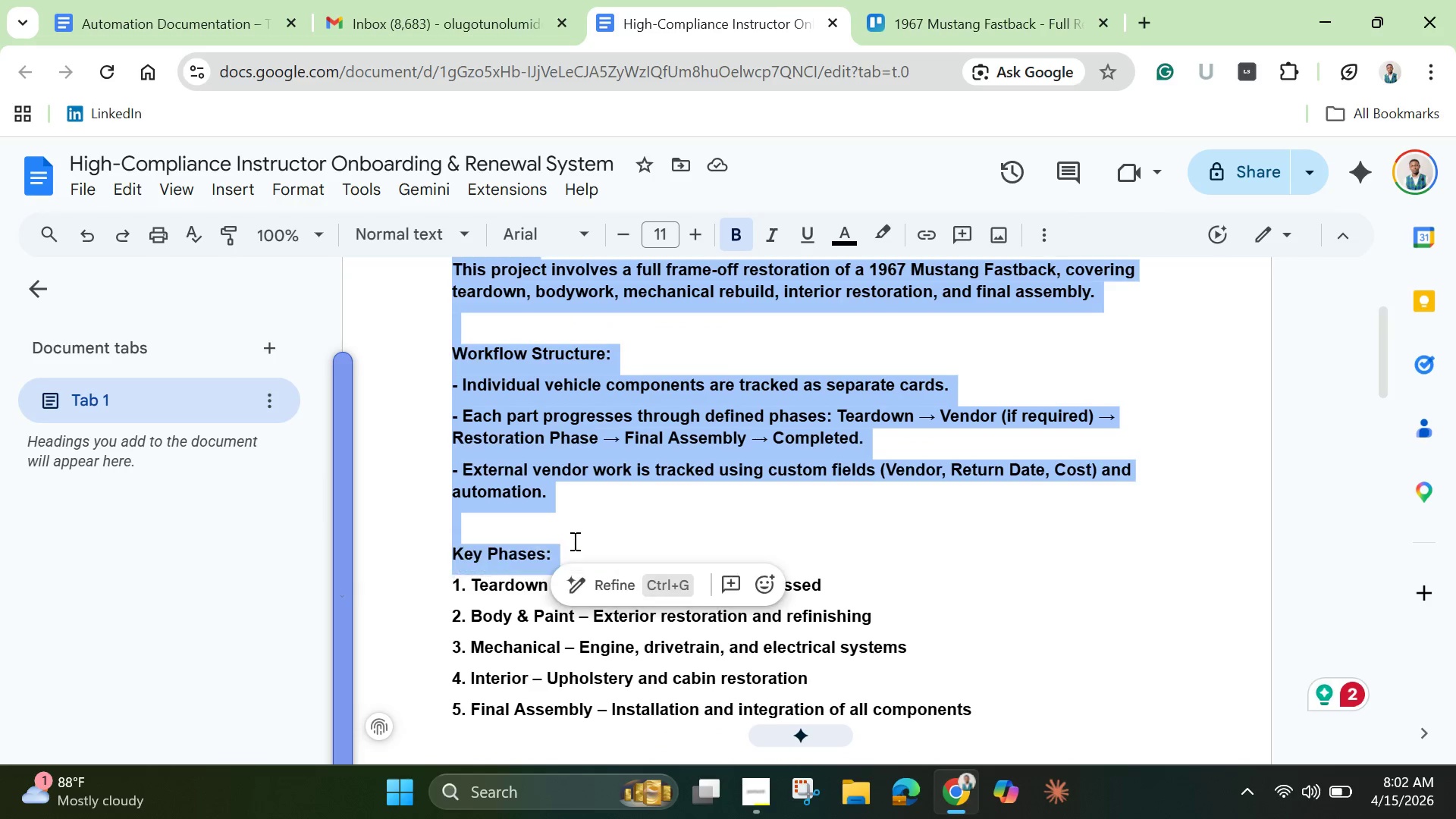 
key(Shift+ArrowDown)
 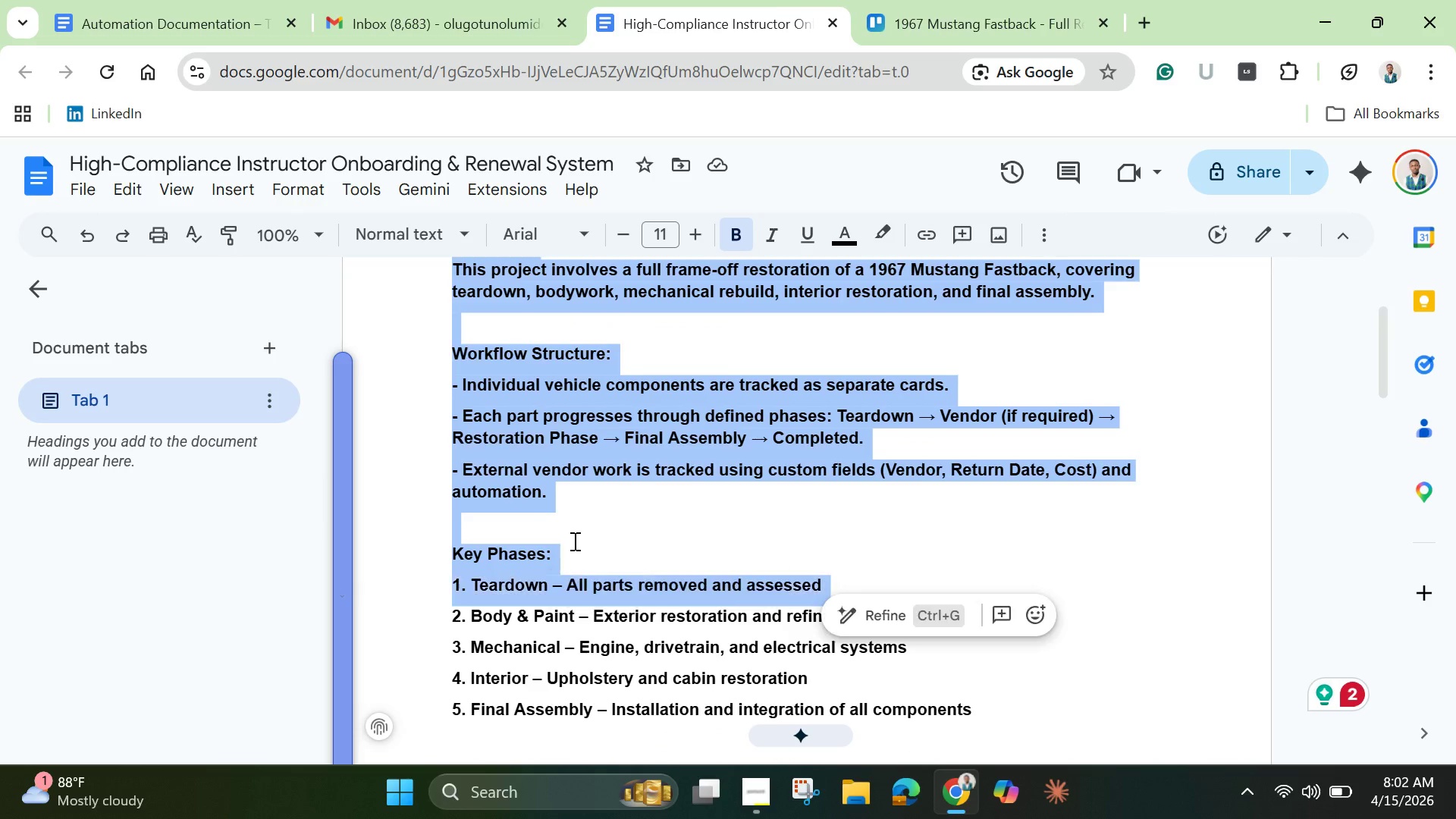 
key(Shift+ArrowDown)
 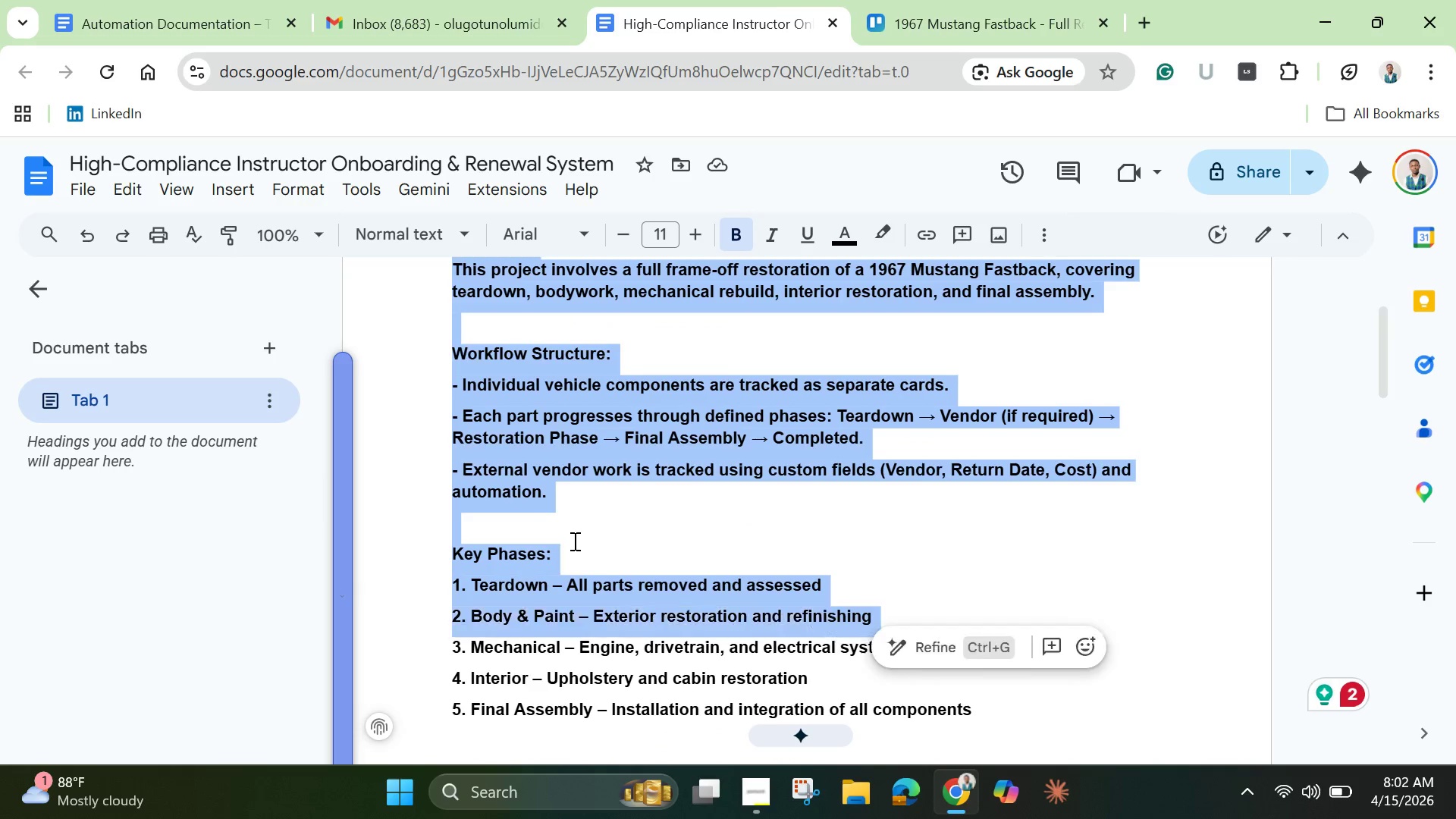 
key(Shift+ArrowDown)
 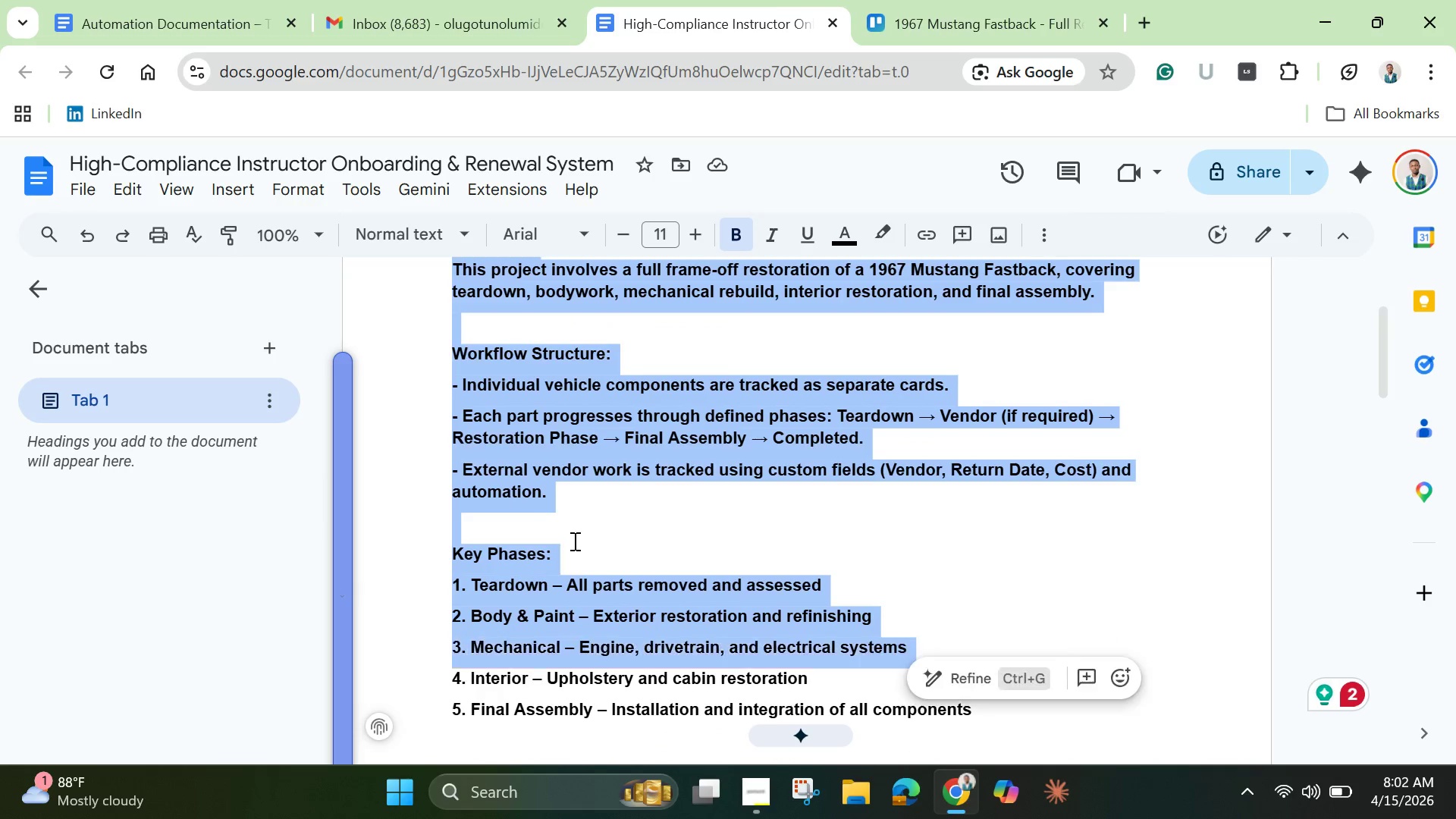 
key(Shift+ArrowDown)
 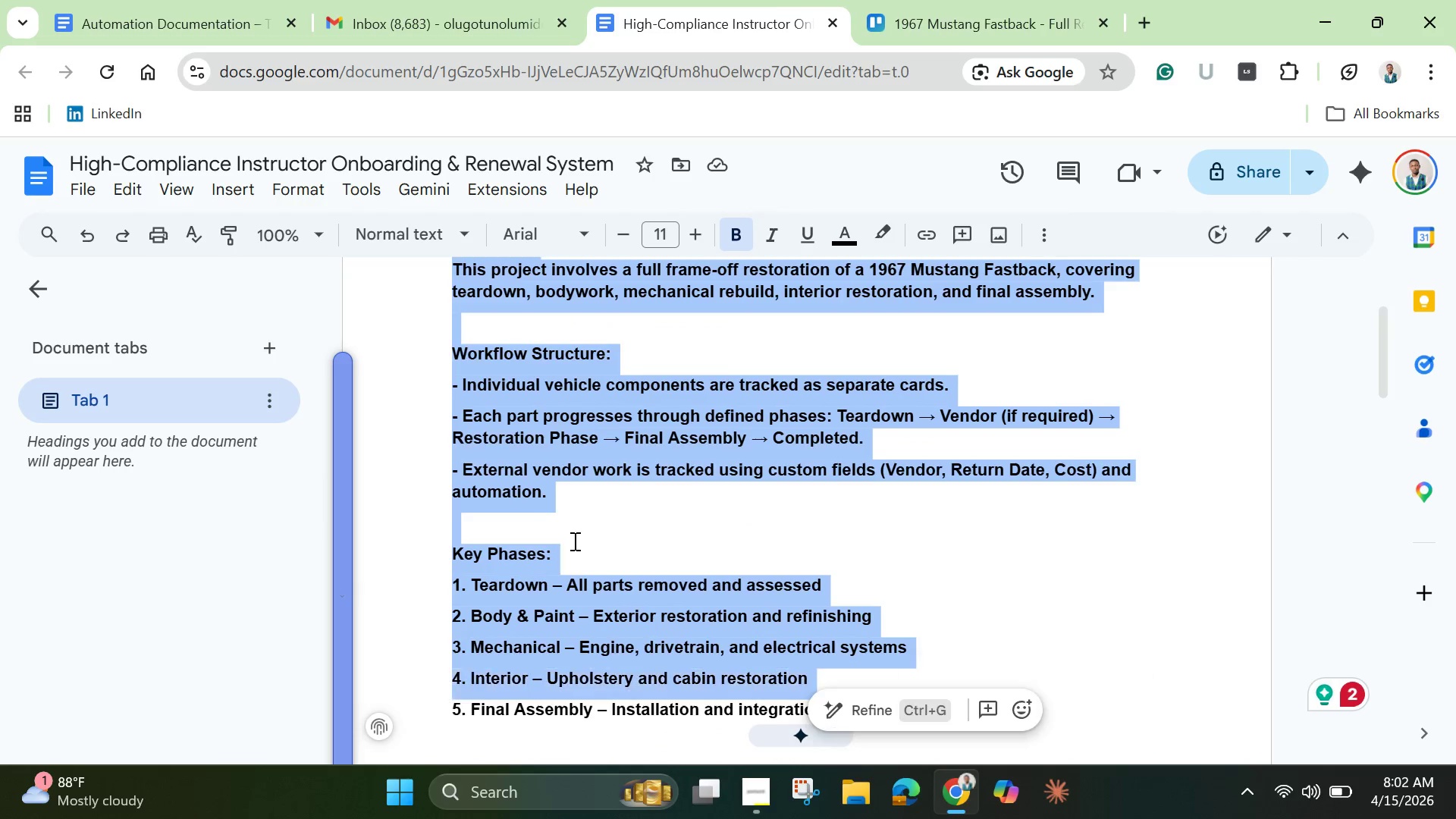 
key(Shift+ArrowDown)
 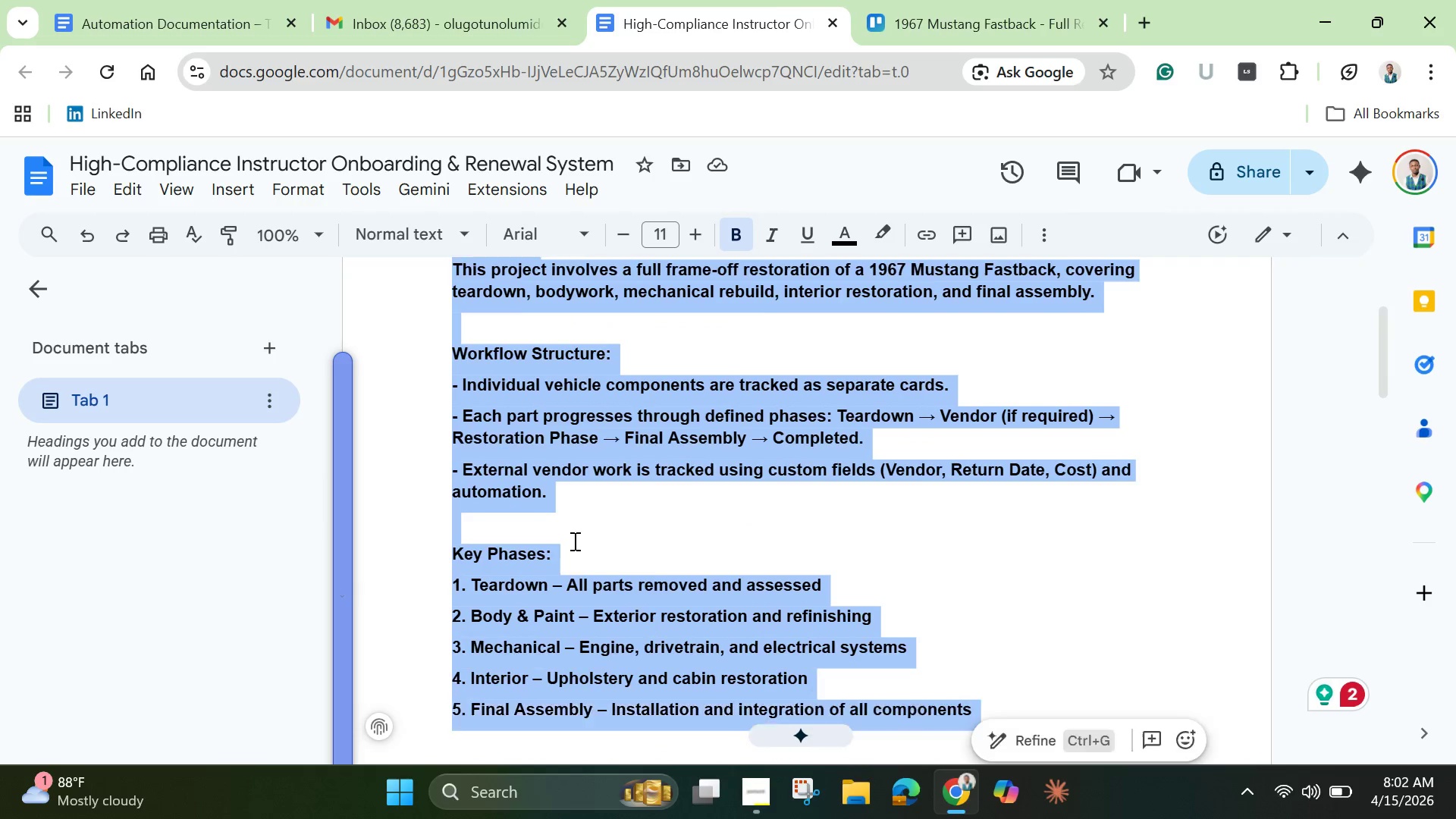 
key(Shift+ArrowDown)
 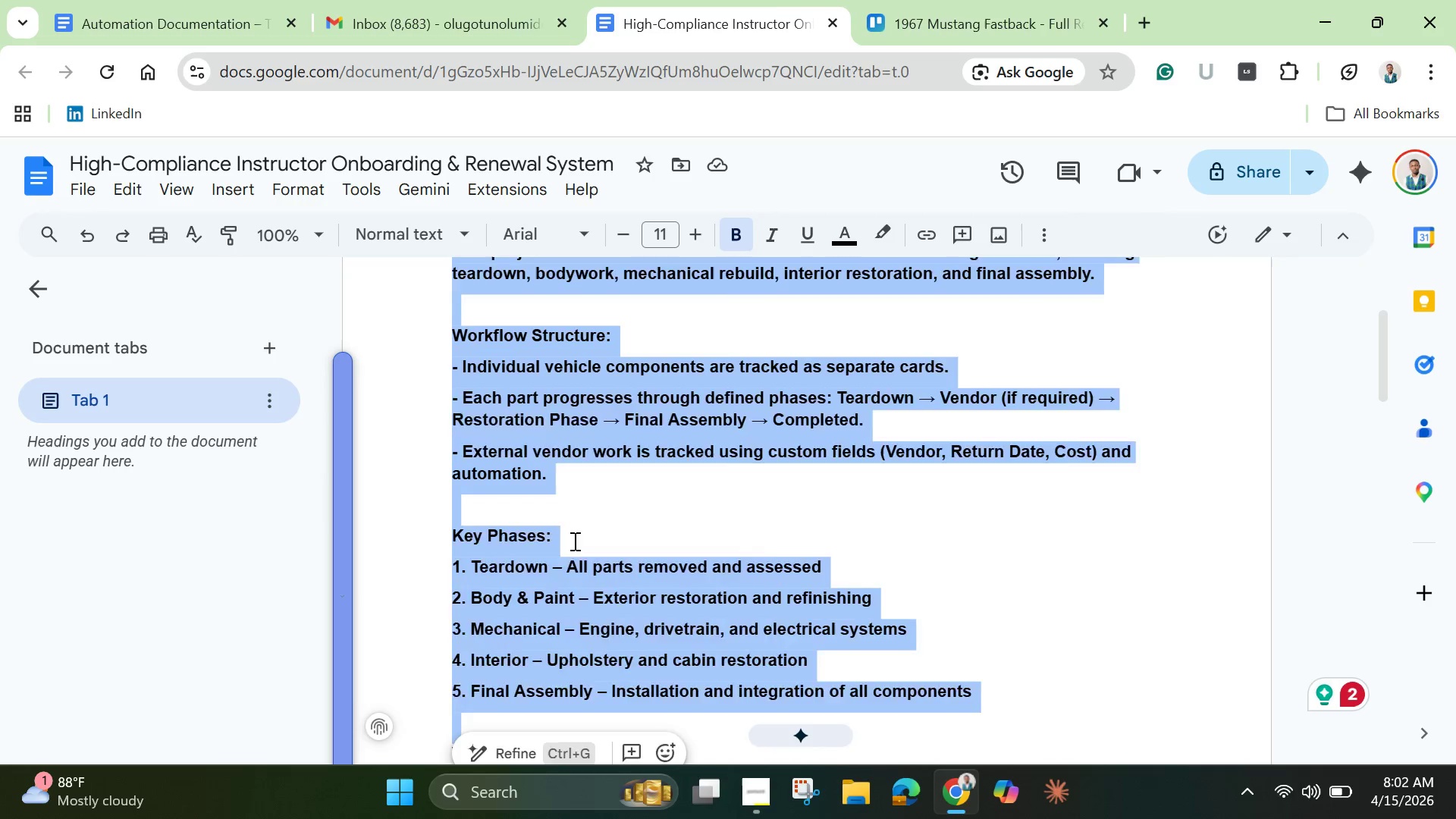 
key(Shift+ArrowDown)
 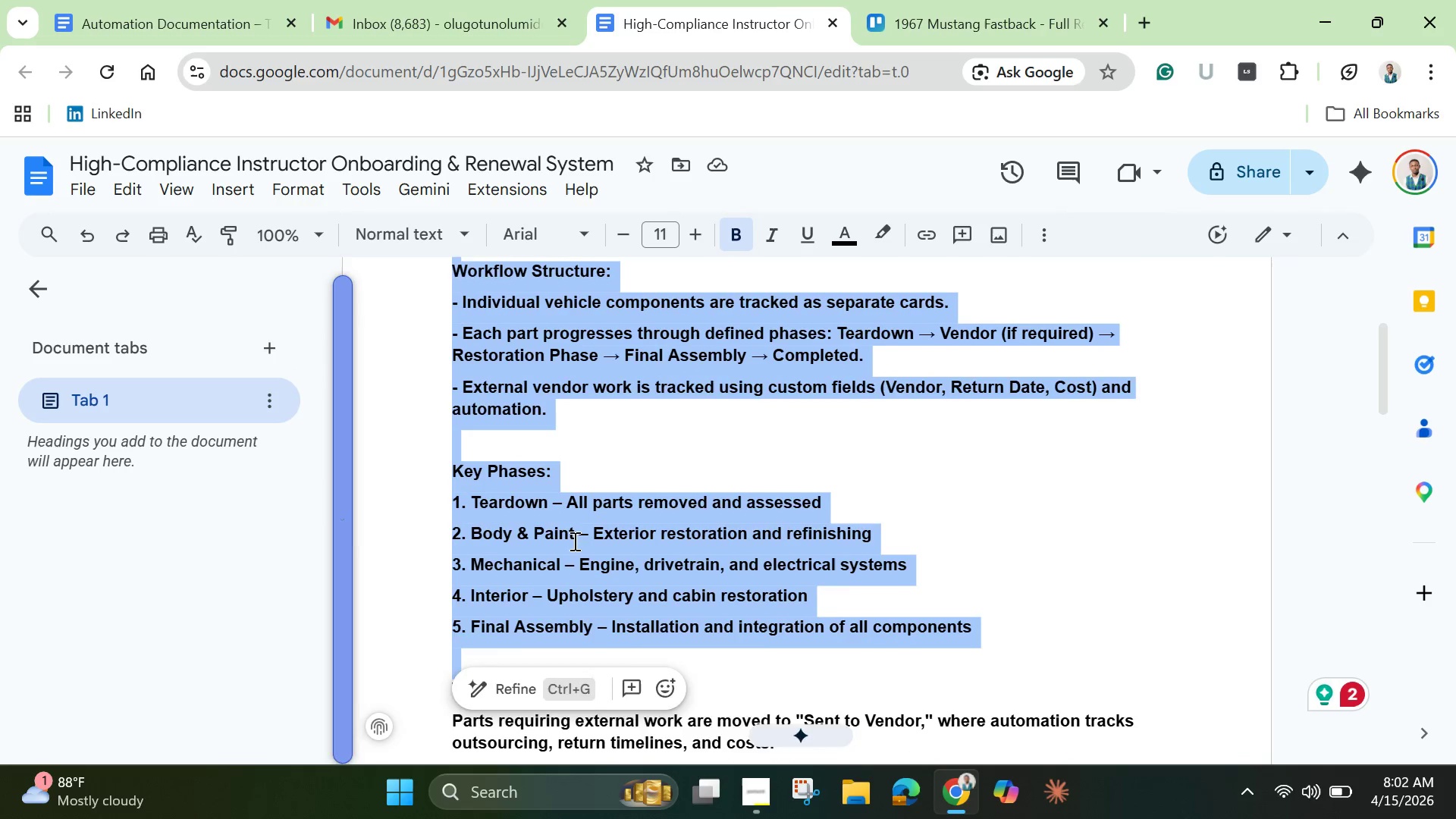 
key(Shift+ArrowDown)
 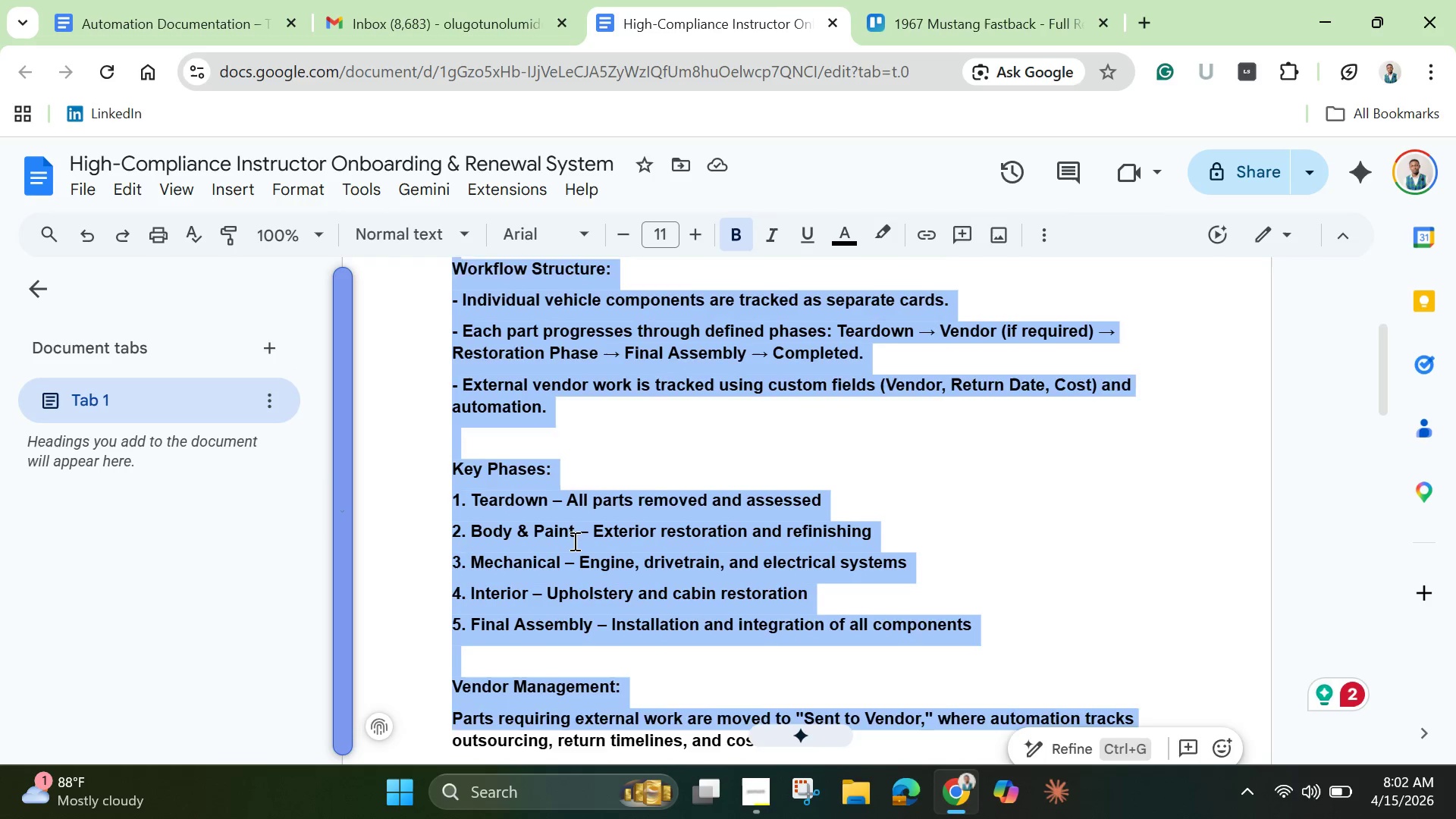 
key(Shift+ArrowDown)
 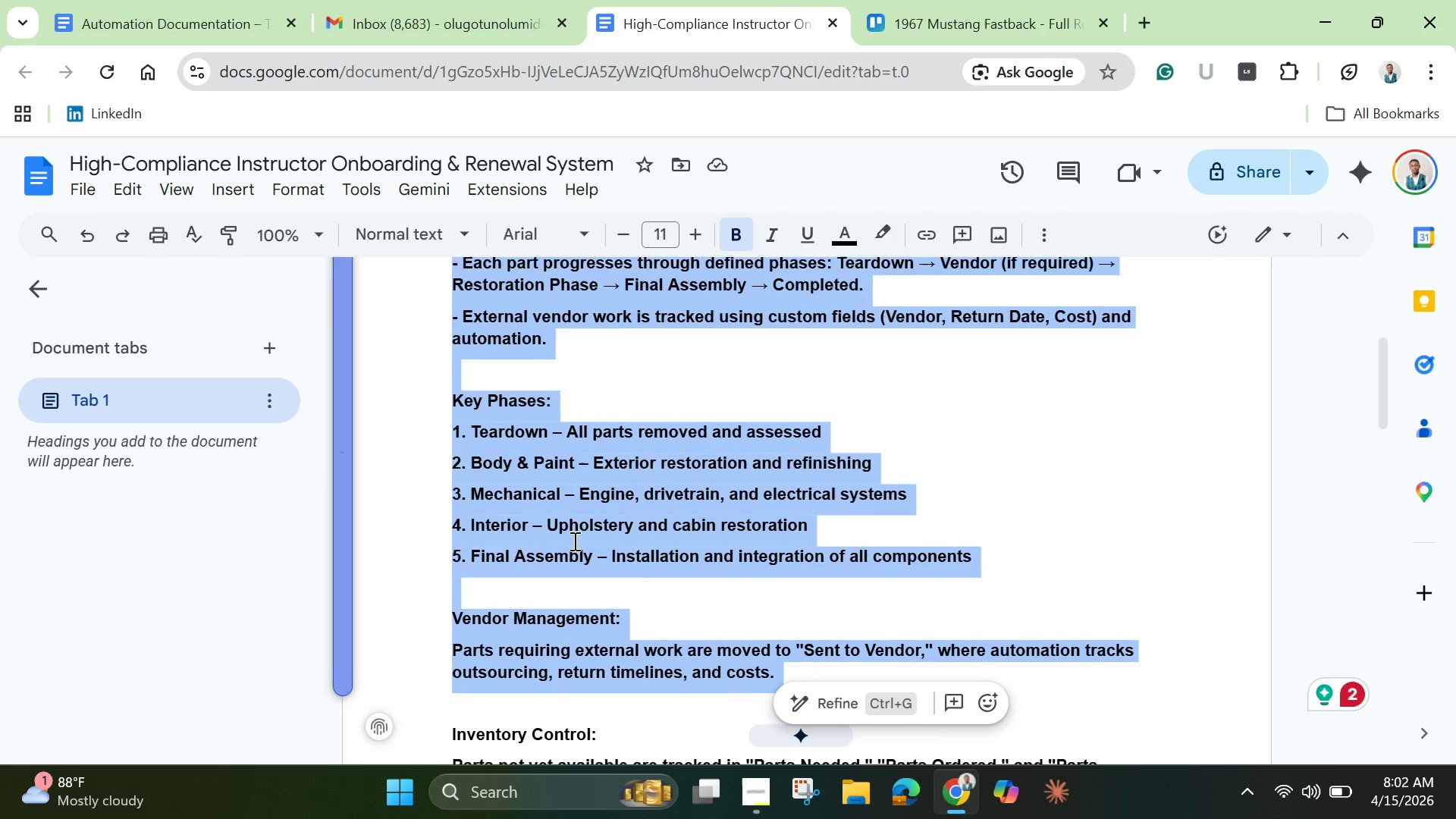 
key(Shift+ArrowDown)
 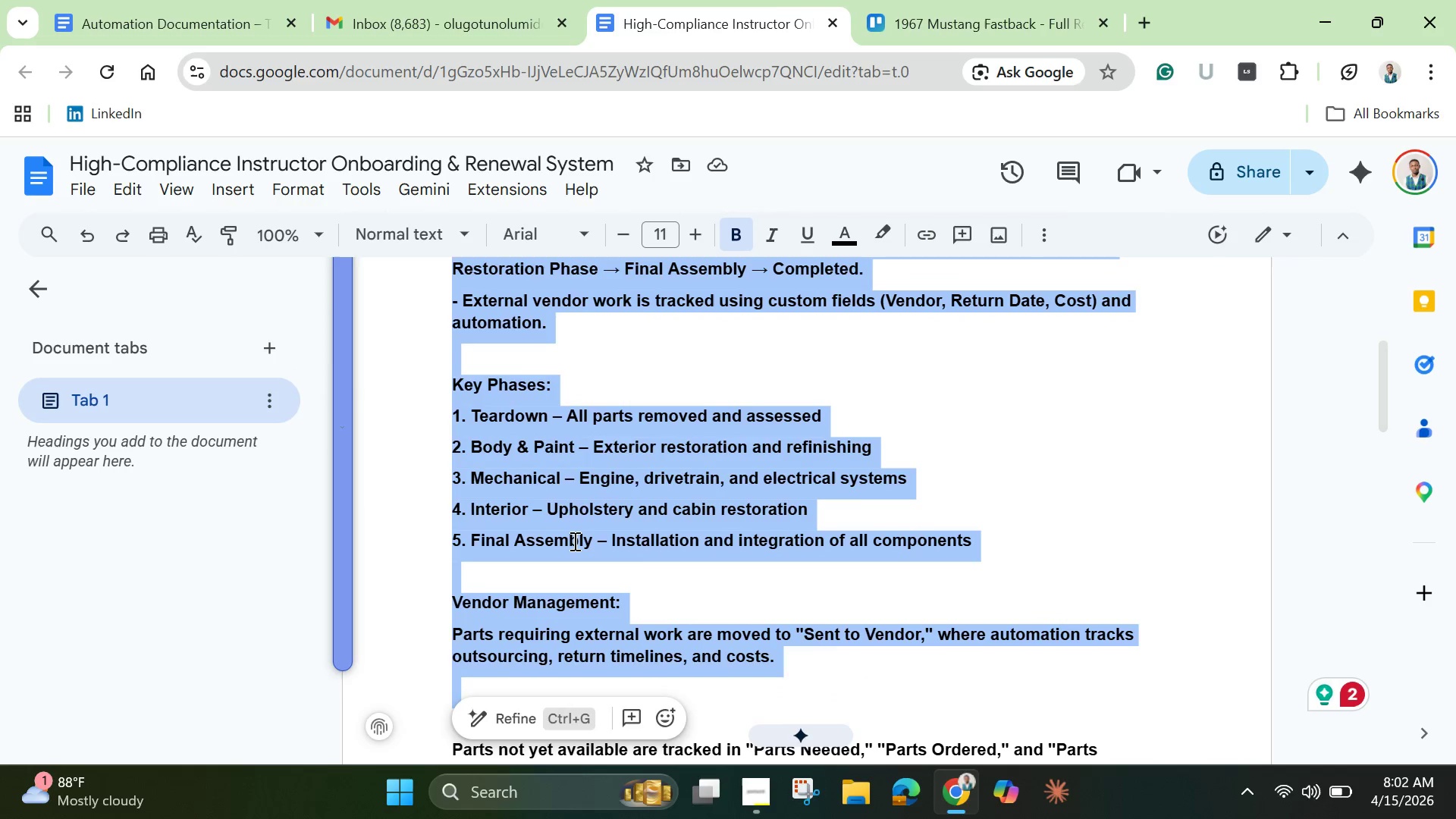 
key(Shift+ArrowDown)
 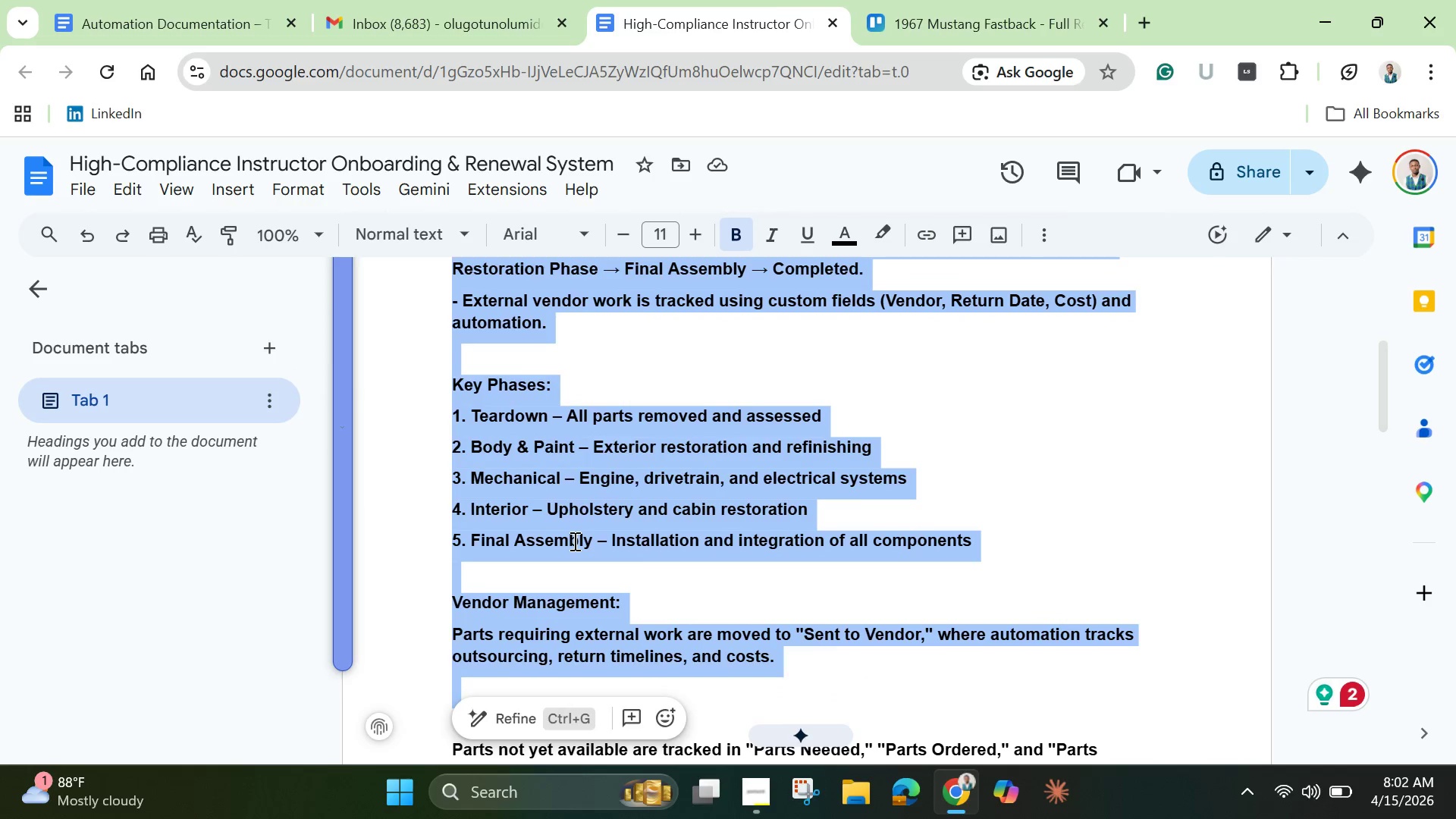 
key(Shift+ArrowDown)
 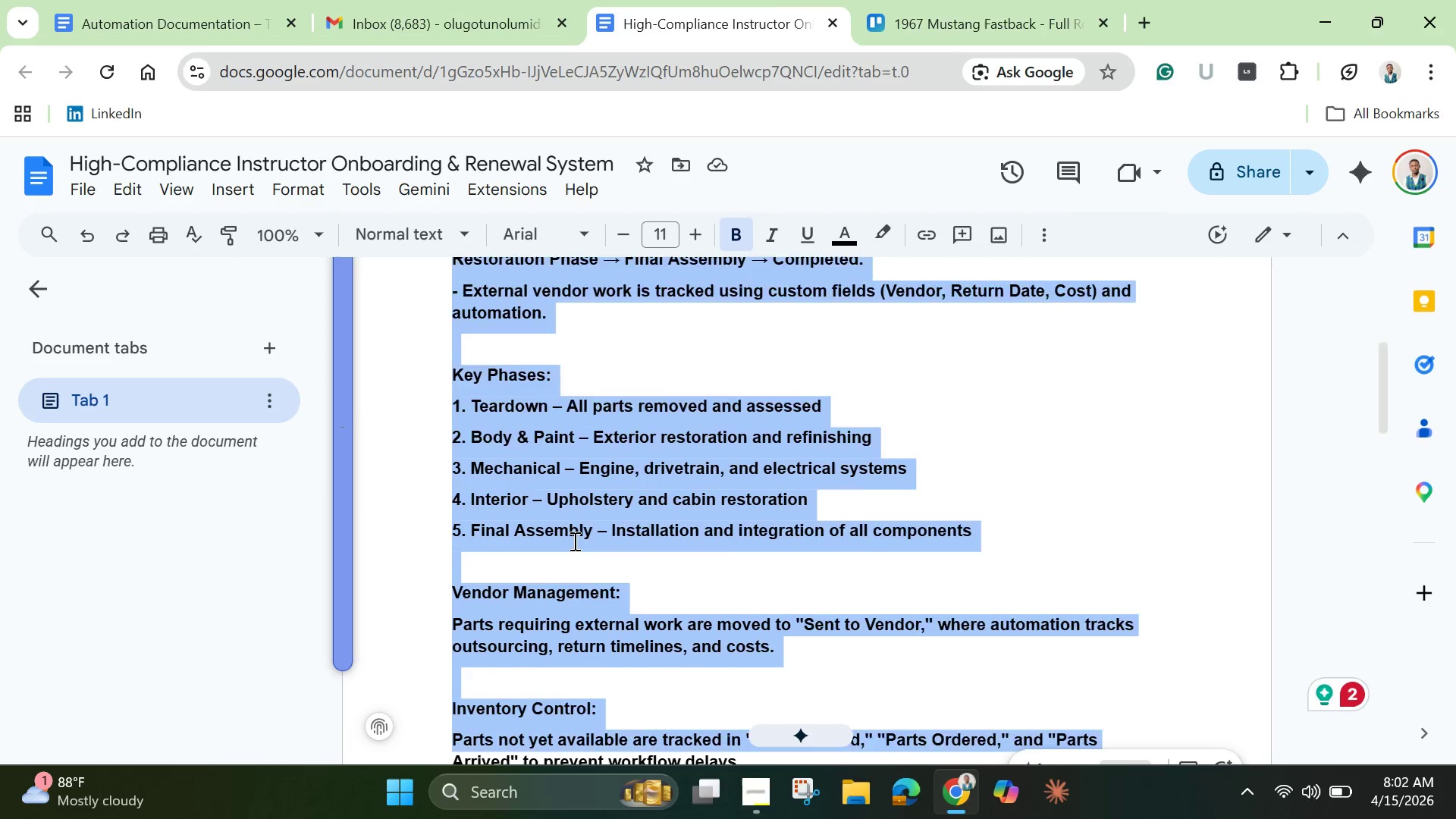 
key(Shift+ArrowDown)
 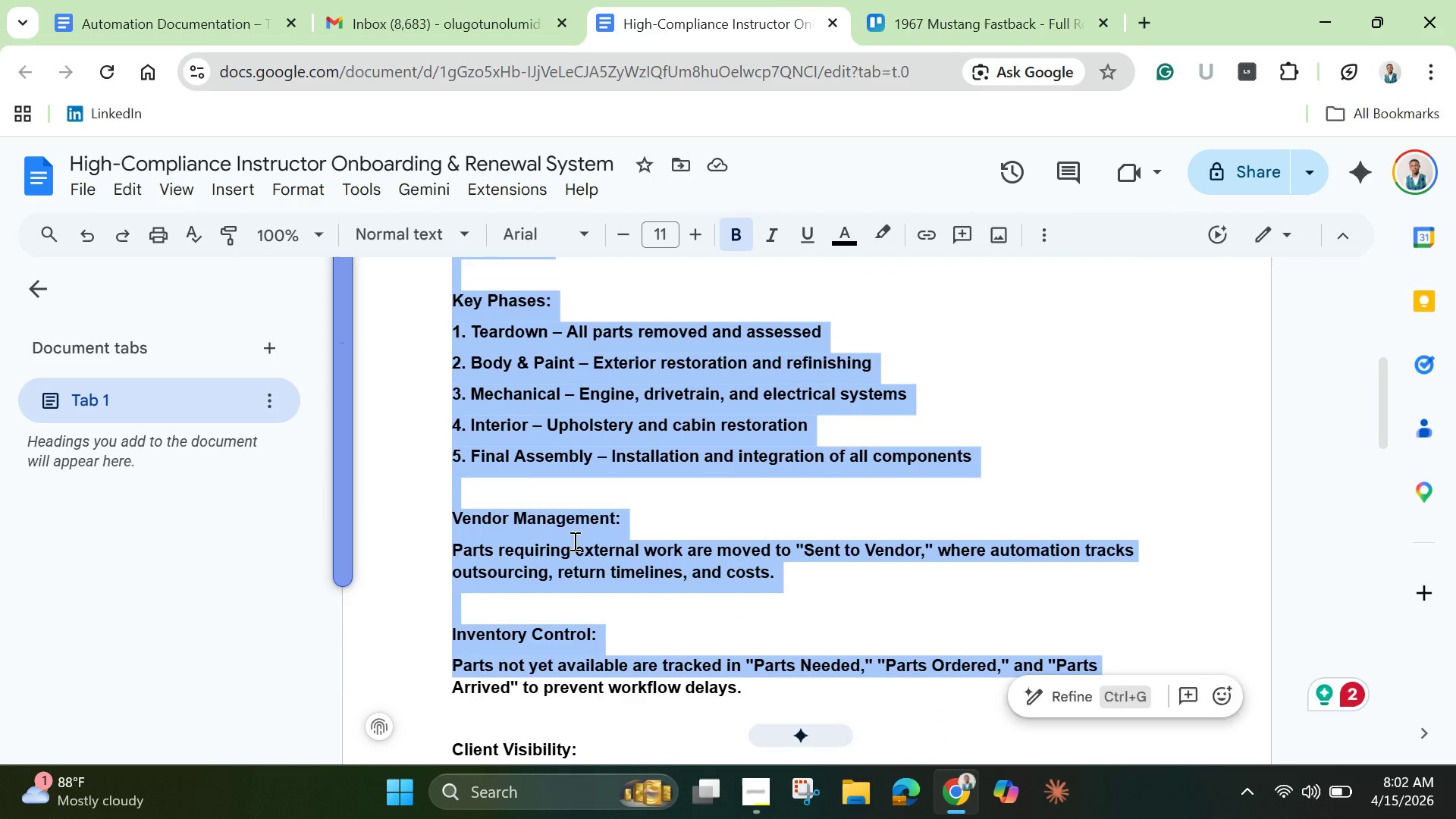 
key(Shift+ArrowDown)
 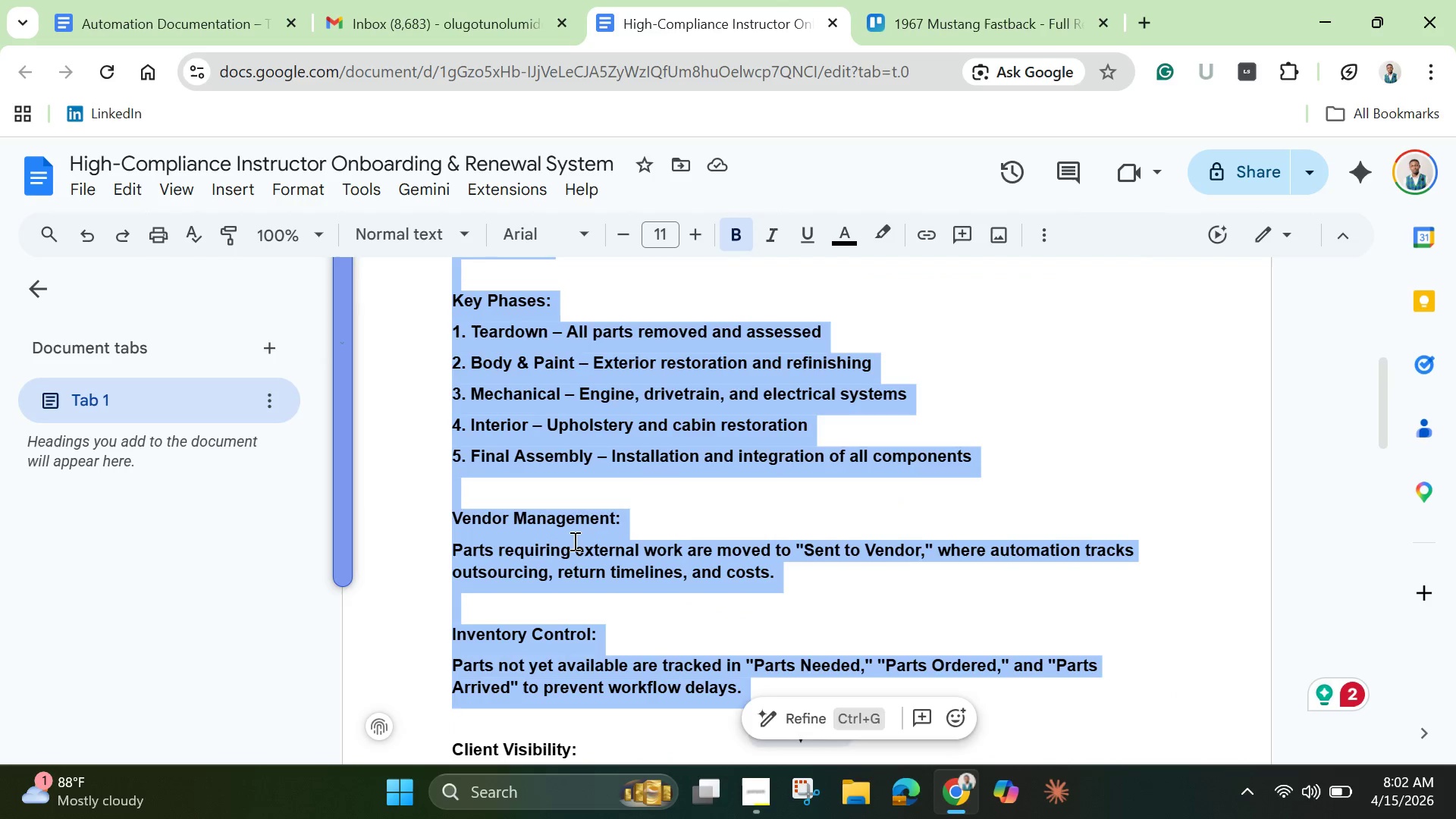 
key(Shift+ArrowDown)
 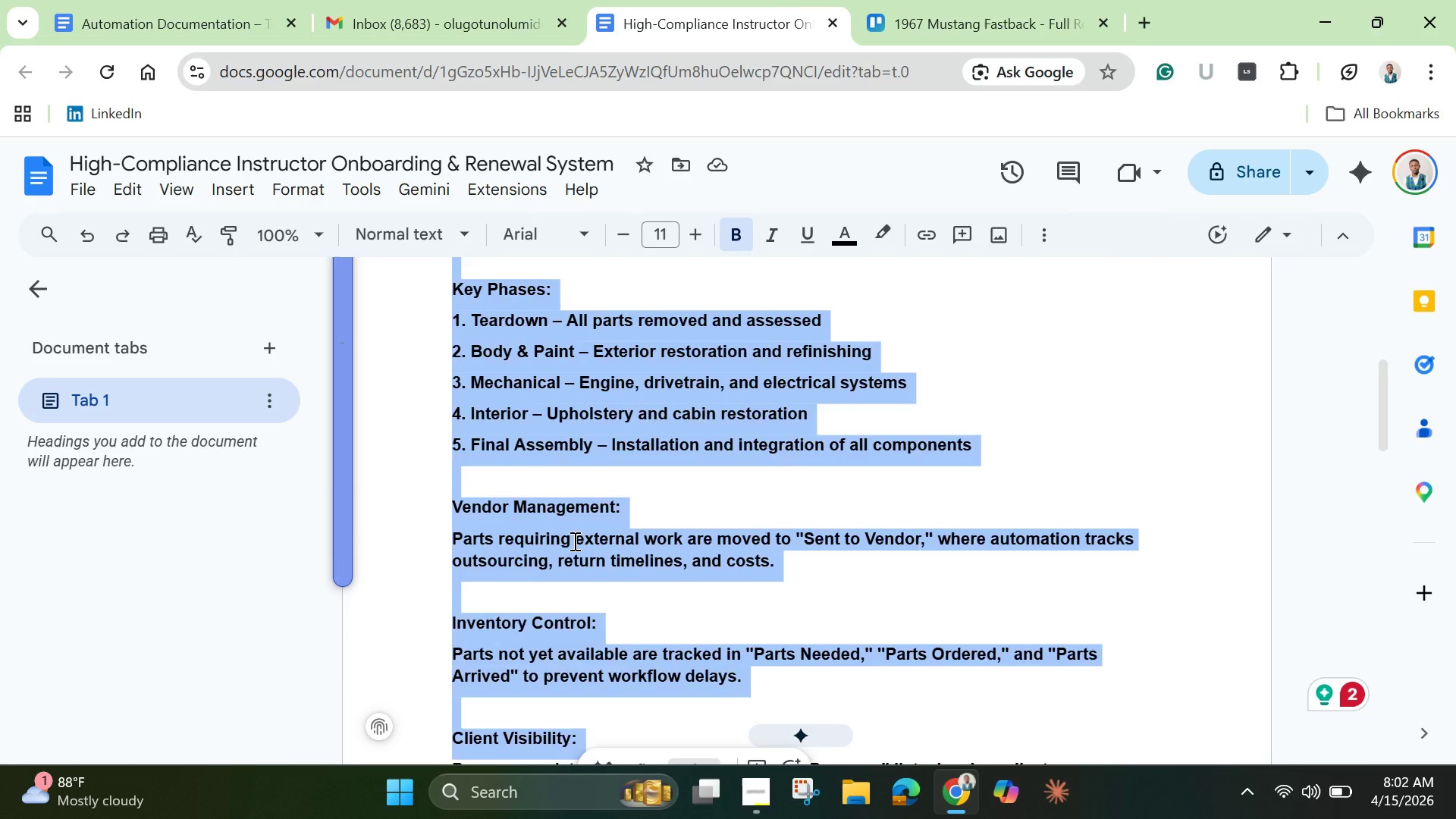 
key(Shift+ArrowDown)
 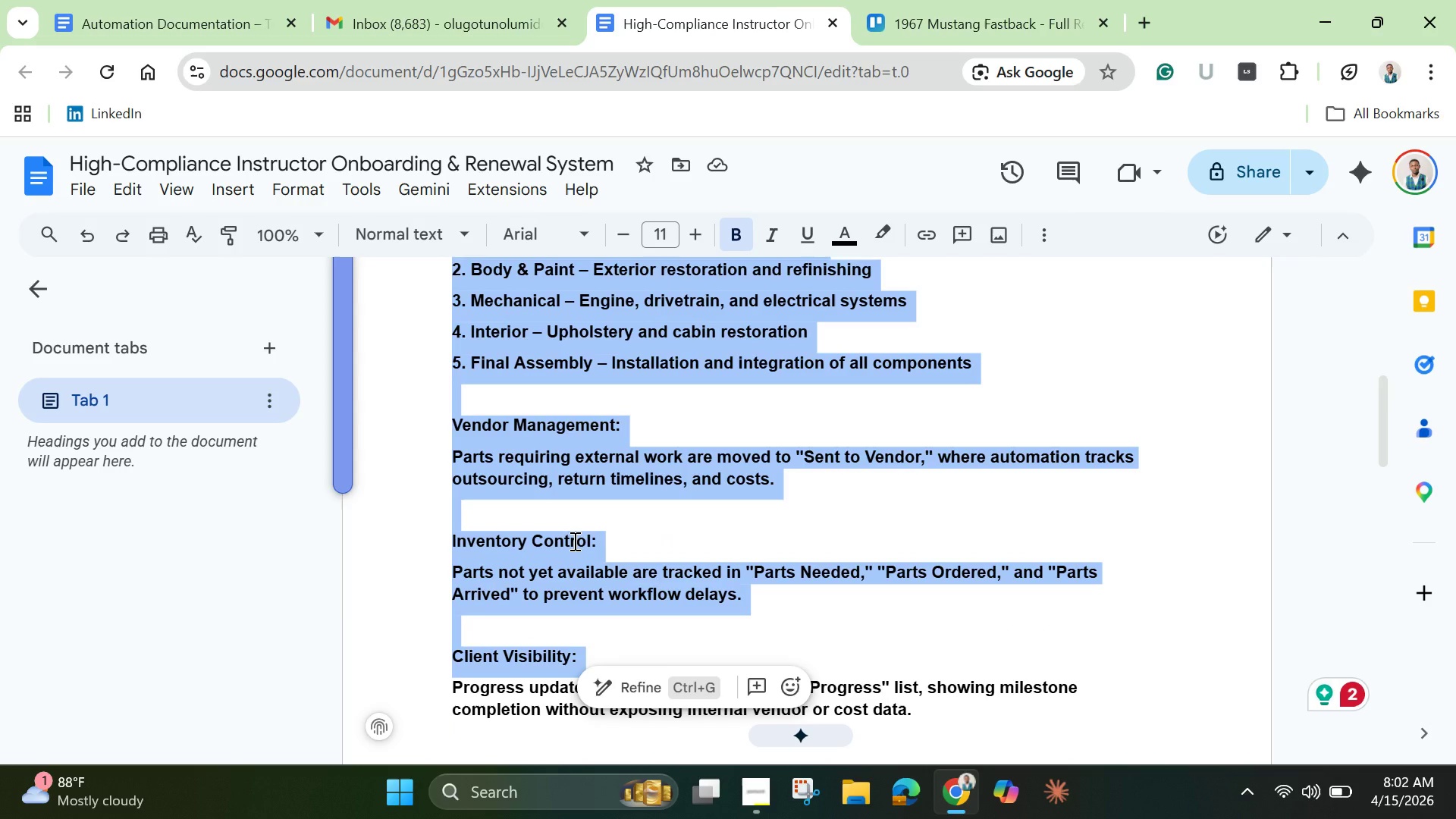 
scroll: coordinate [581, 523], scroll_direction: down, amount: 4.0
 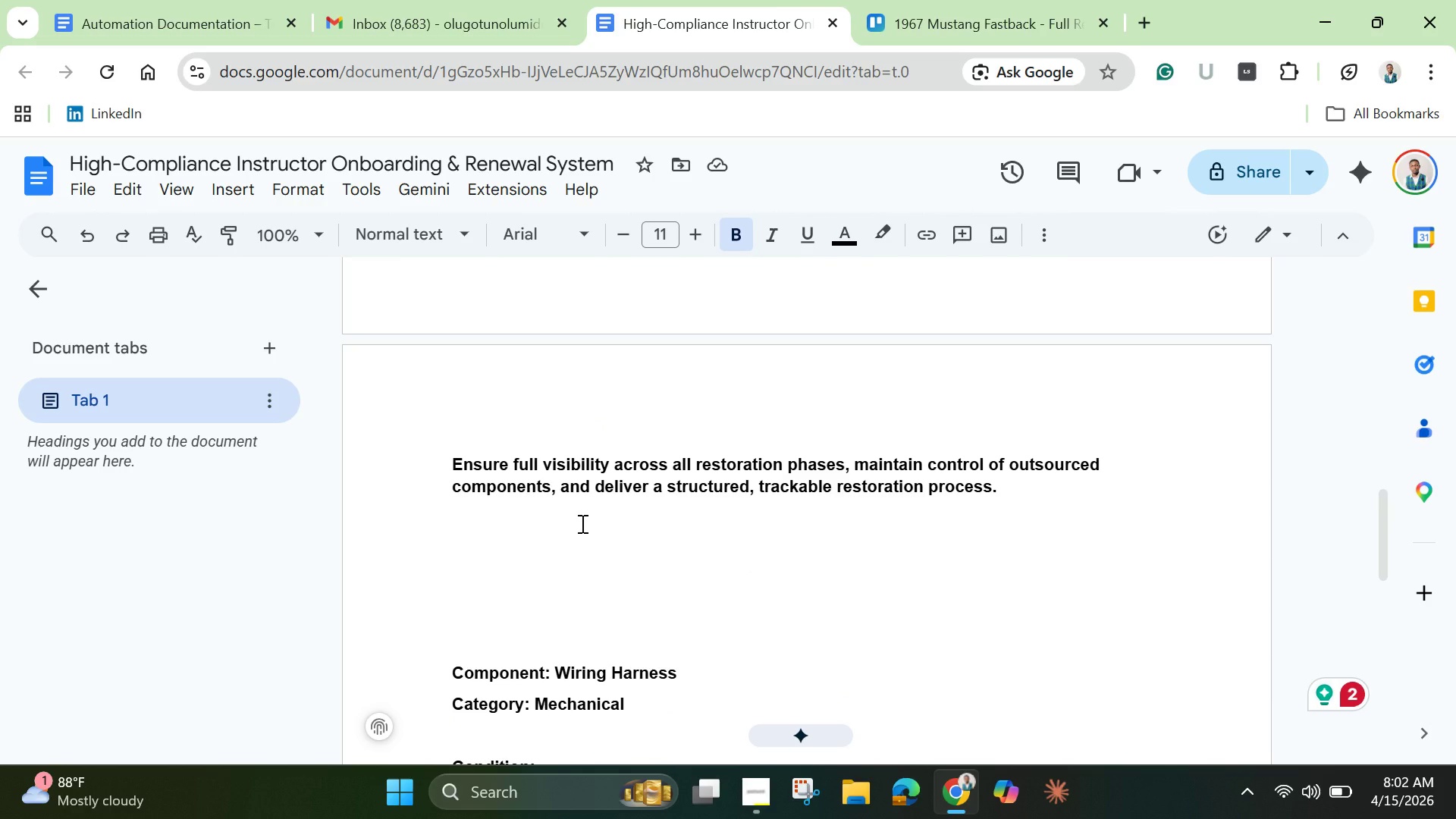 
key(Shift+ArrowDown)
 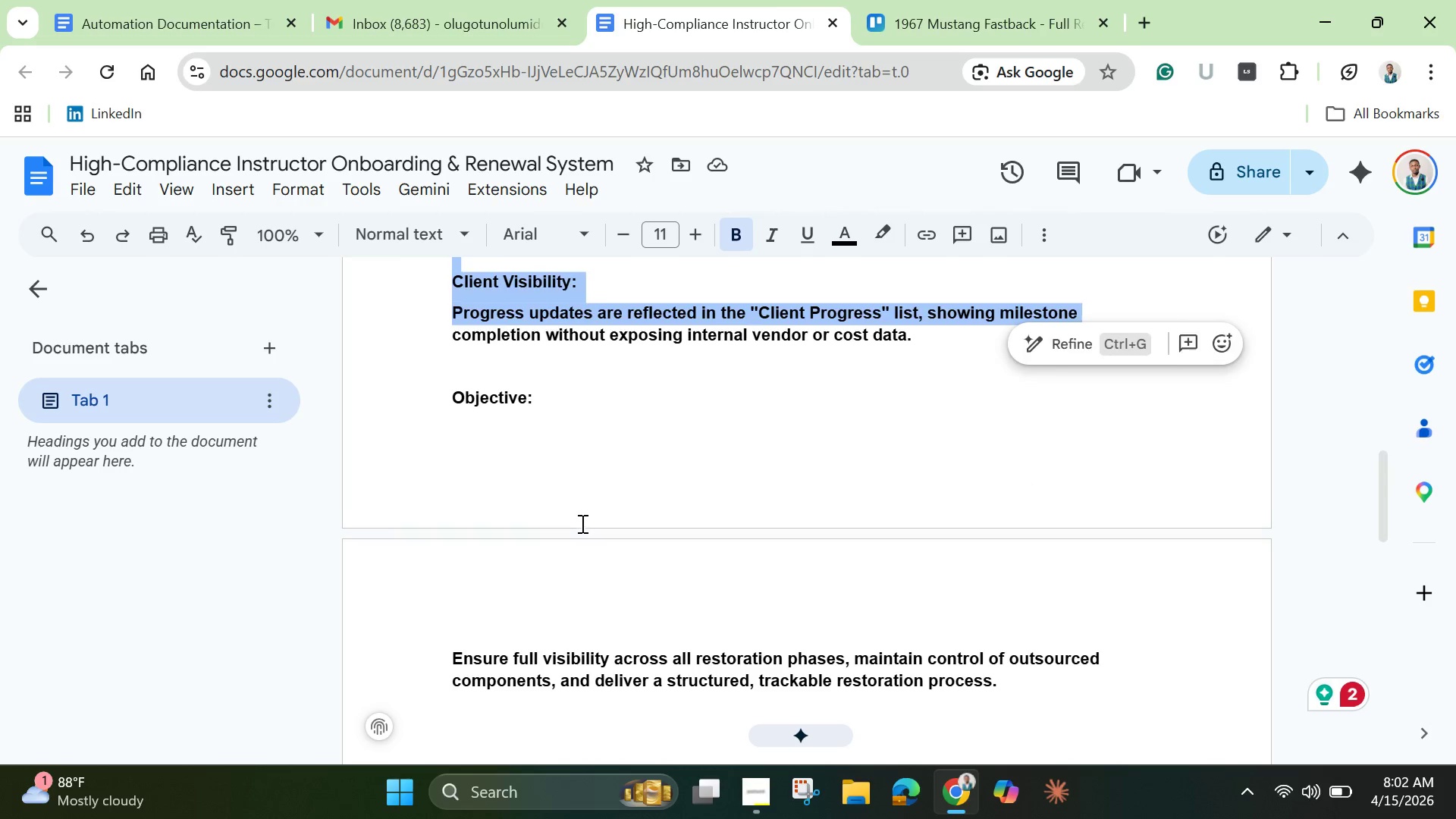 
key(Shift+ArrowDown)
 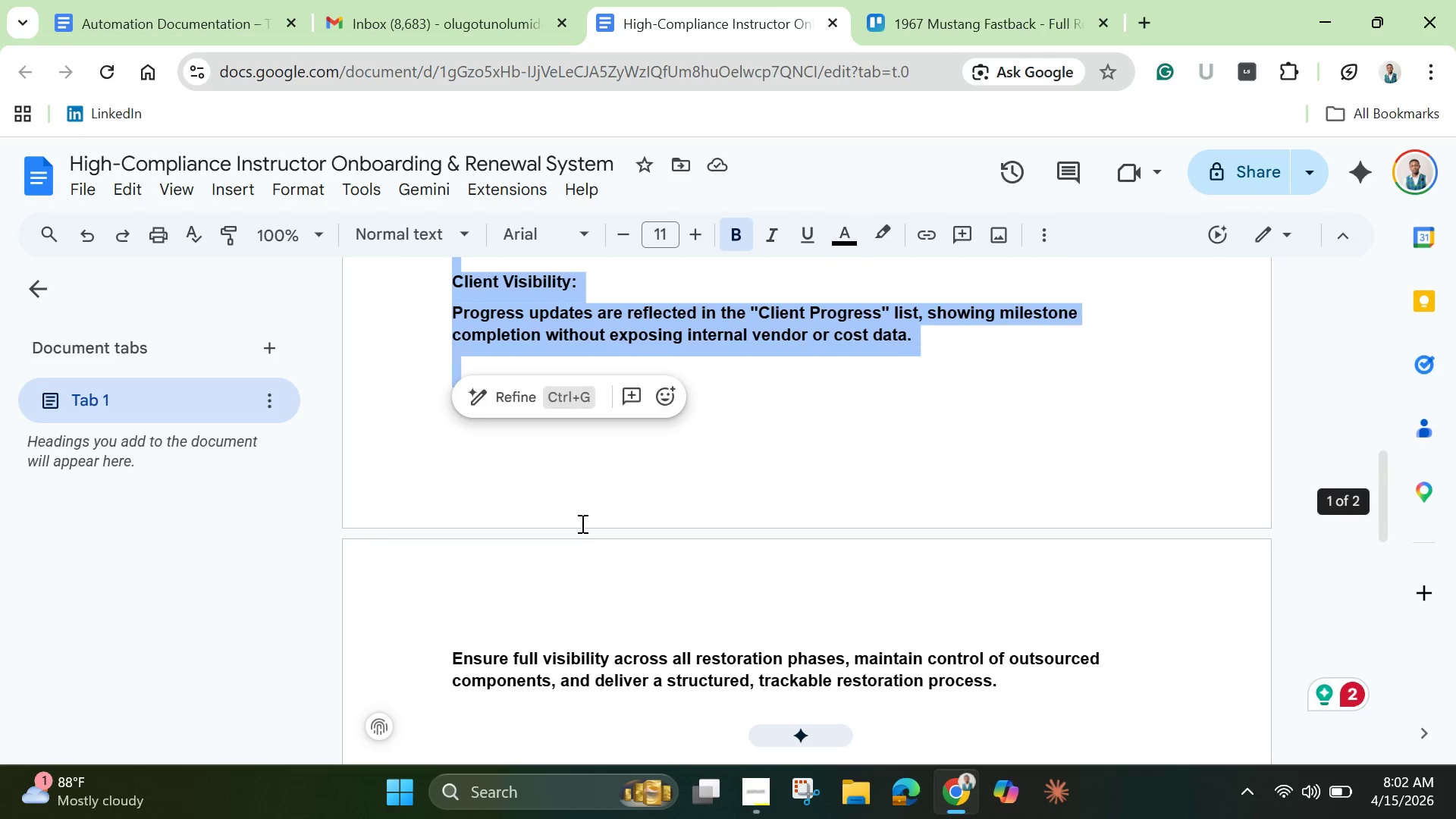 
key(Shift+ArrowDown)
 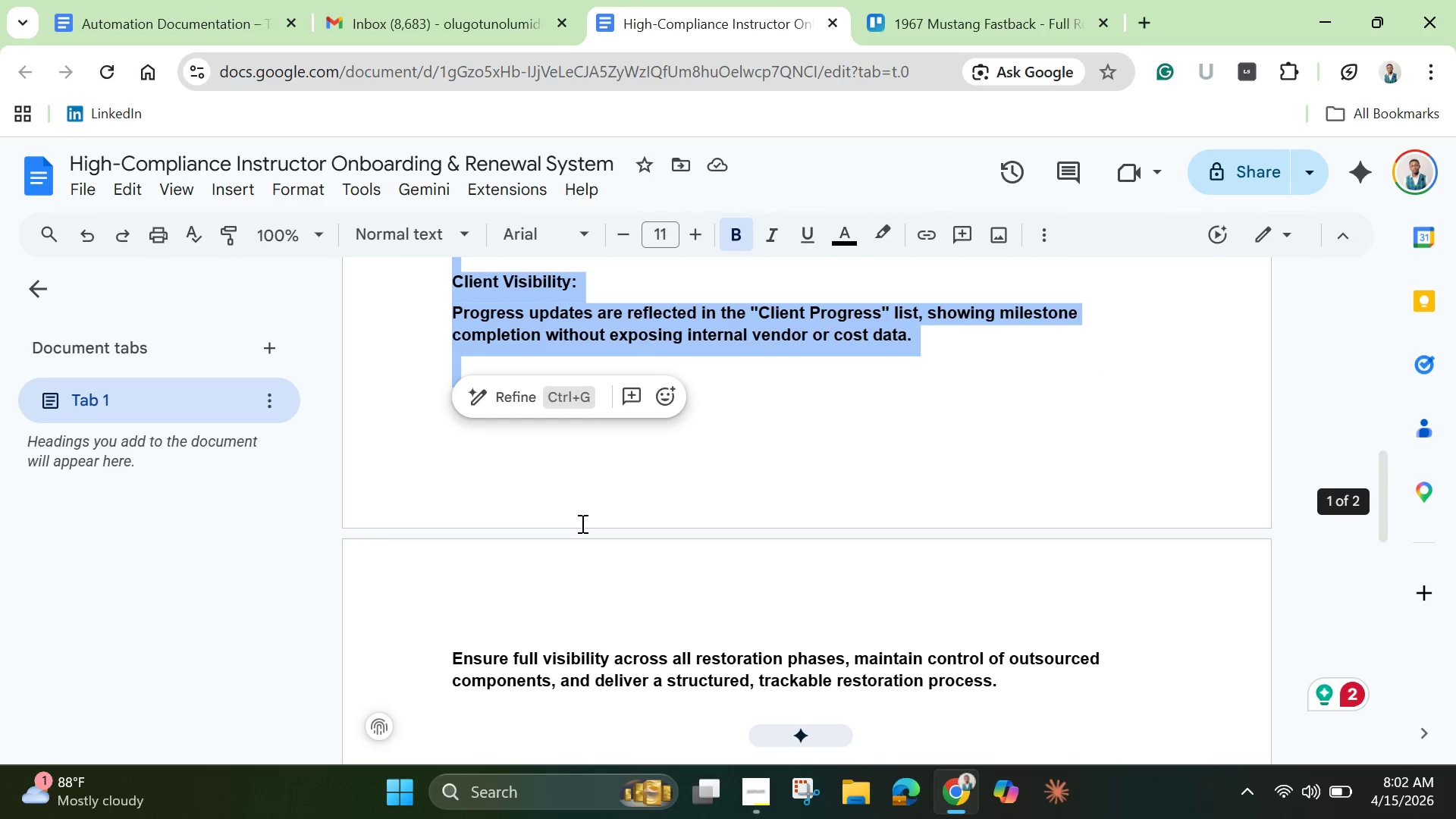 
key(Shift+ArrowDown)
 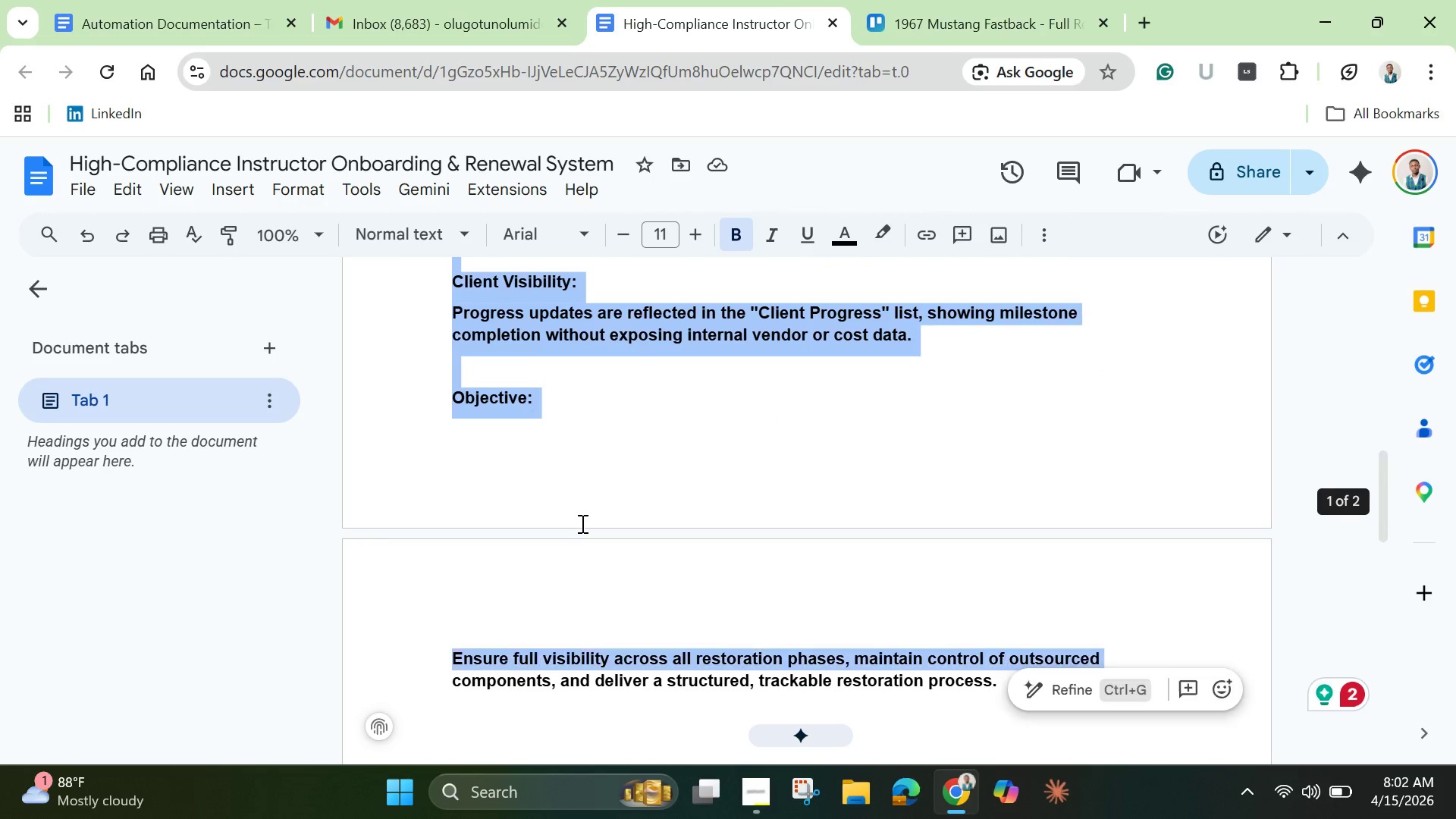 
key(Shift+ArrowDown)
 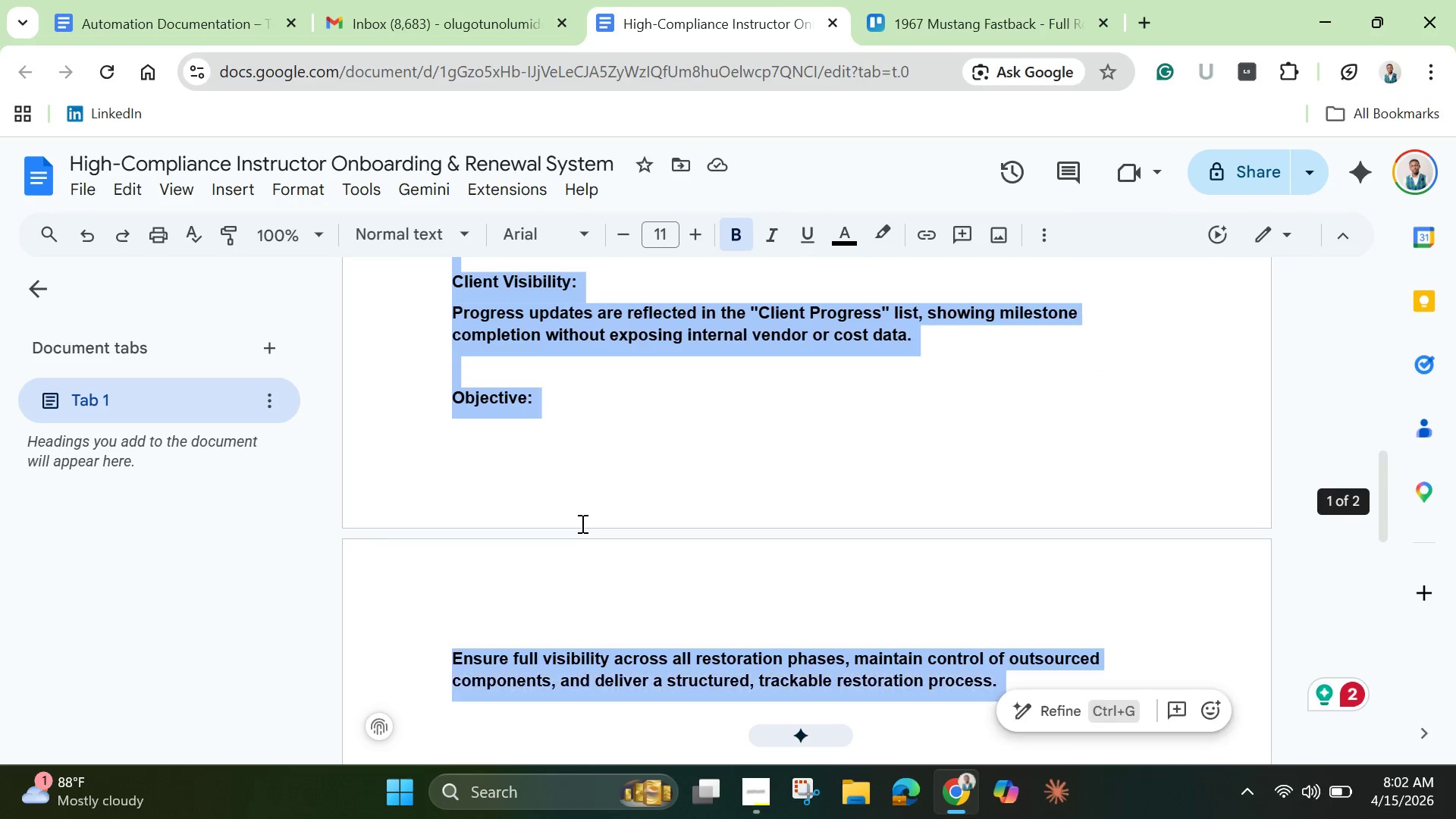 
key(Shift+ArrowDown)
 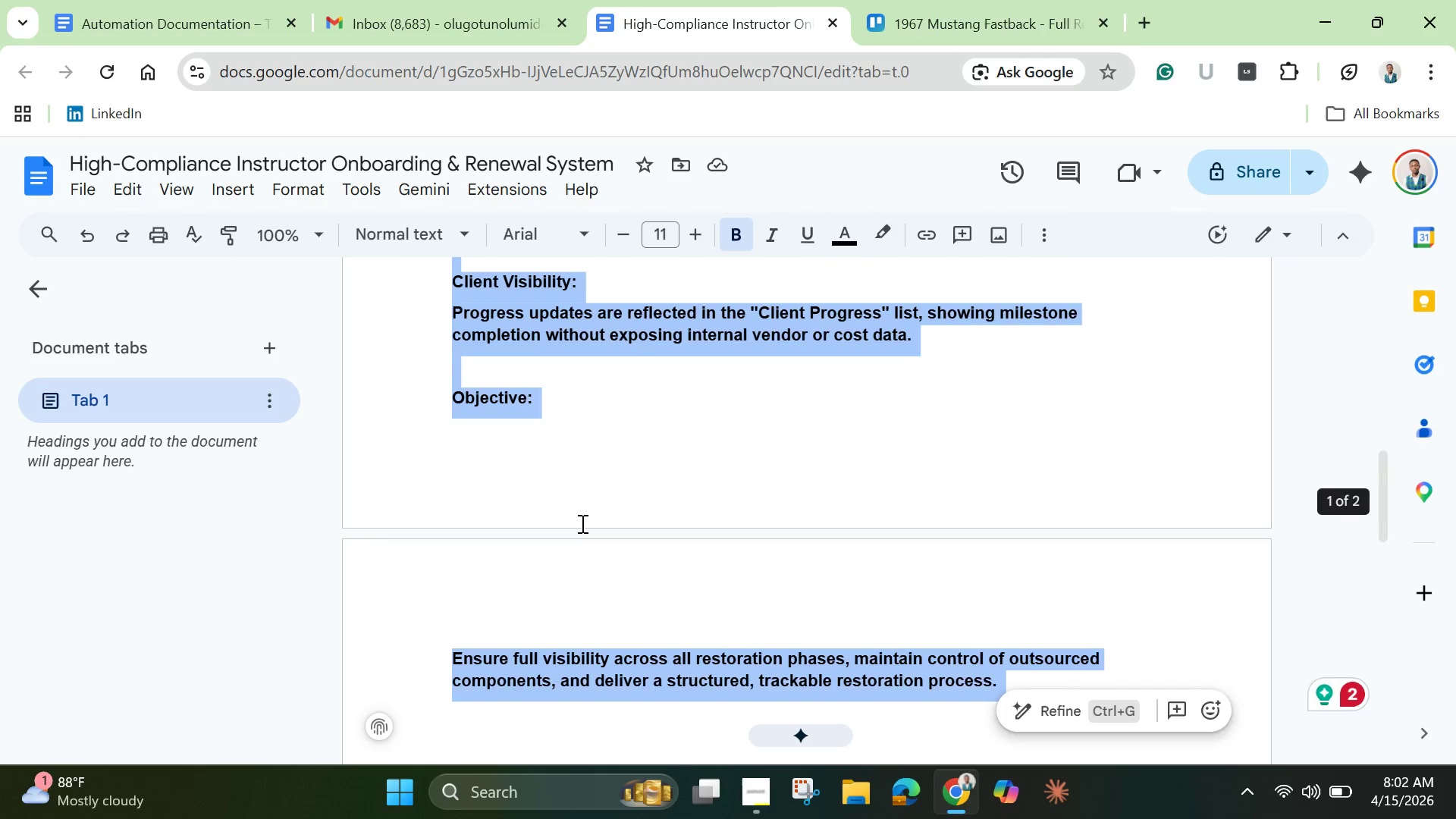 
key(Shift+ArrowDown)
 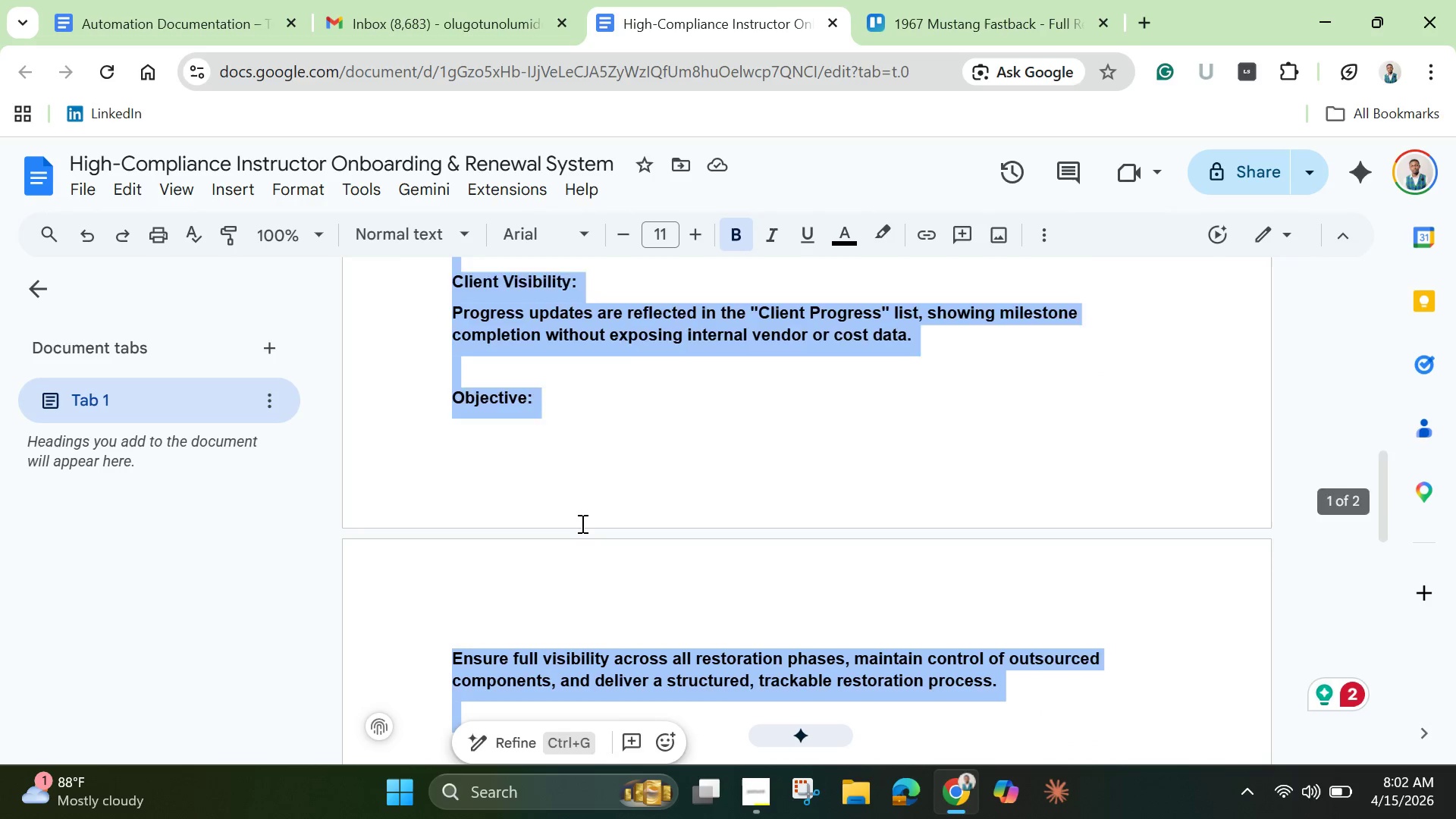 
key(Shift+ArrowDown)
 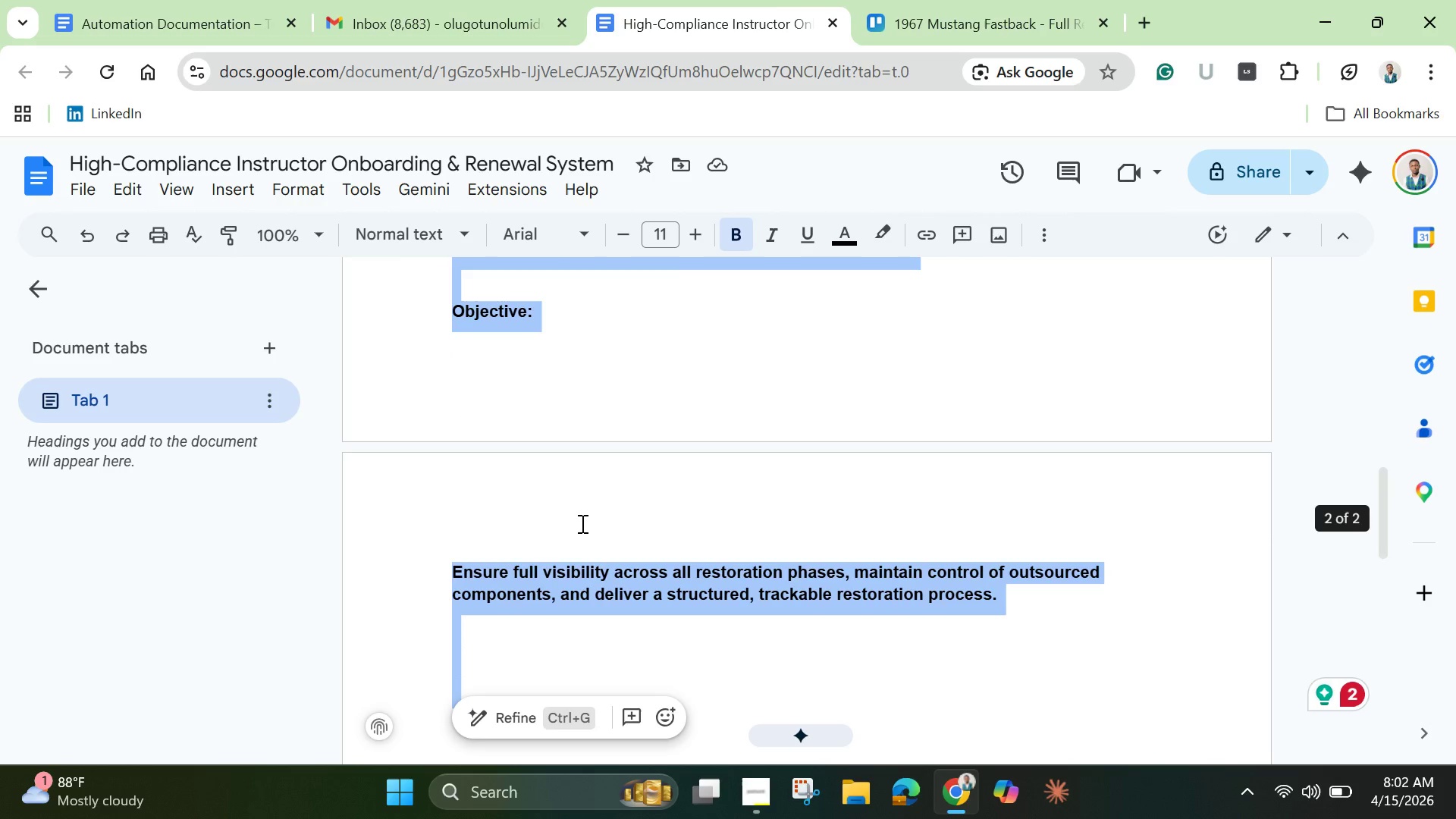 
key(Shift+ArrowDown)
 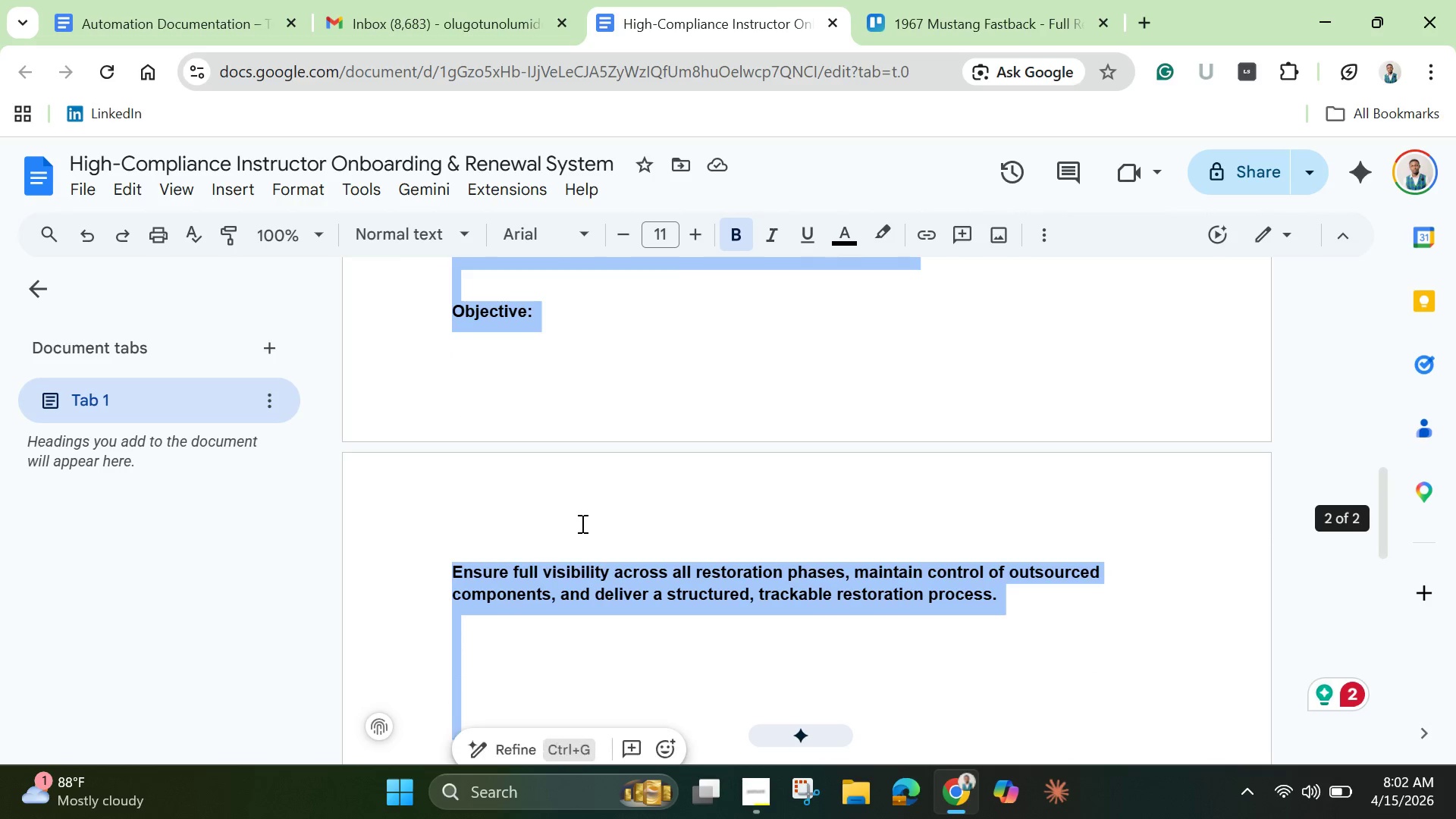 
key(Shift+ArrowDown)
 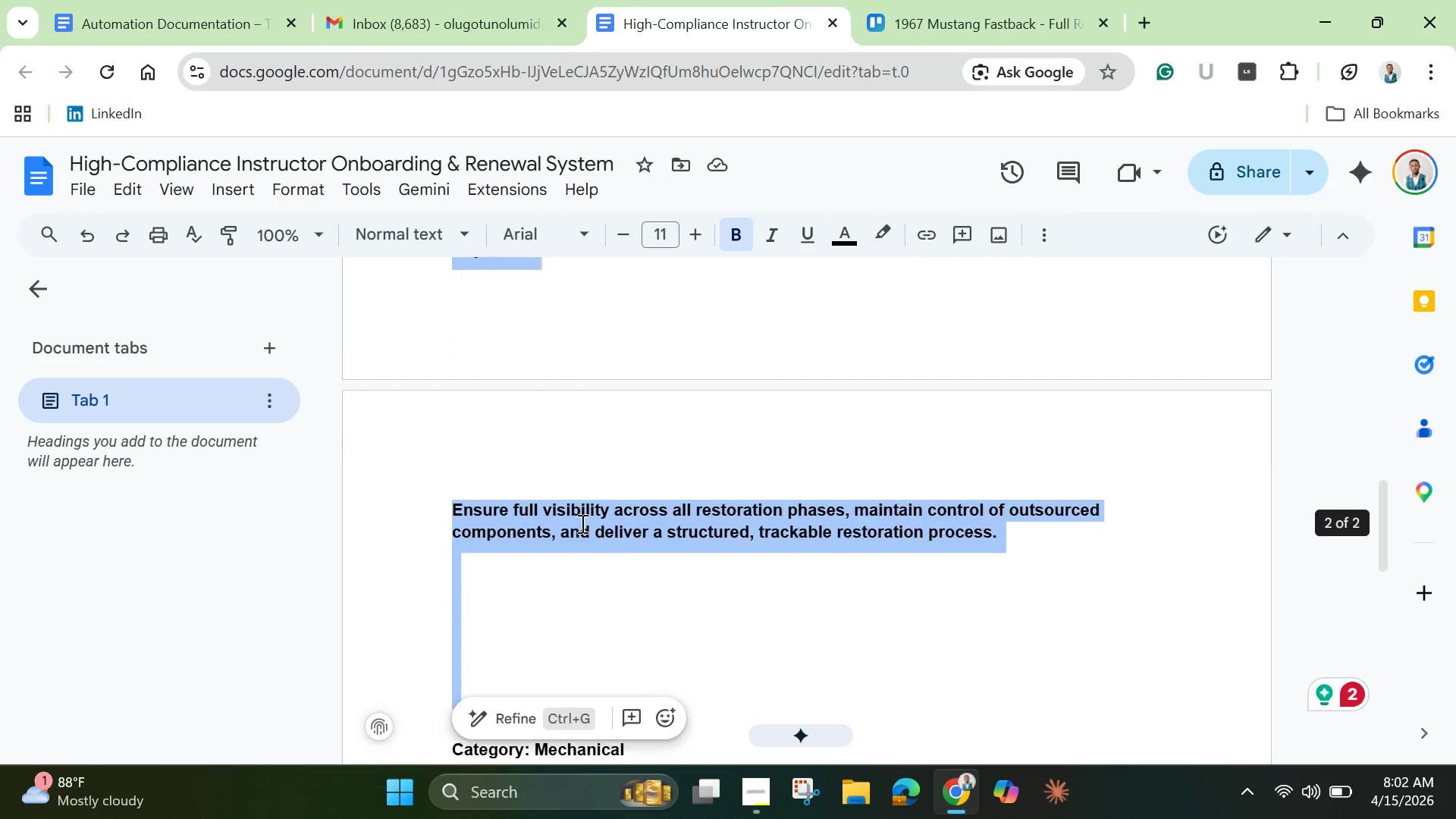 
key(Shift+ArrowDown)
 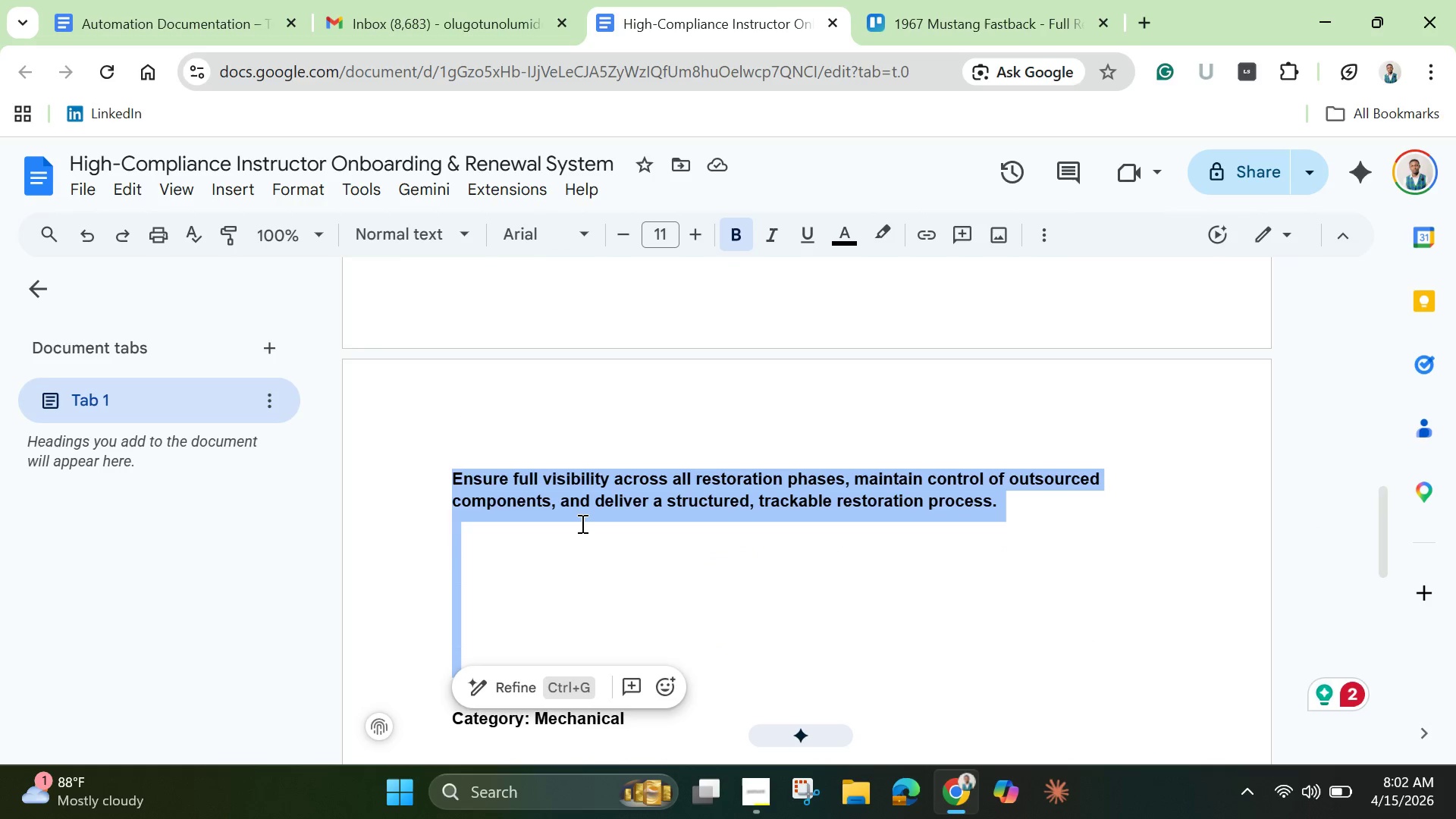 
key(Shift+ArrowUp)
 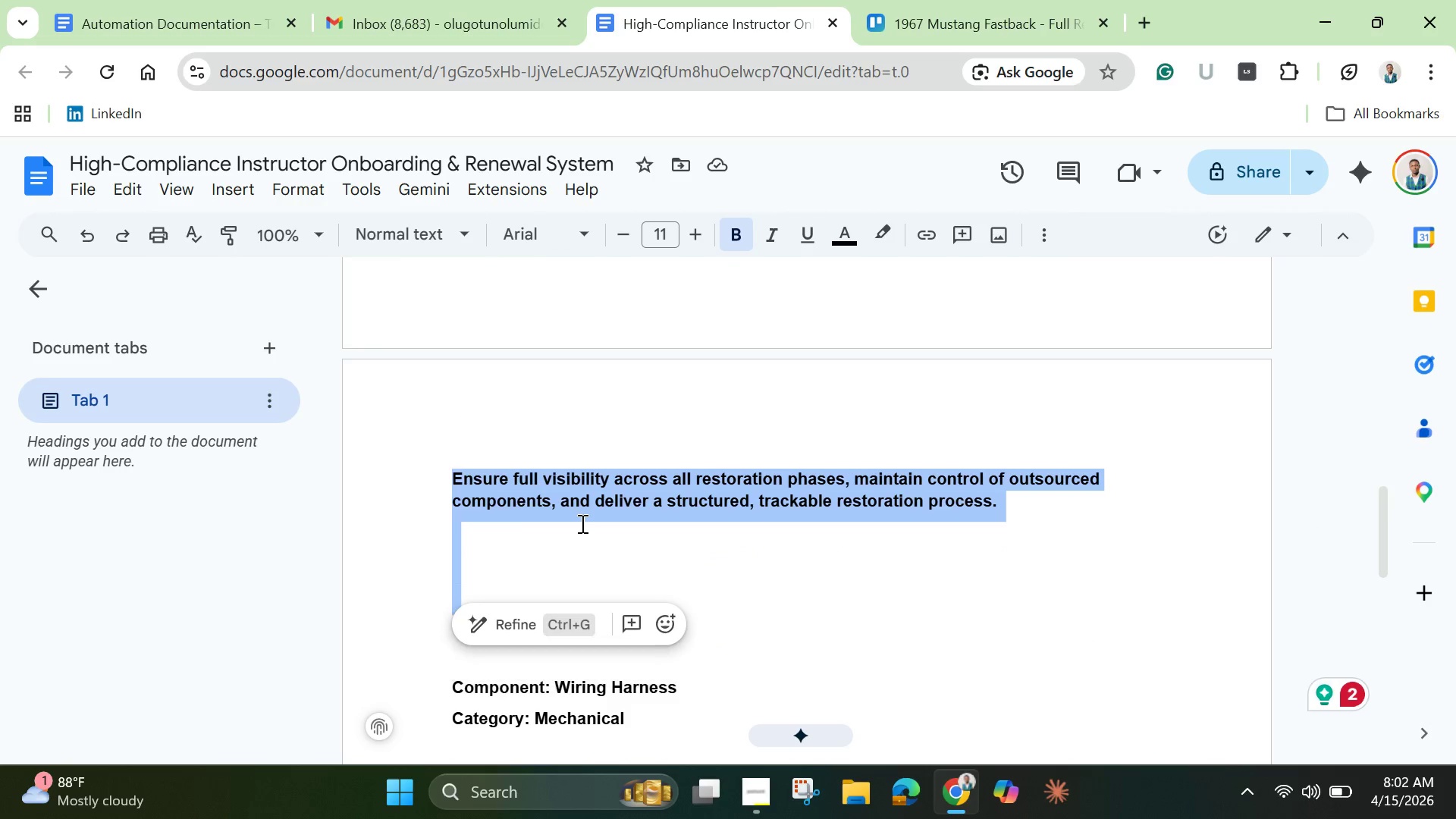 
key(Shift+ArrowUp)
 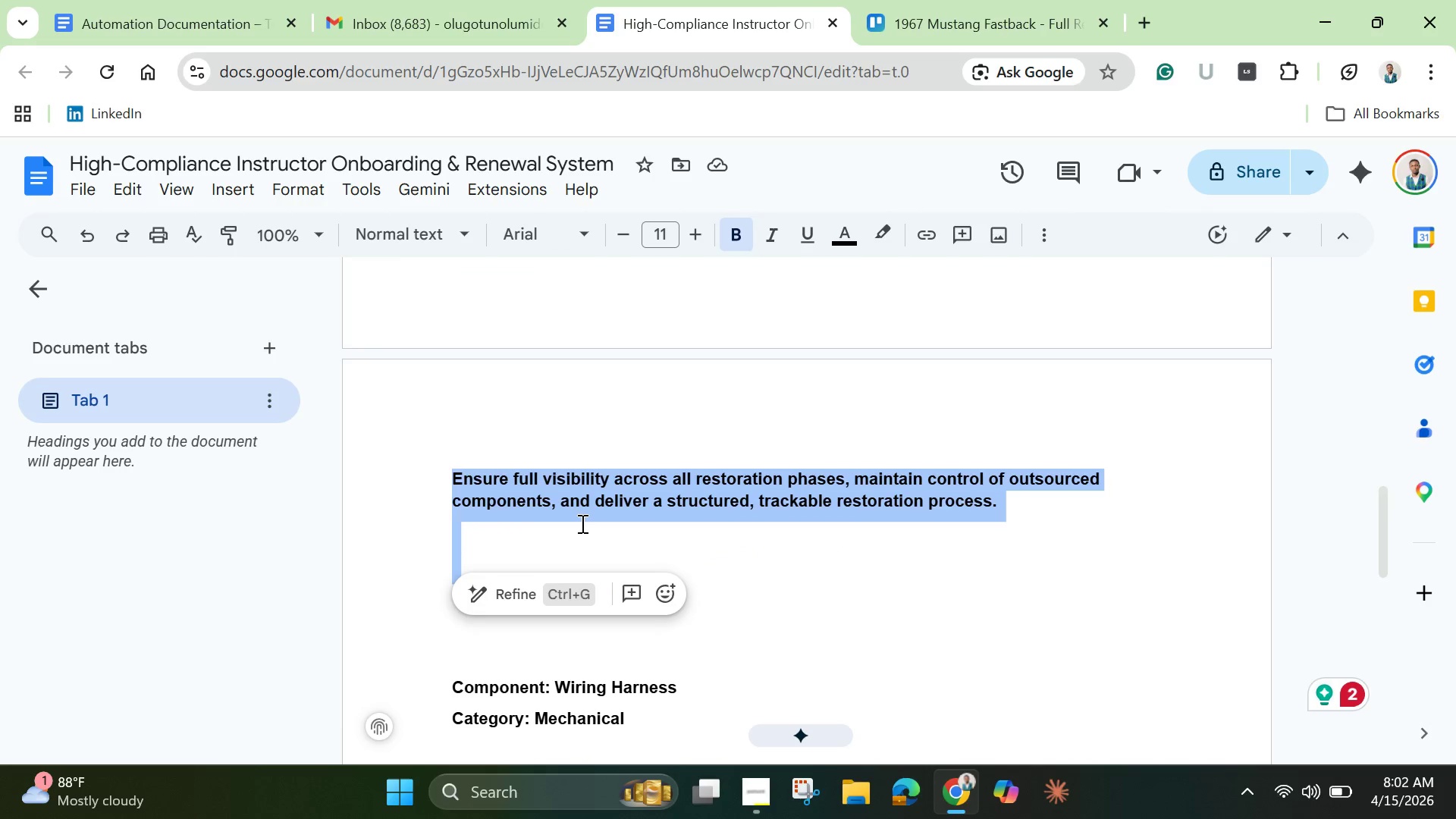 
key(Shift+ArrowUp)
 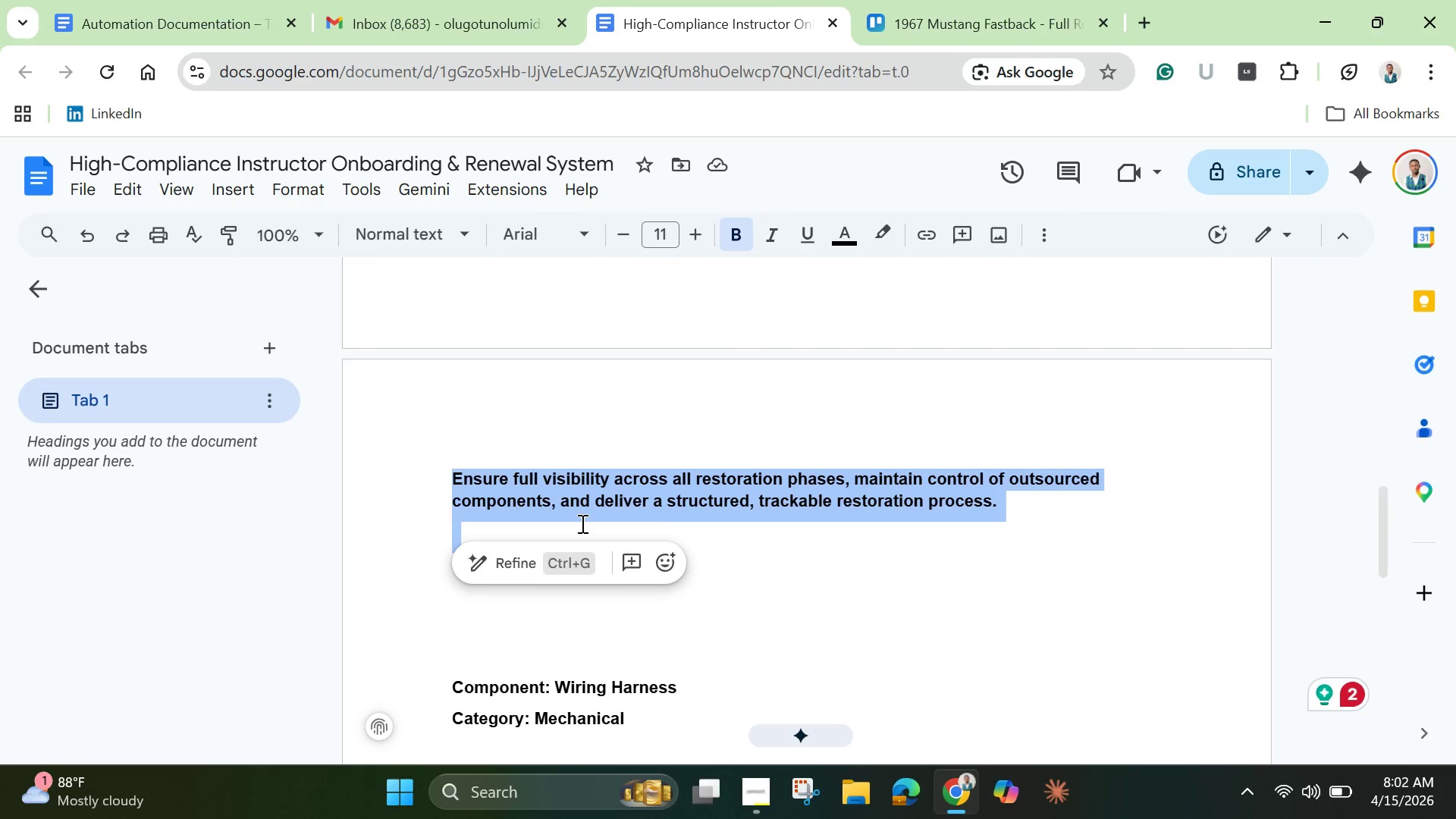 
key(Shift+ArrowUp)
 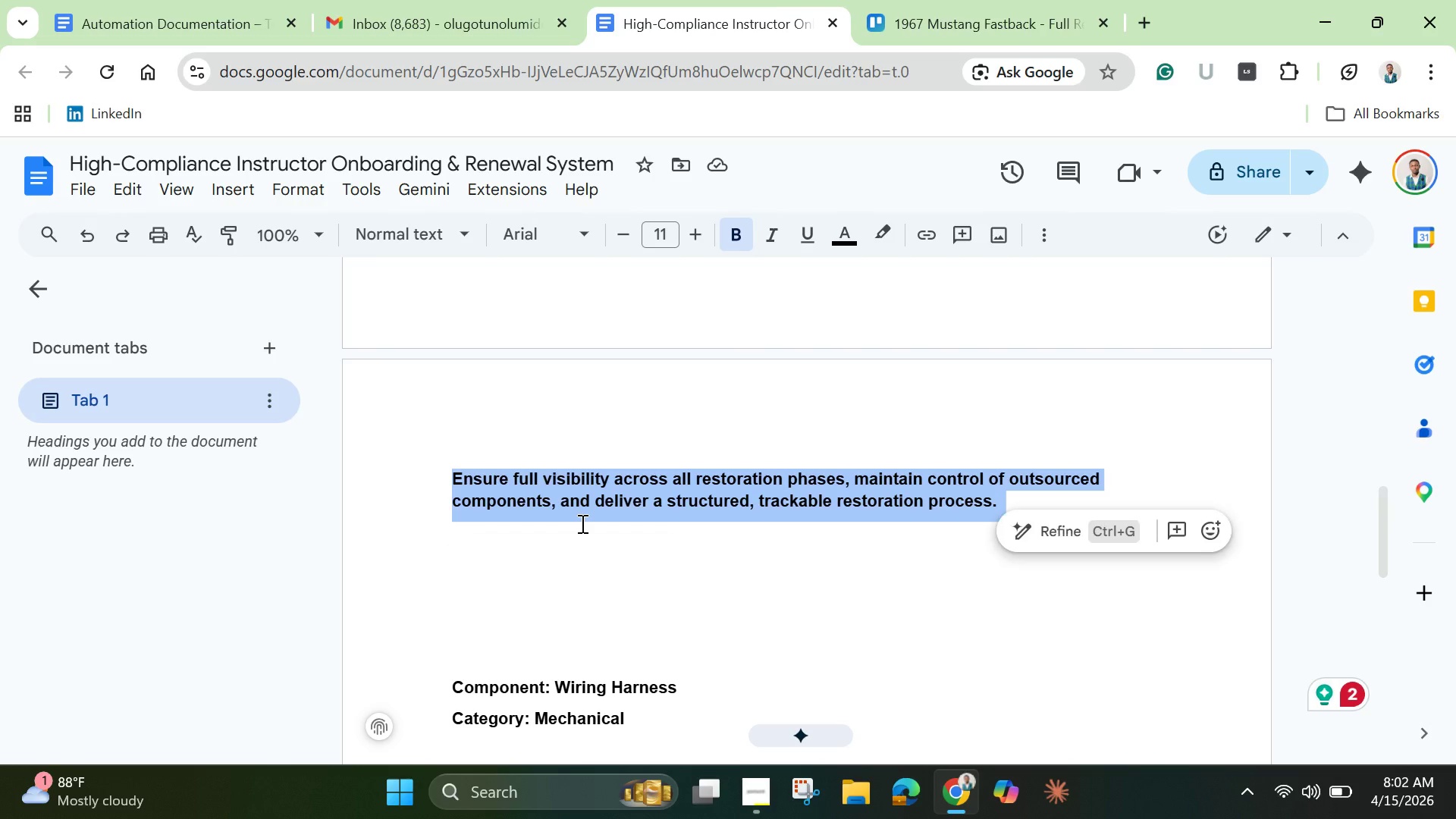 
key(Shift+ArrowUp)
 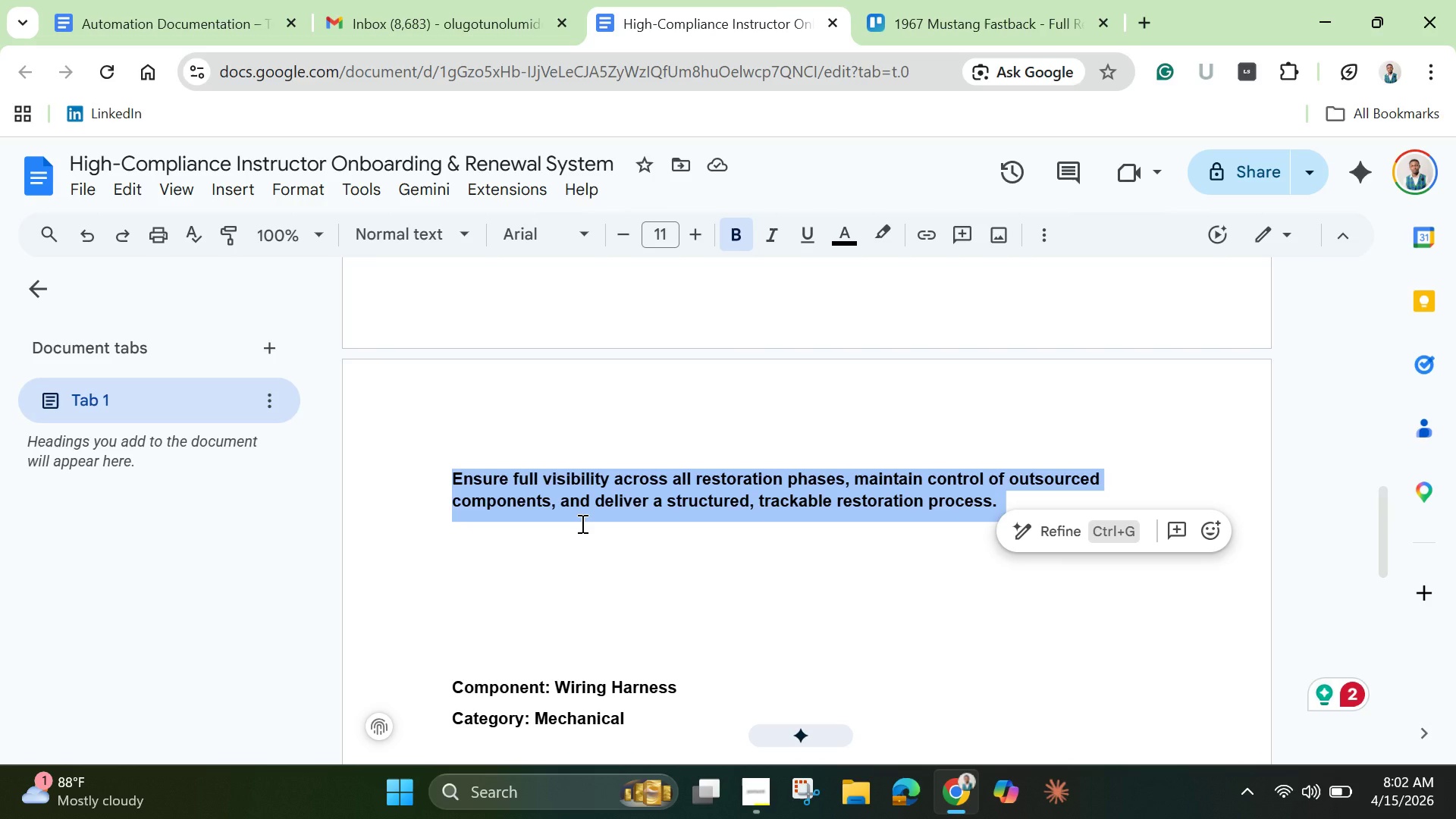 
wait(33.7)
 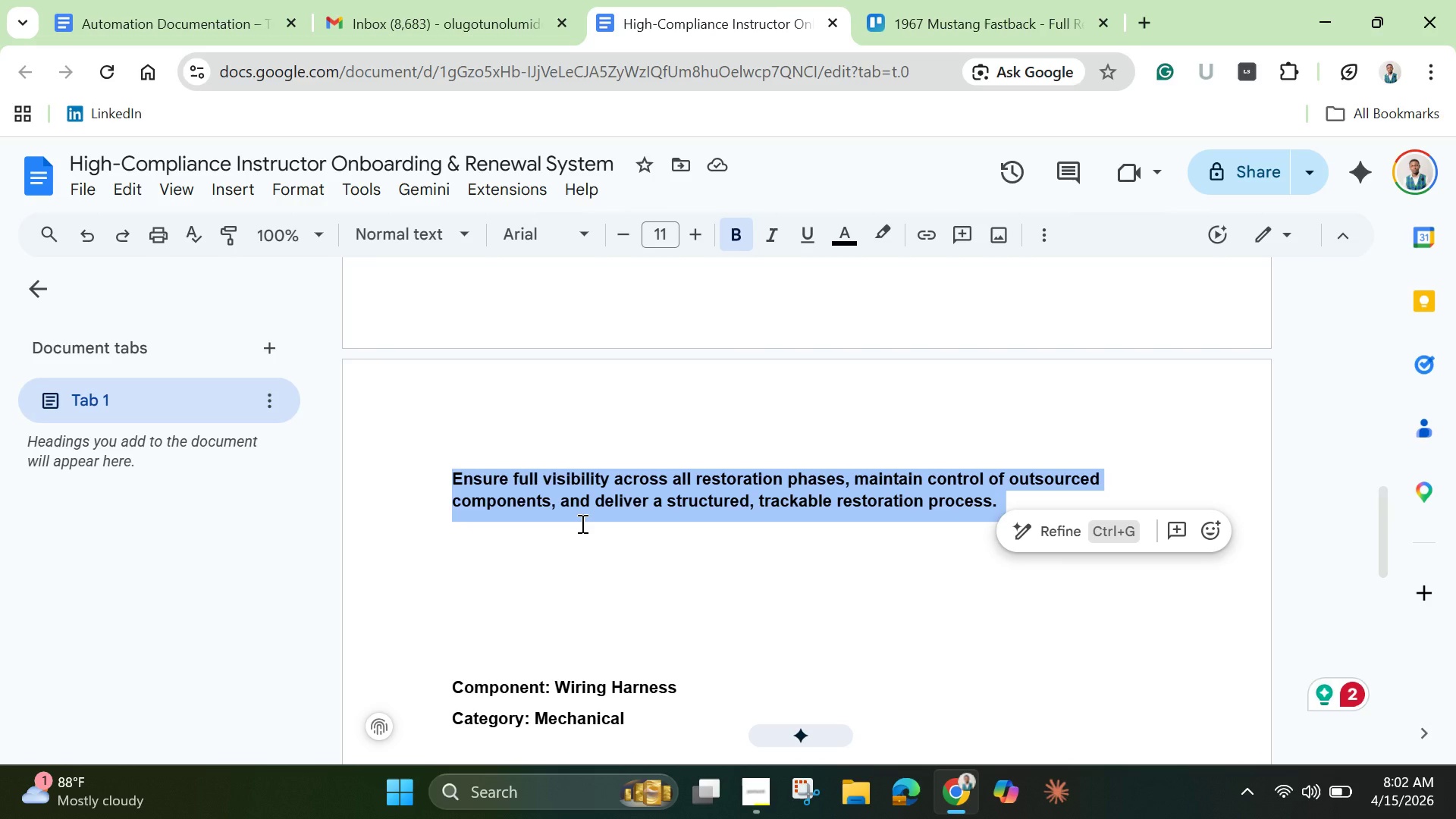 
right_click([581, 494])
 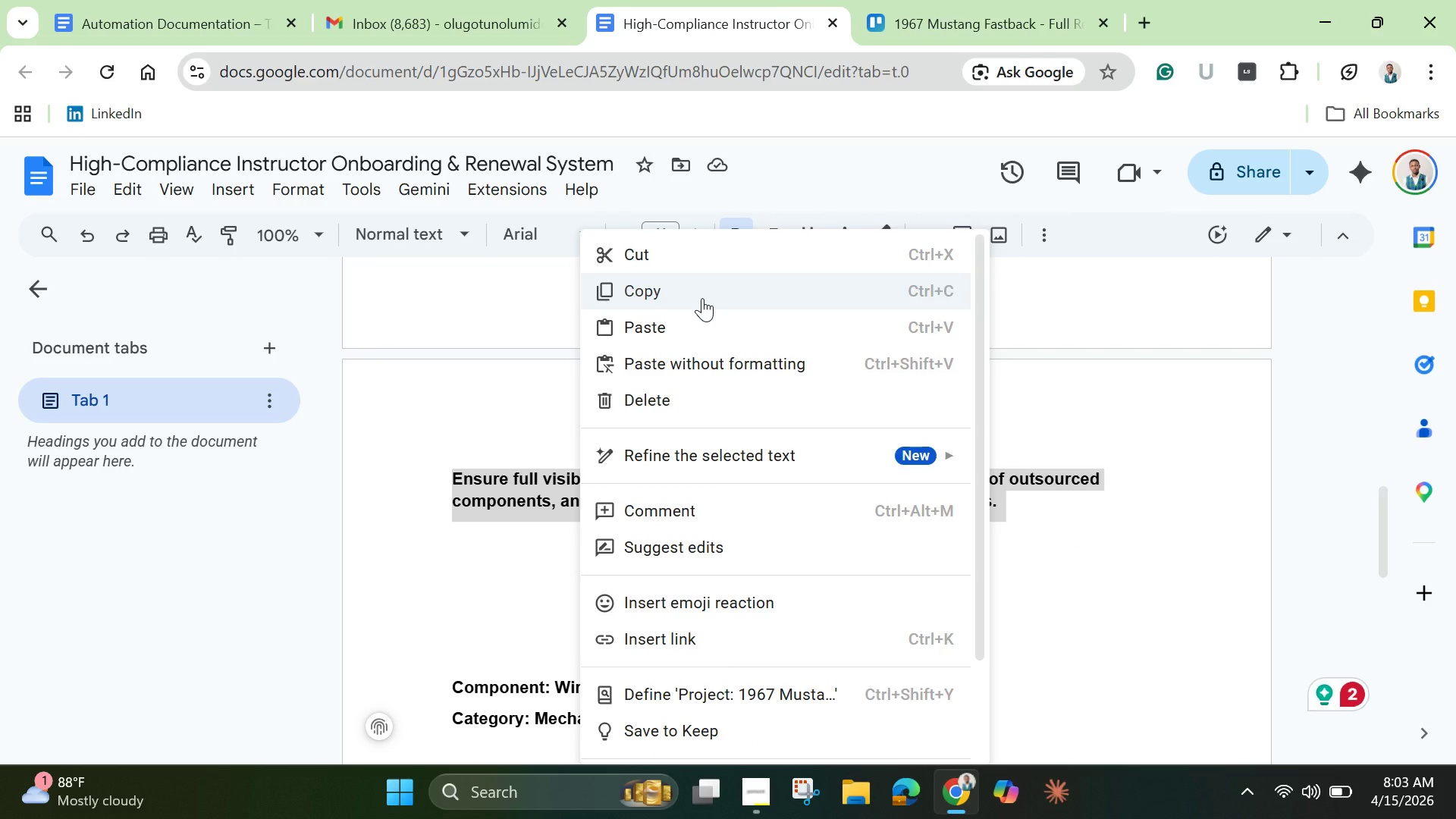 
left_click([702, 298])
 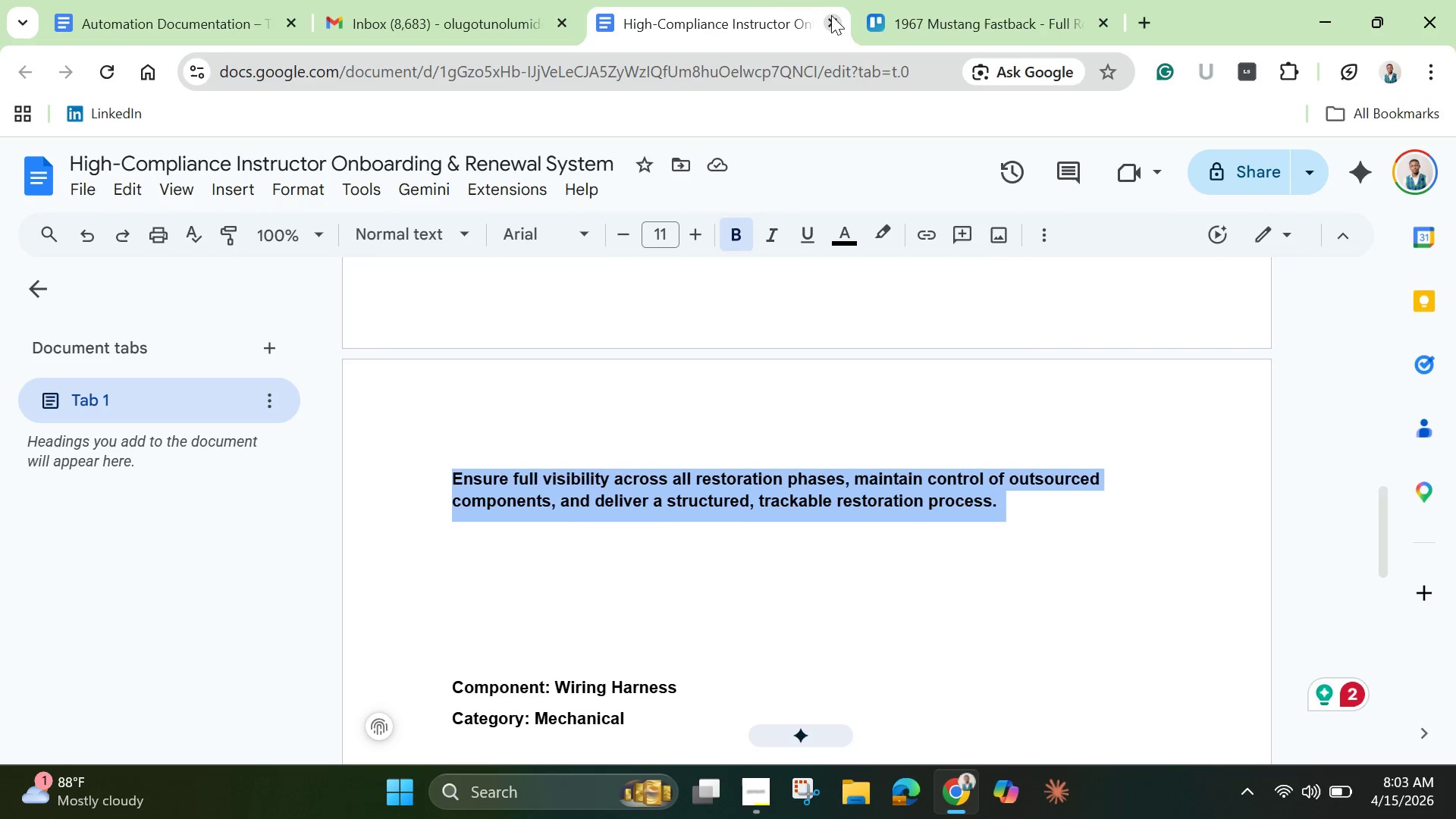 
left_click([903, 18])
 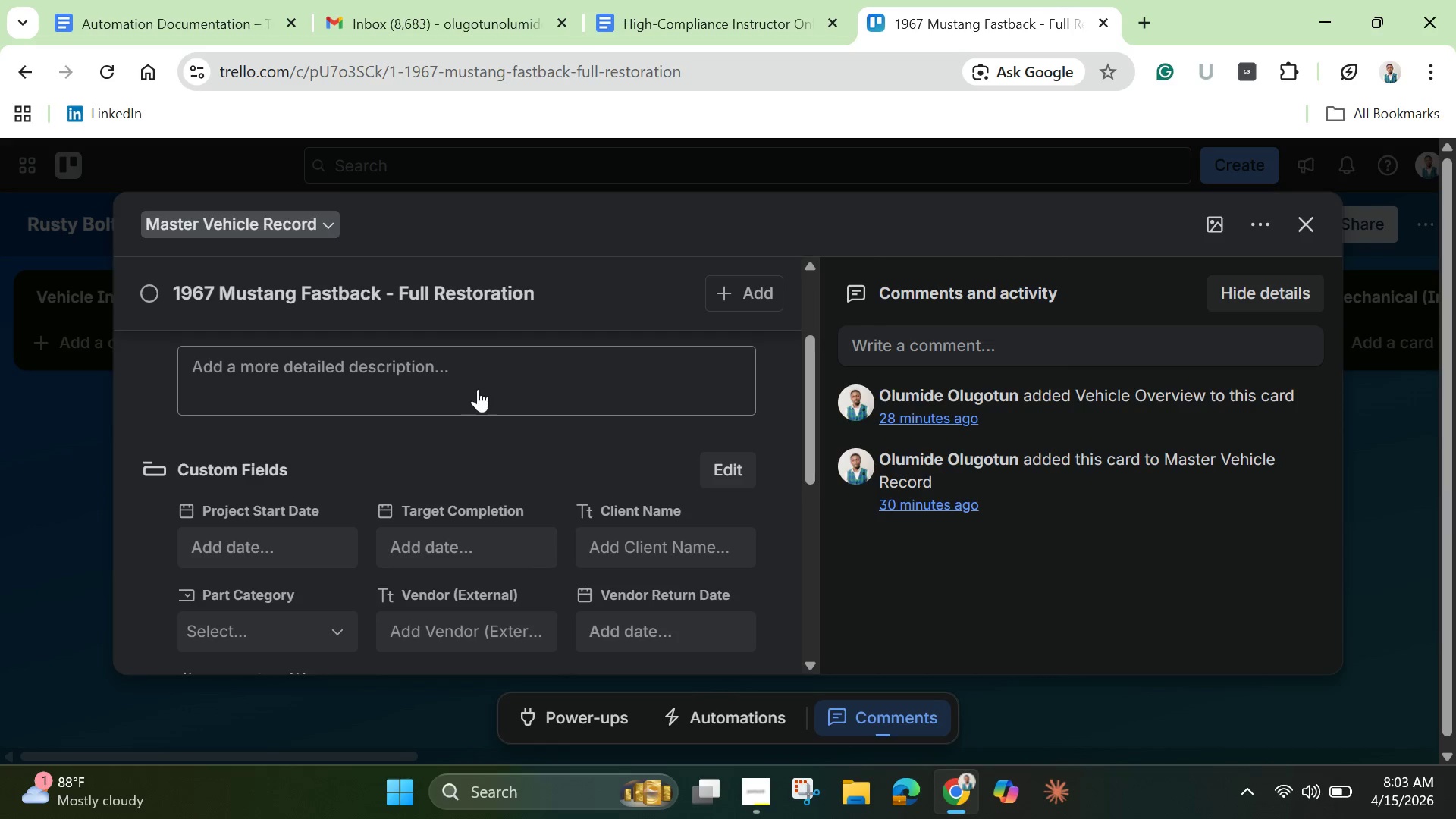 
left_click([472, 375])
 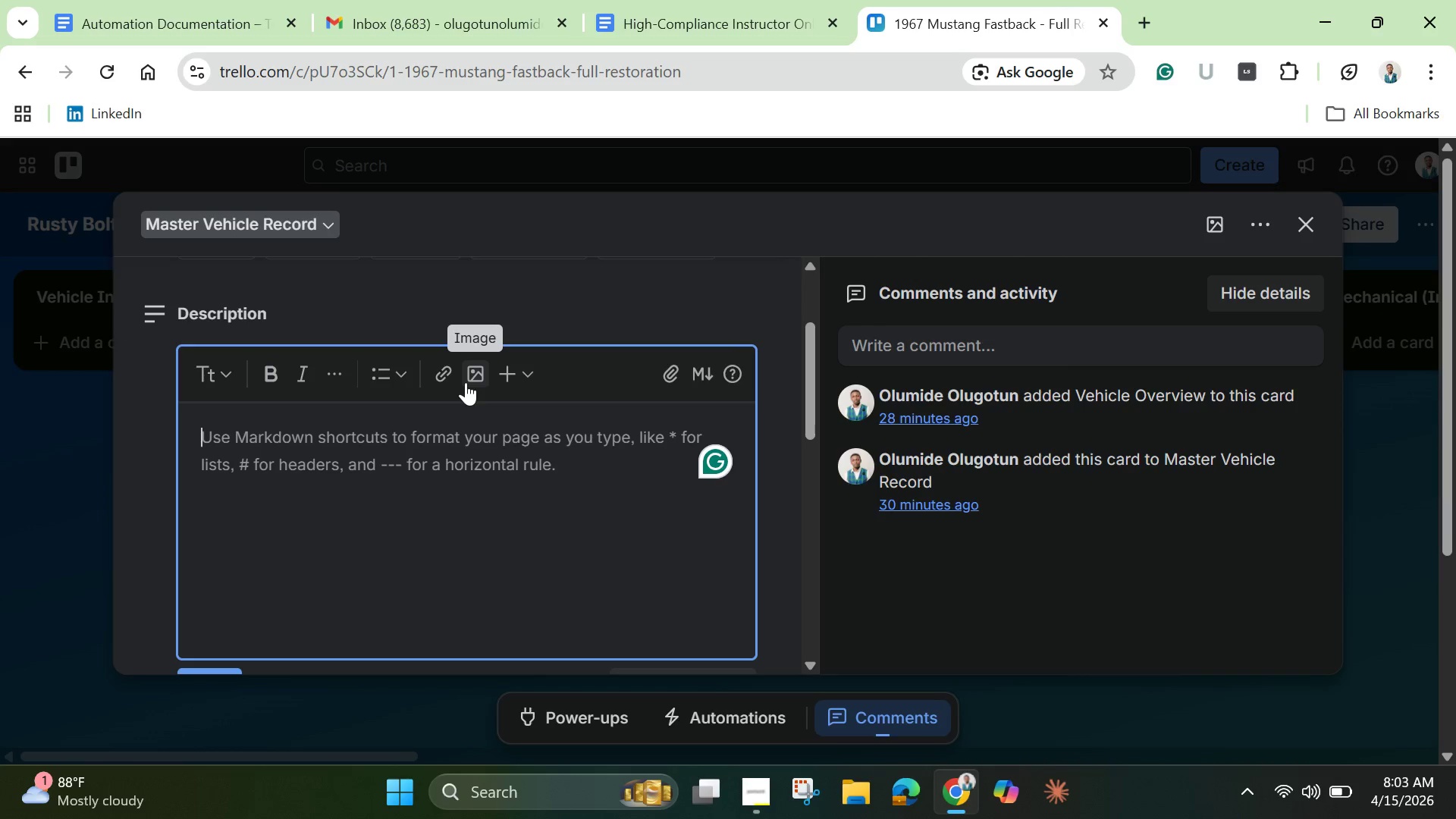 
key(Control+V)
 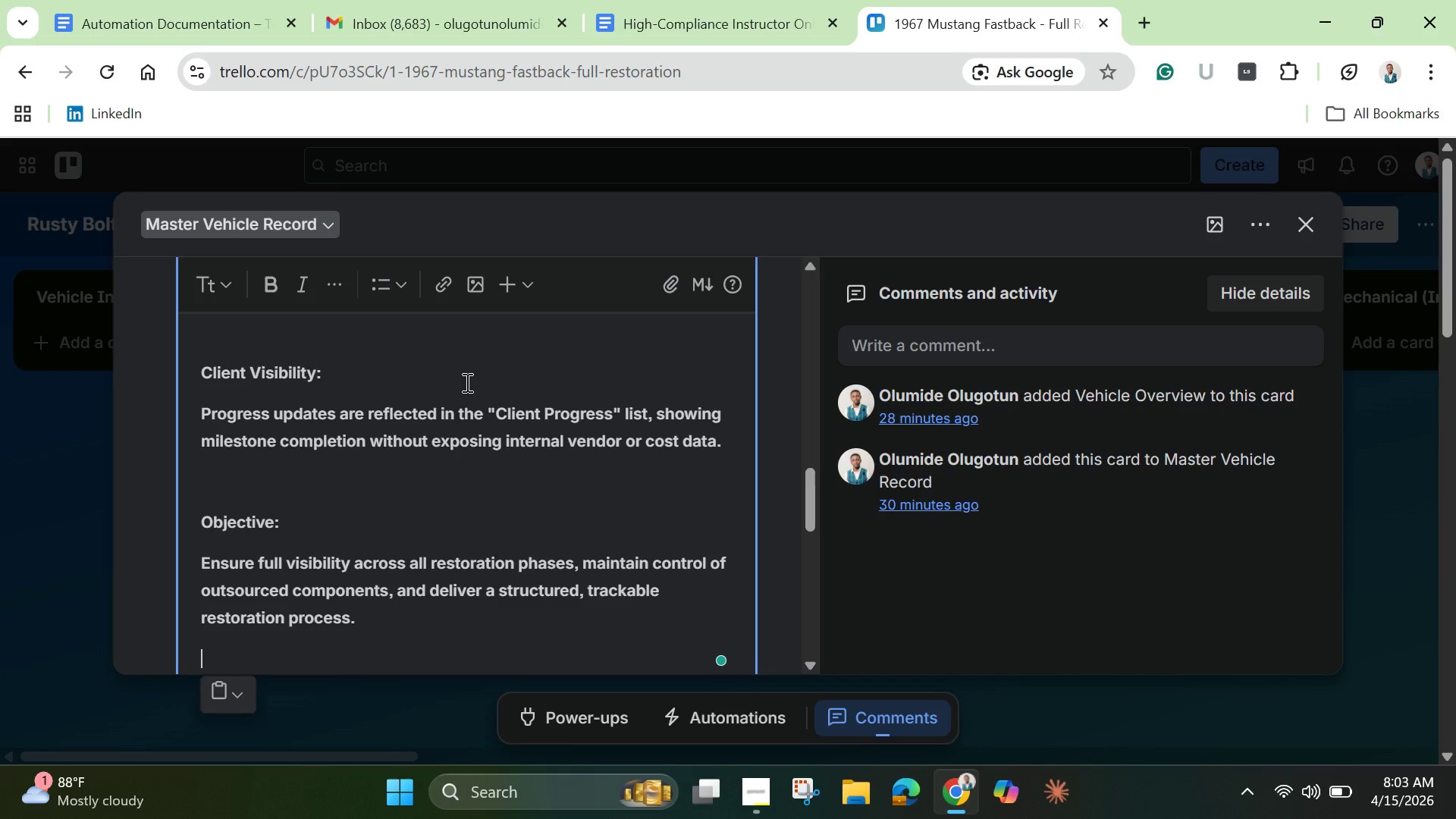 
key(Backspace)
 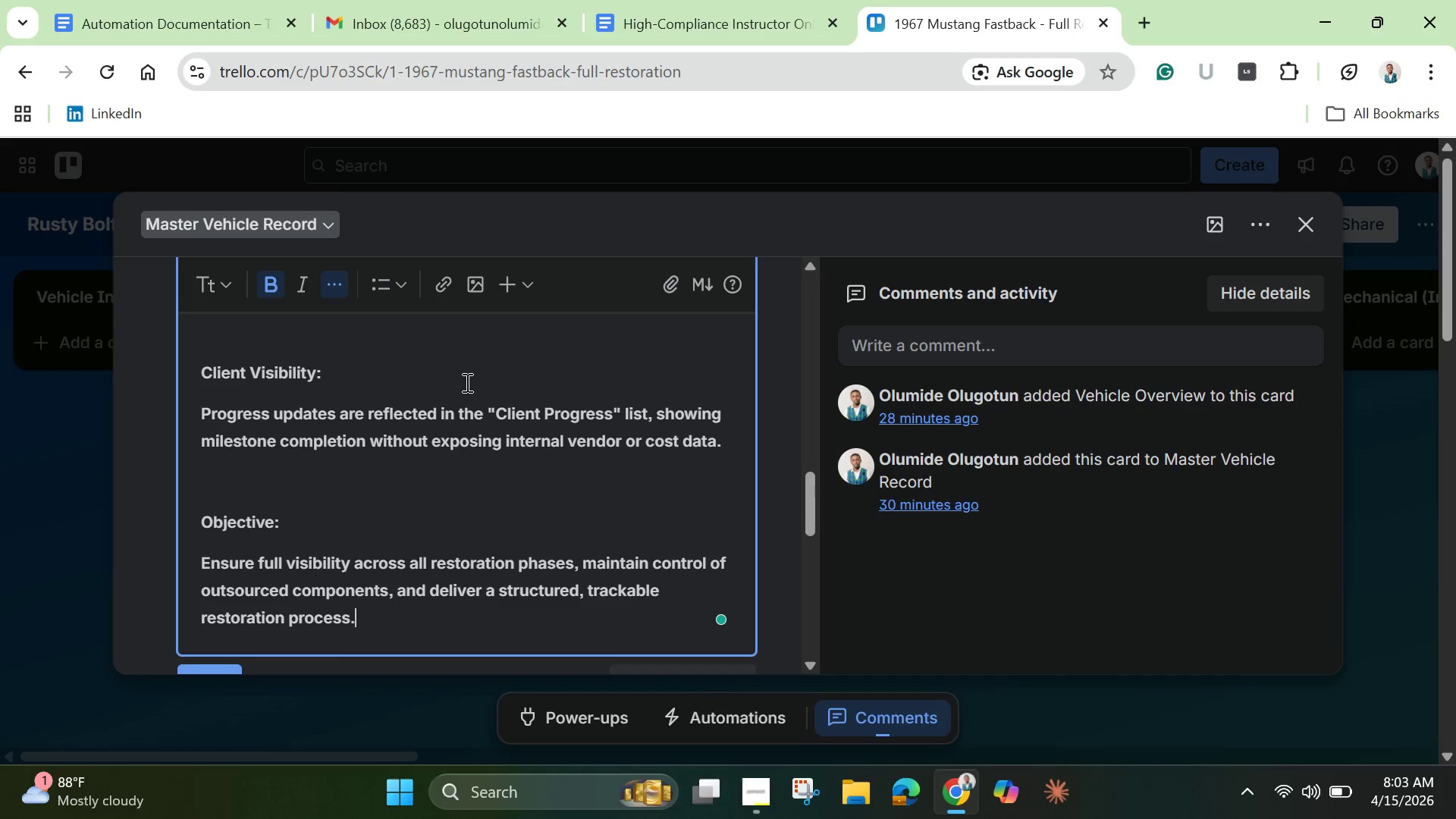 
scroll: coordinate [472, 422], scroll_direction: up, amount: 6.0
 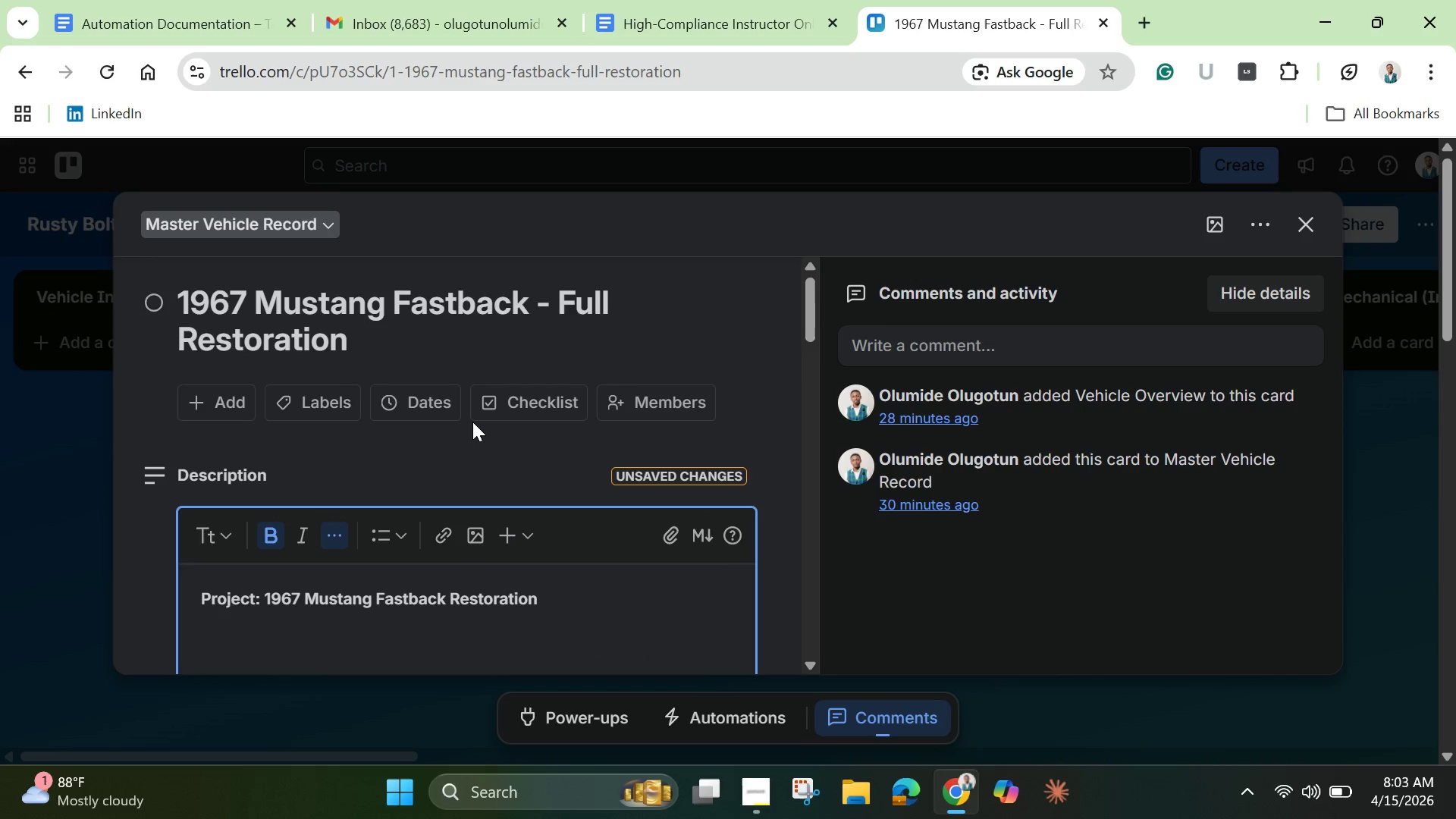 
scroll: coordinate [469, 466], scroll_direction: down, amount: 17.0
 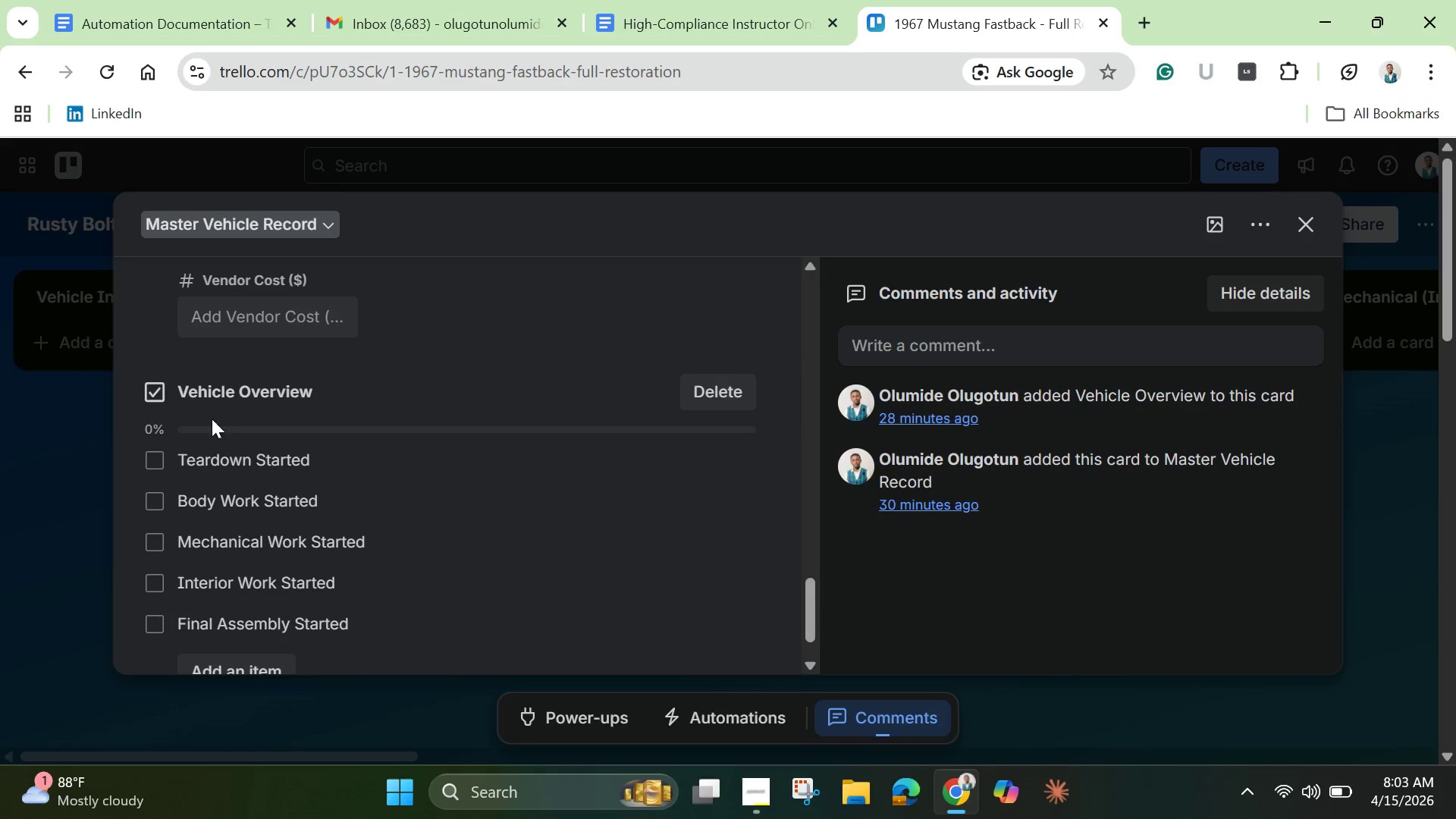 
scroll: coordinate [215, 425], scroll_direction: up, amount: 2.0
 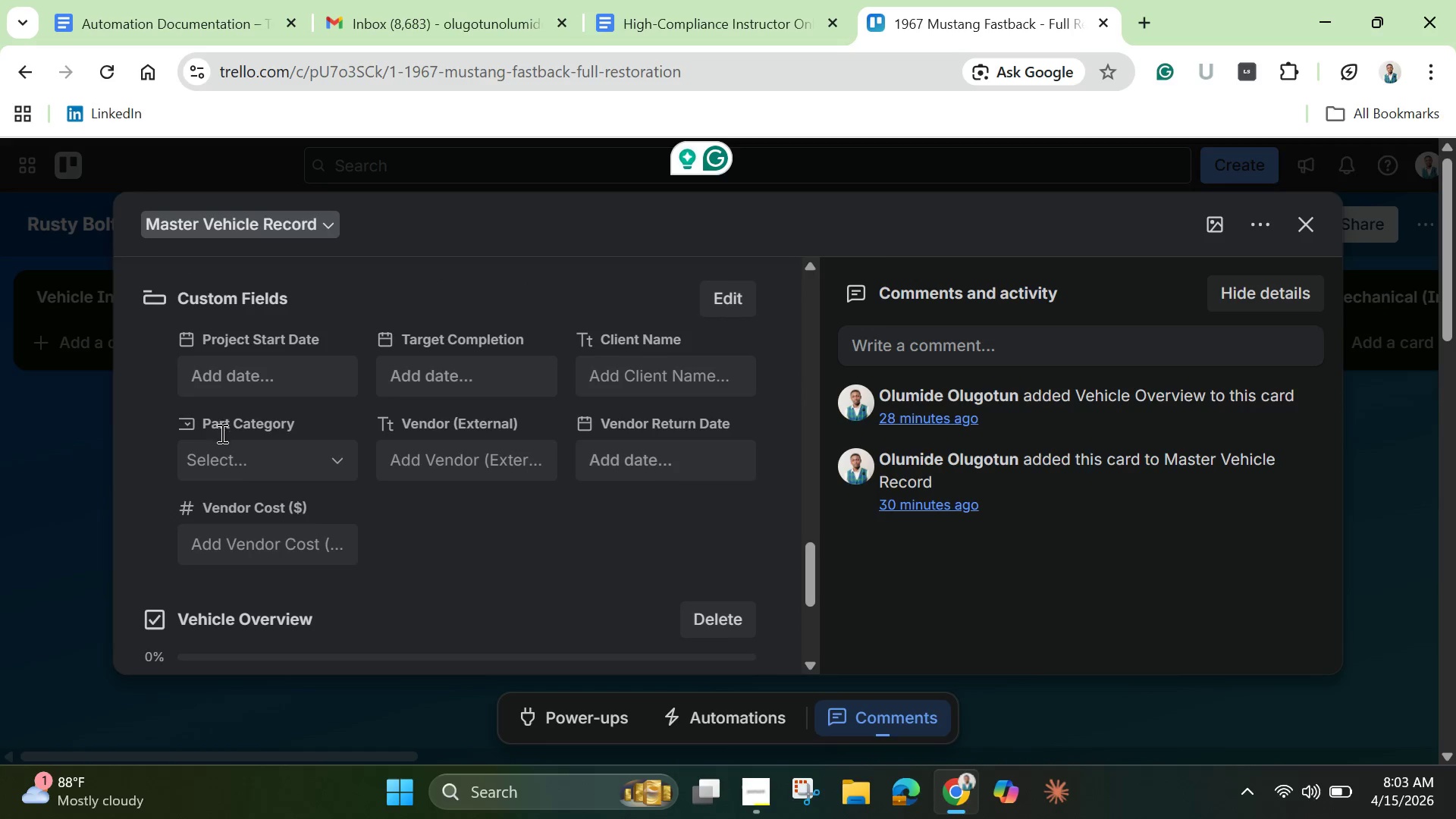 
left_click([222, 462])
 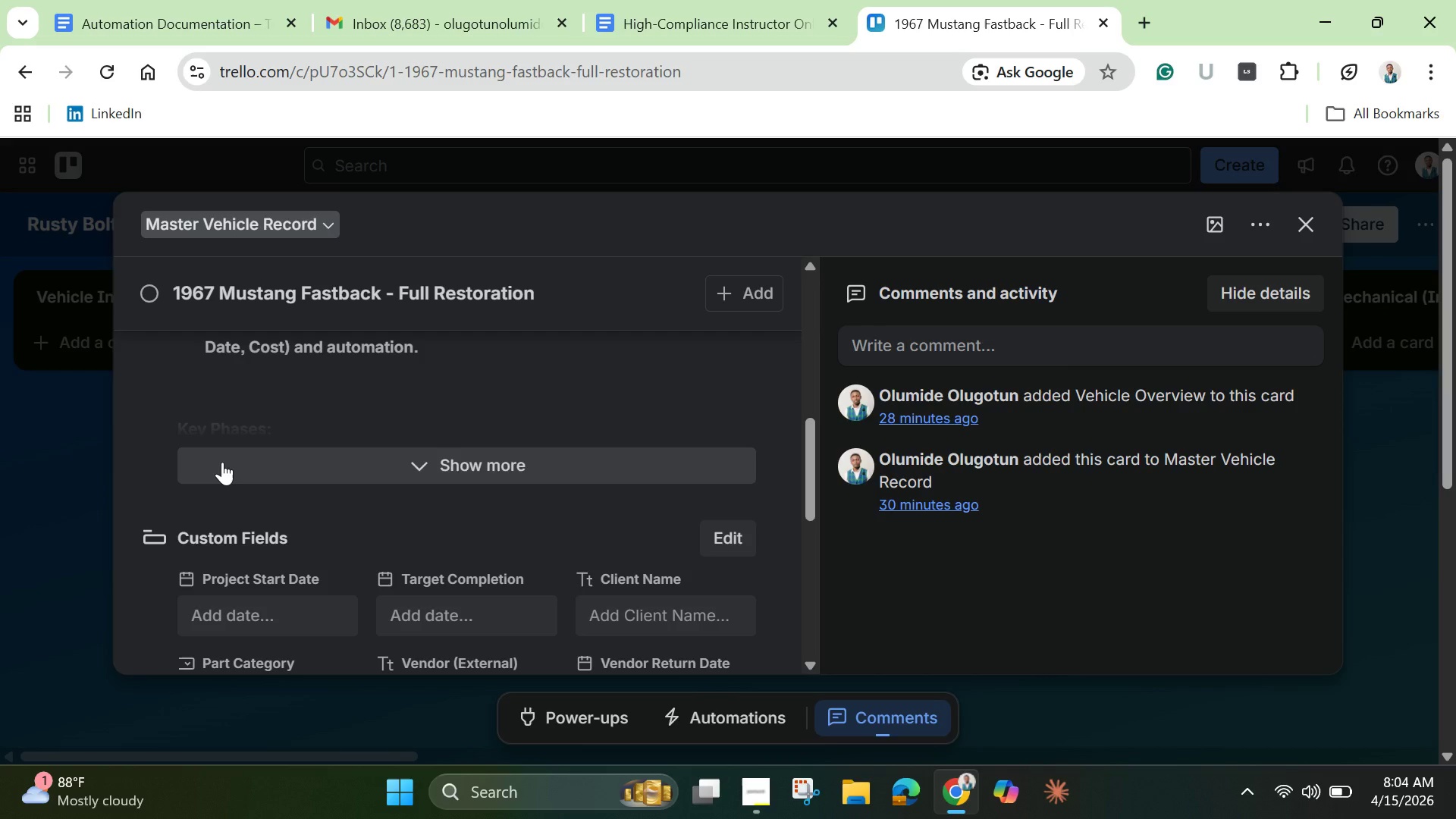 
scroll: coordinate [221, 433], scroll_direction: up, amount: 2.0
 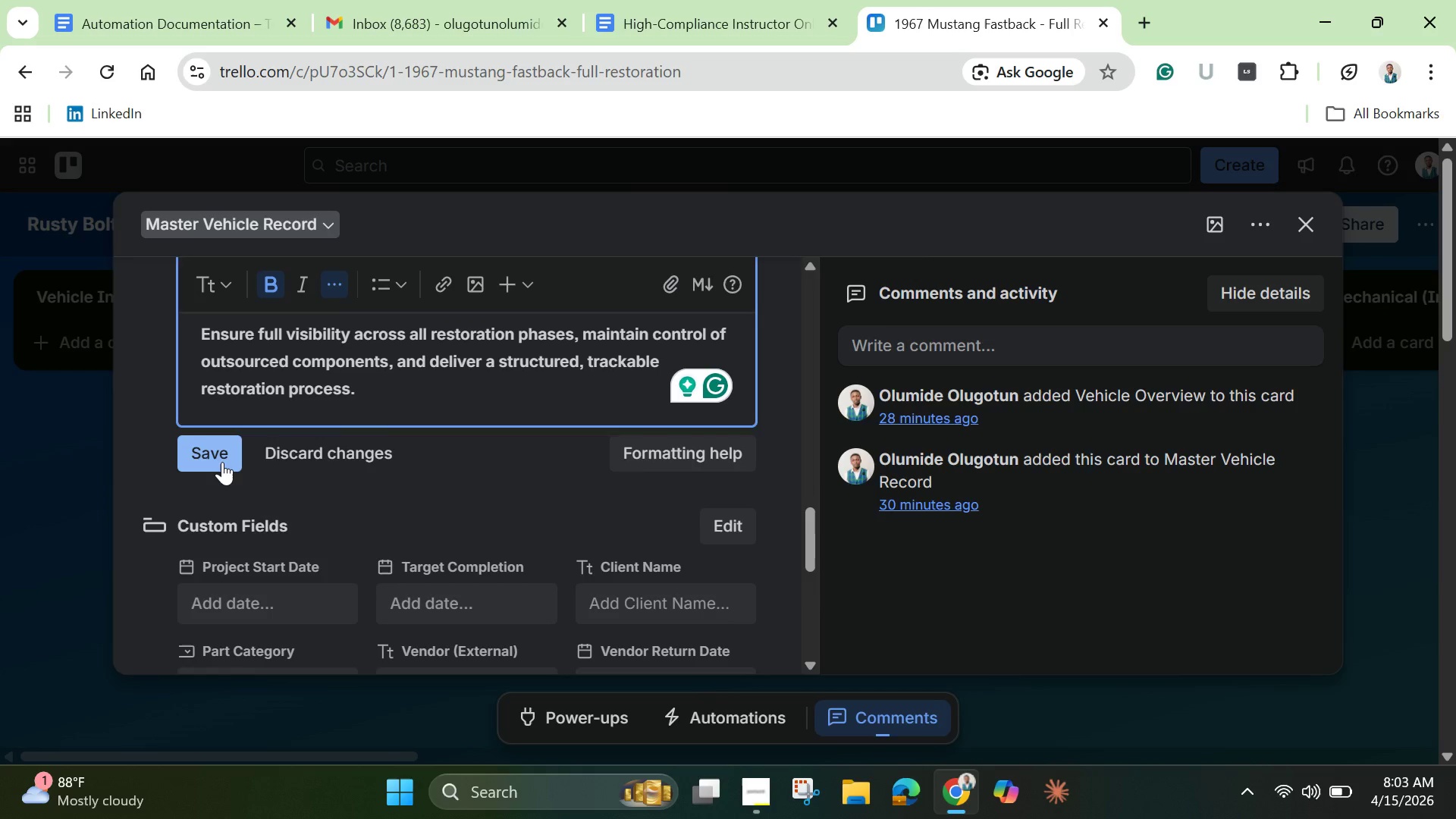 
wait(63.2)
 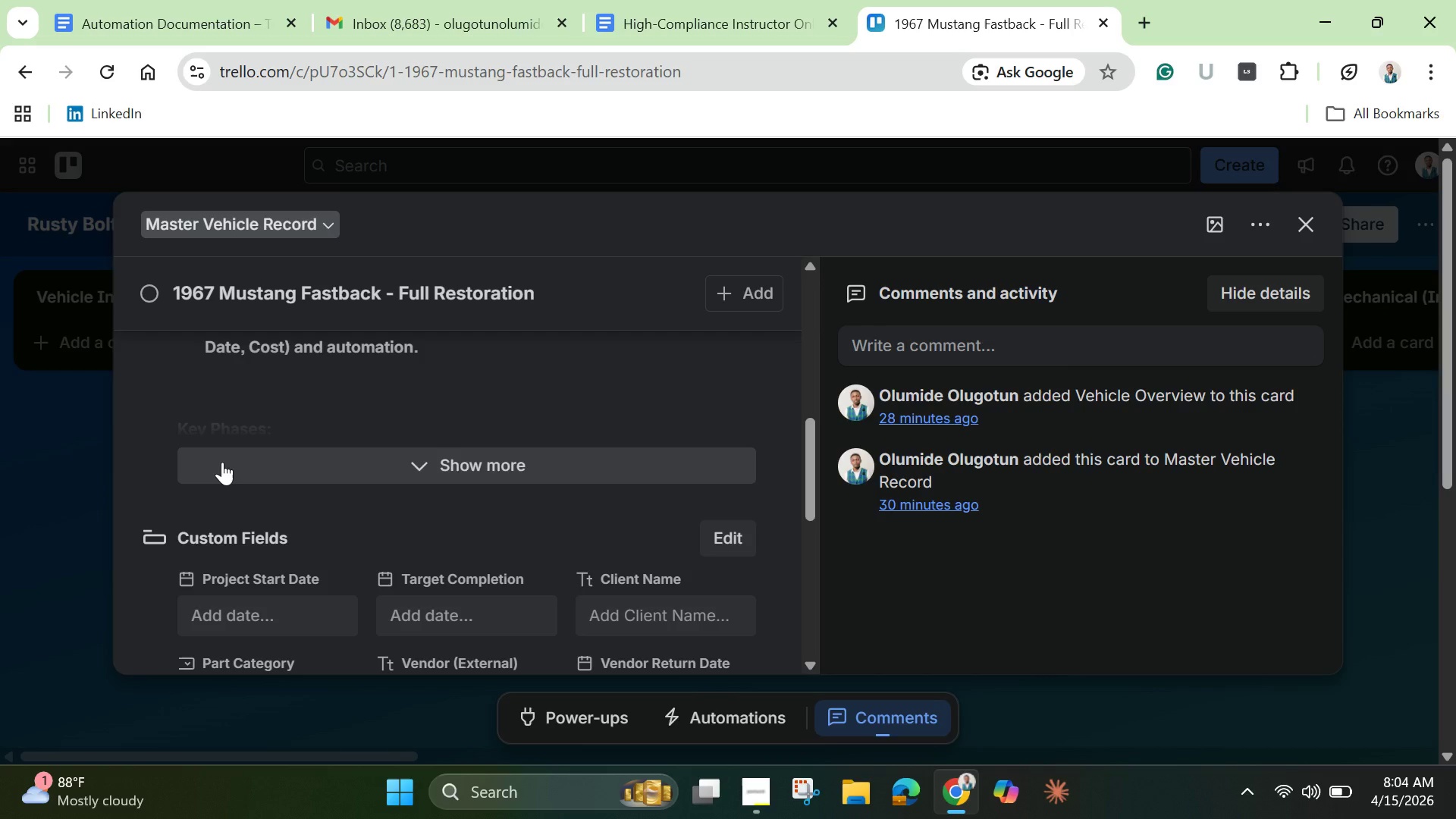 
left_click([1315, 234])
 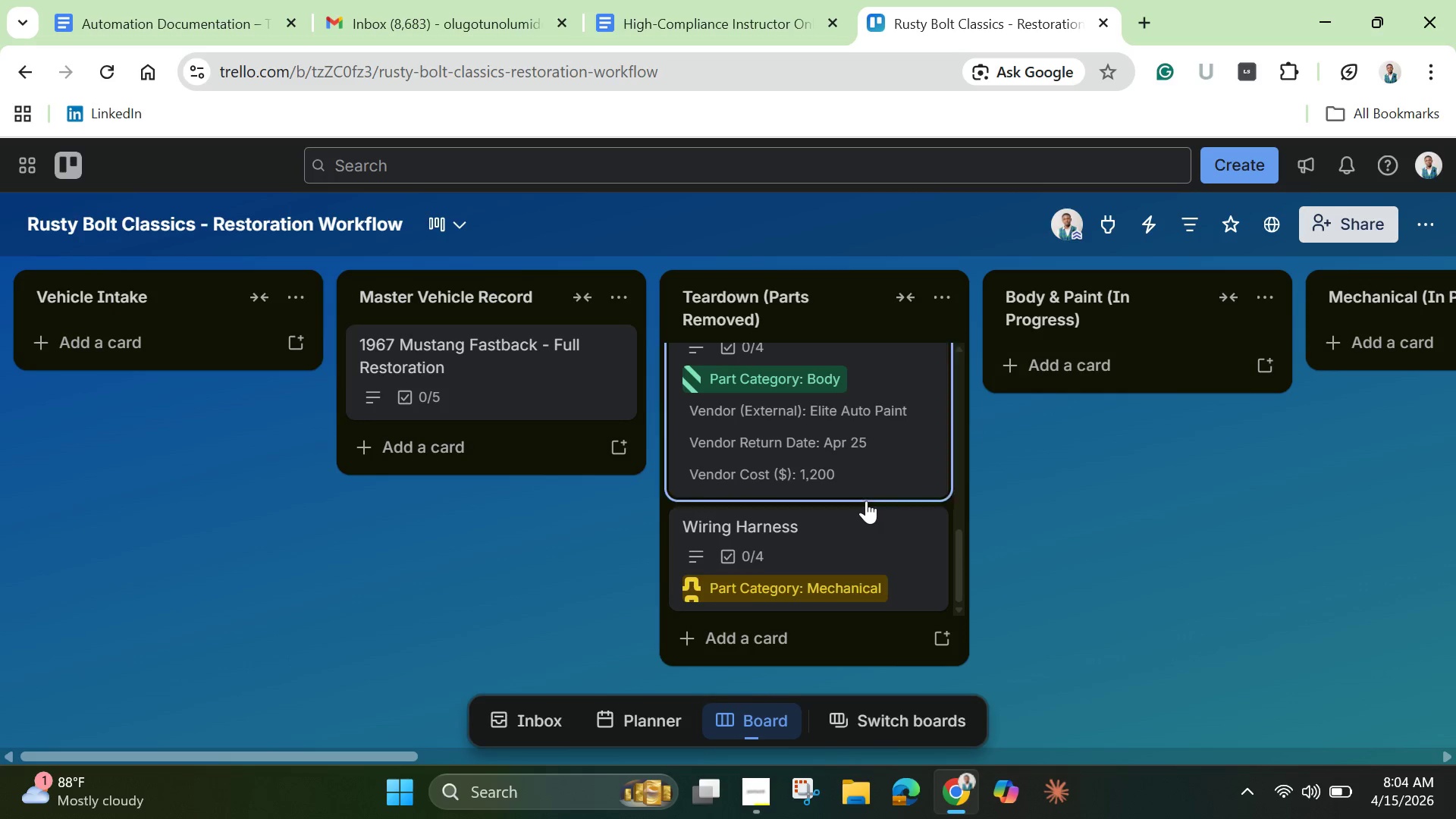 
scroll: coordinate [866, 500], scroll_direction: down, amount: 3.0
 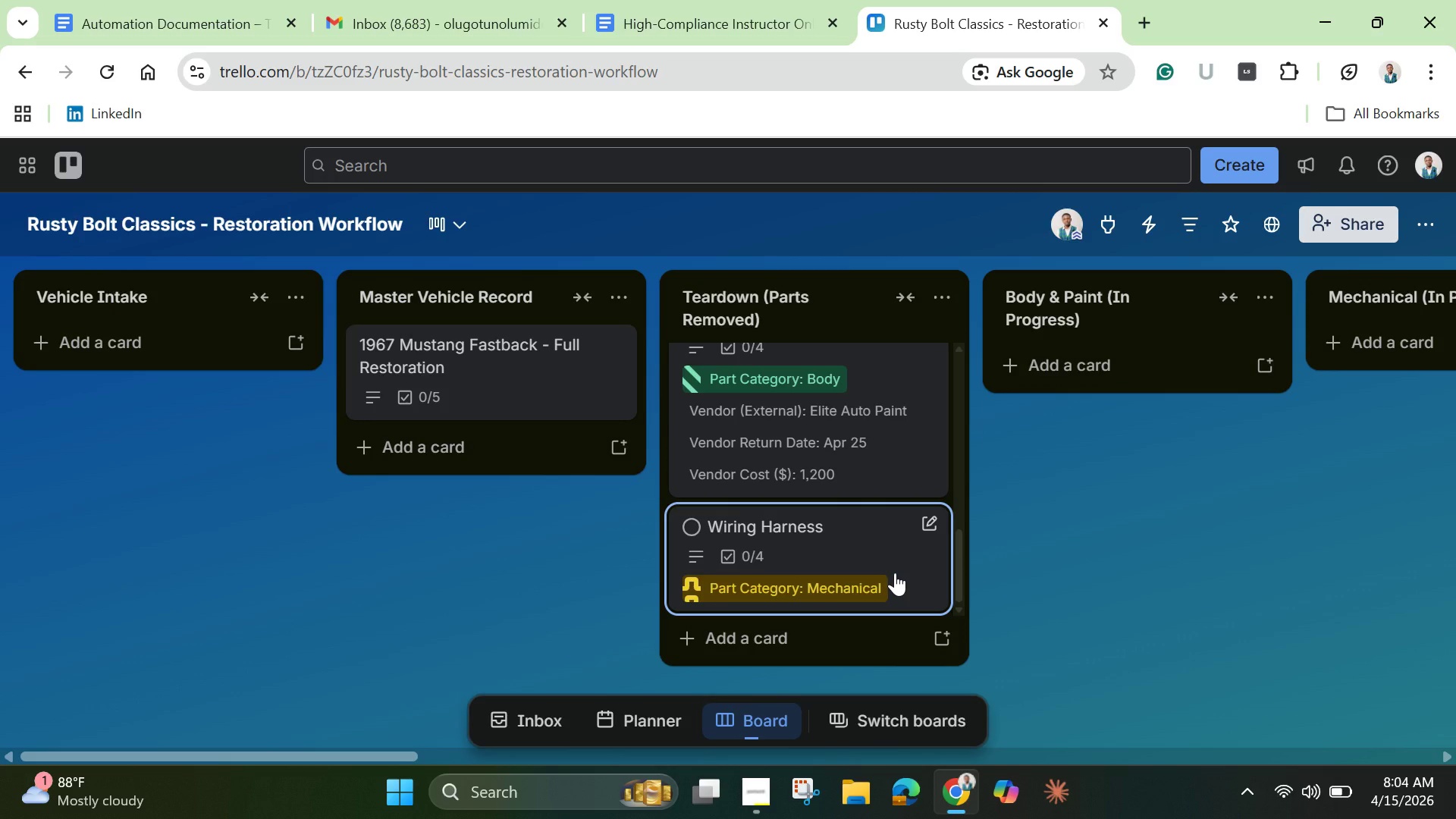 
left_click_drag(start_coordinate=[878, 553], to_coordinate=[818, 388])
 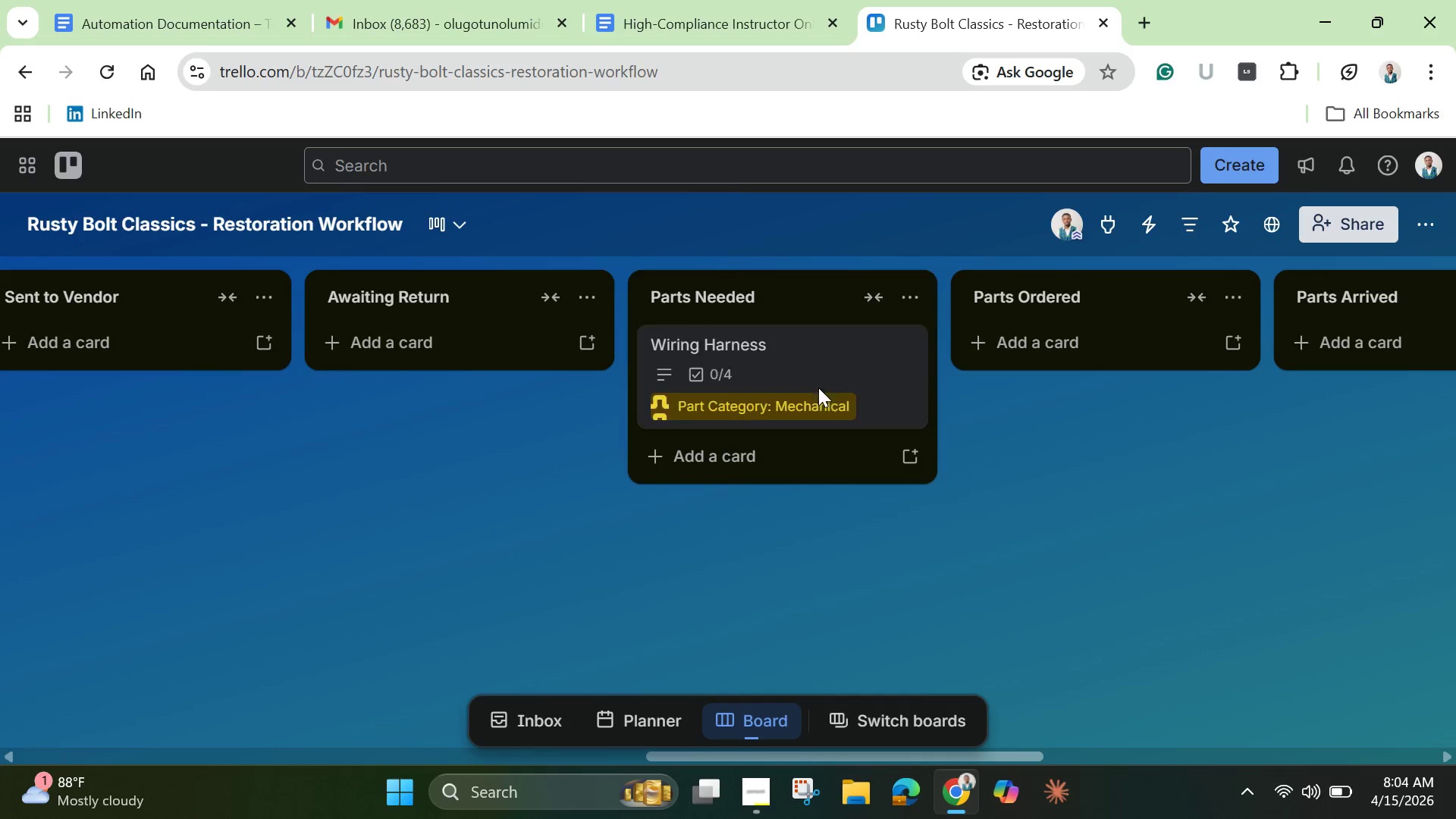 
mouse_move([834, 377])
 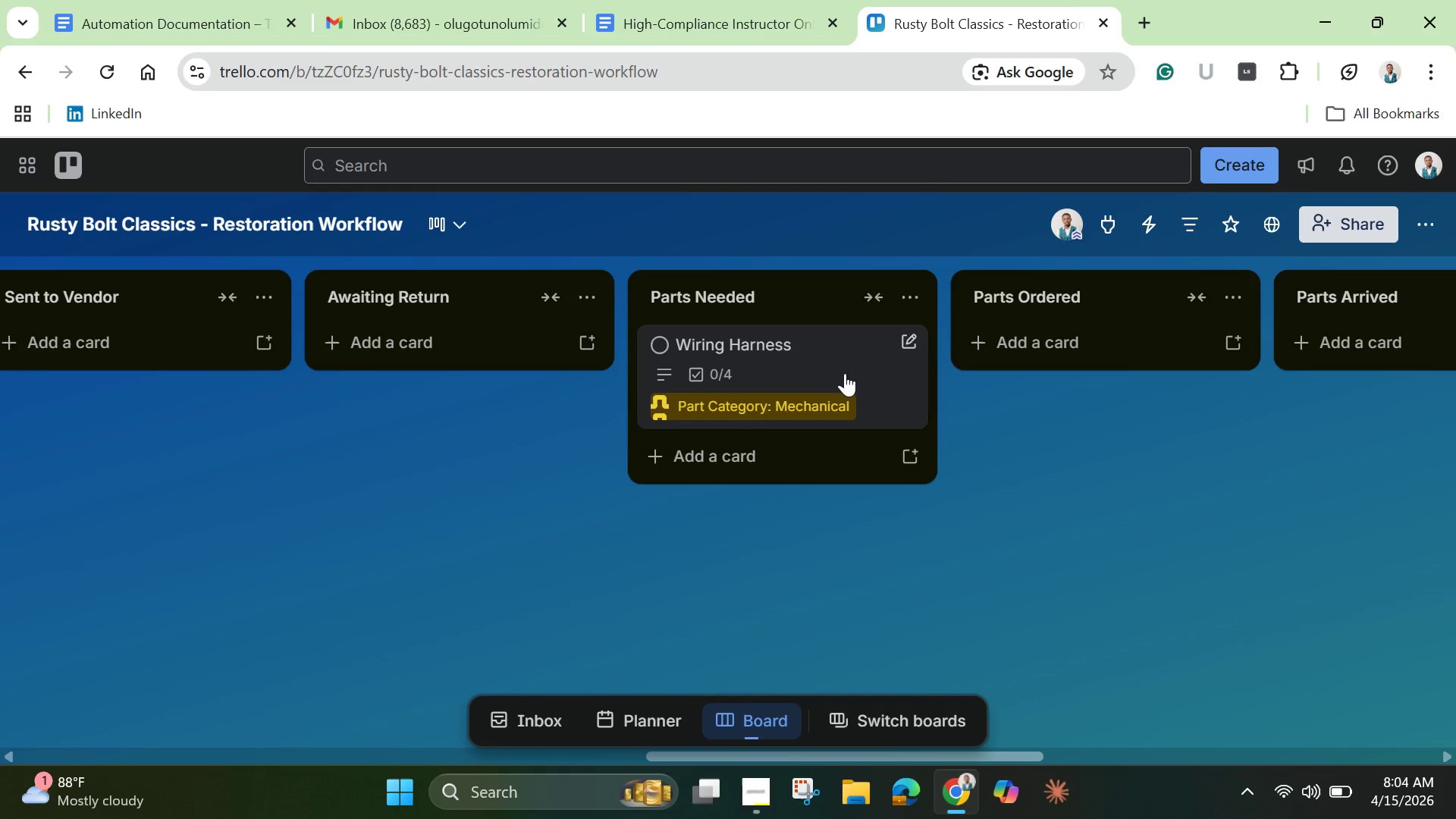 
left_click([845, 373])
 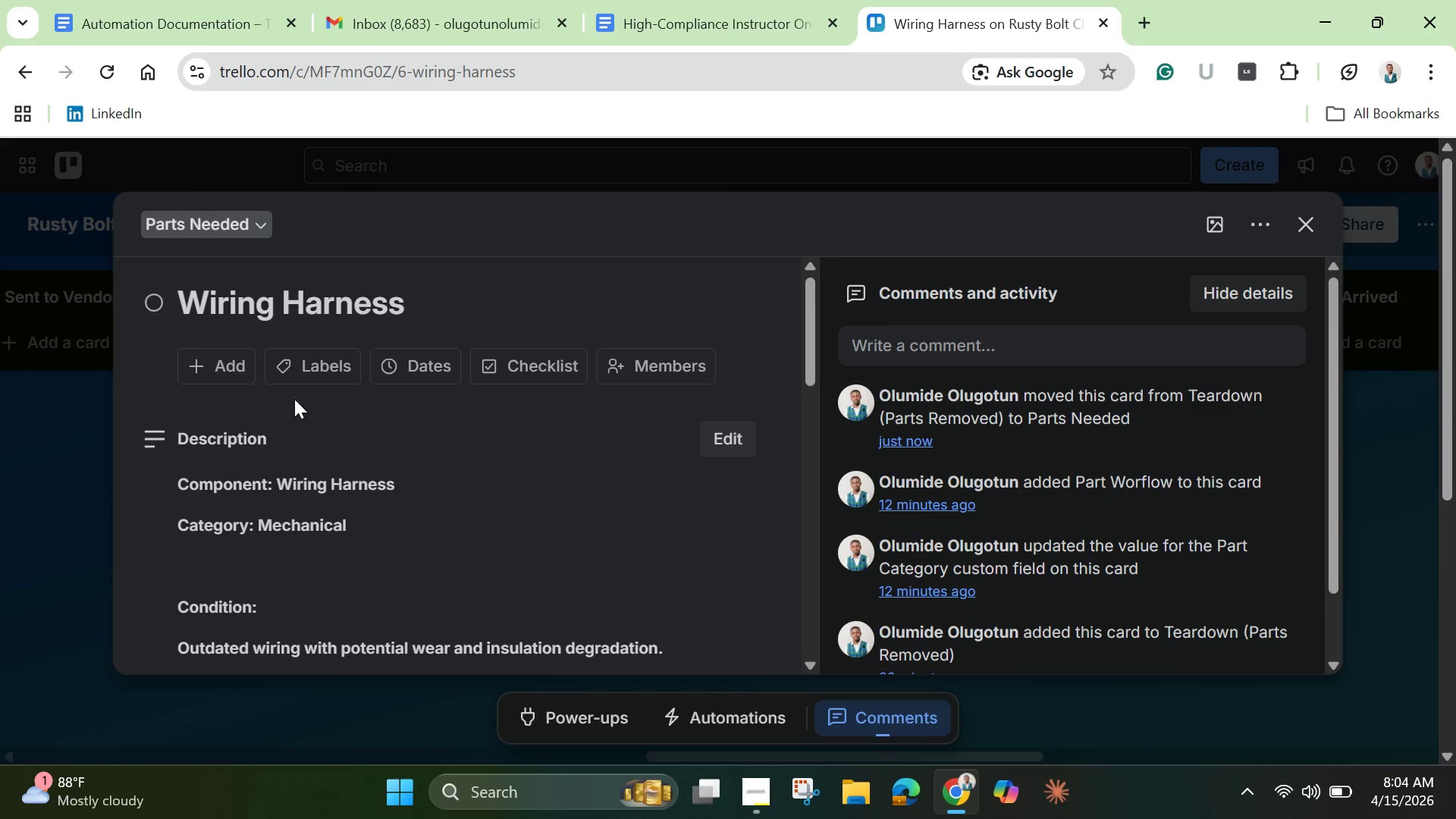 
left_click([331, 366])
 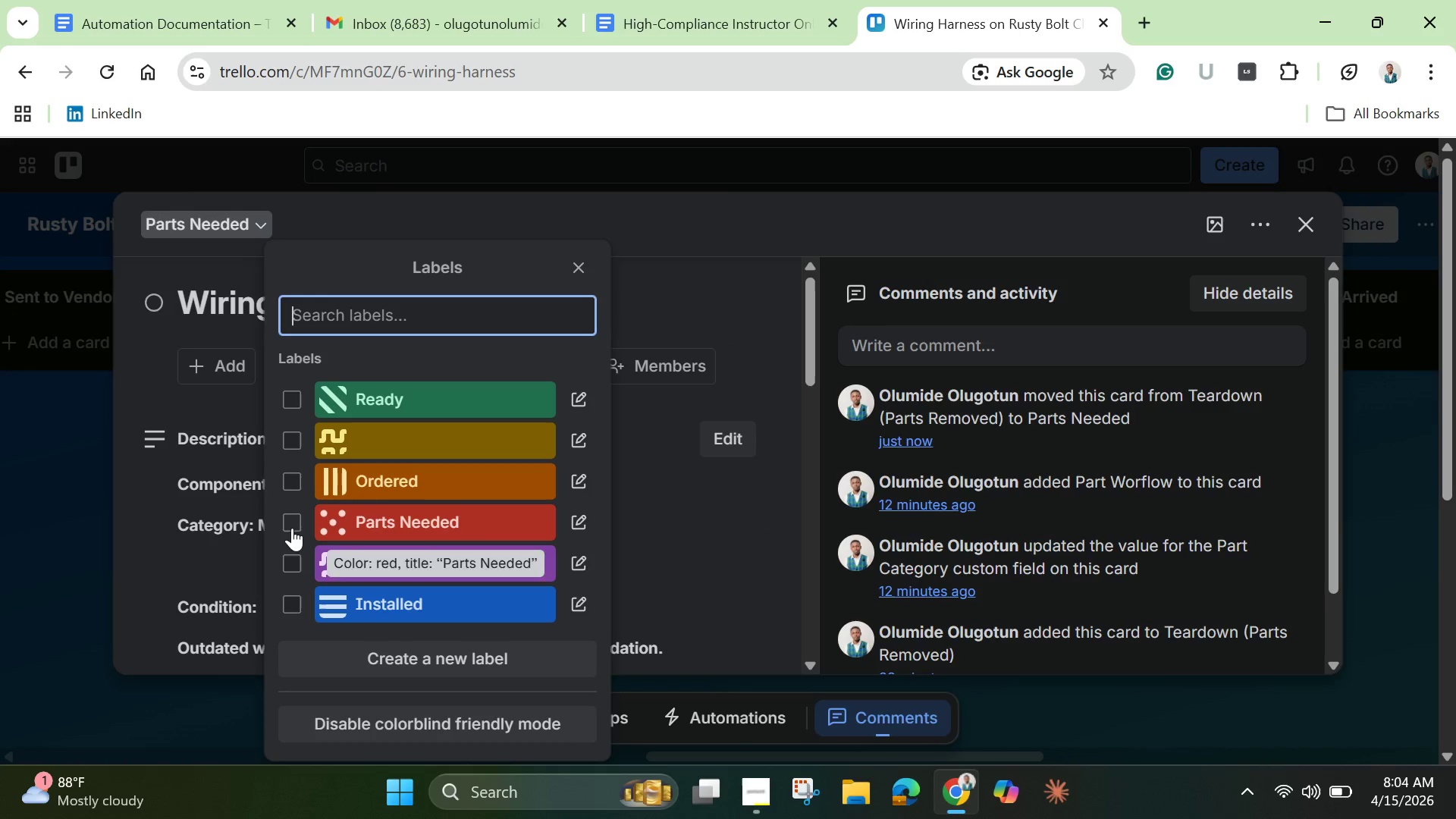 
left_click([289, 527])
 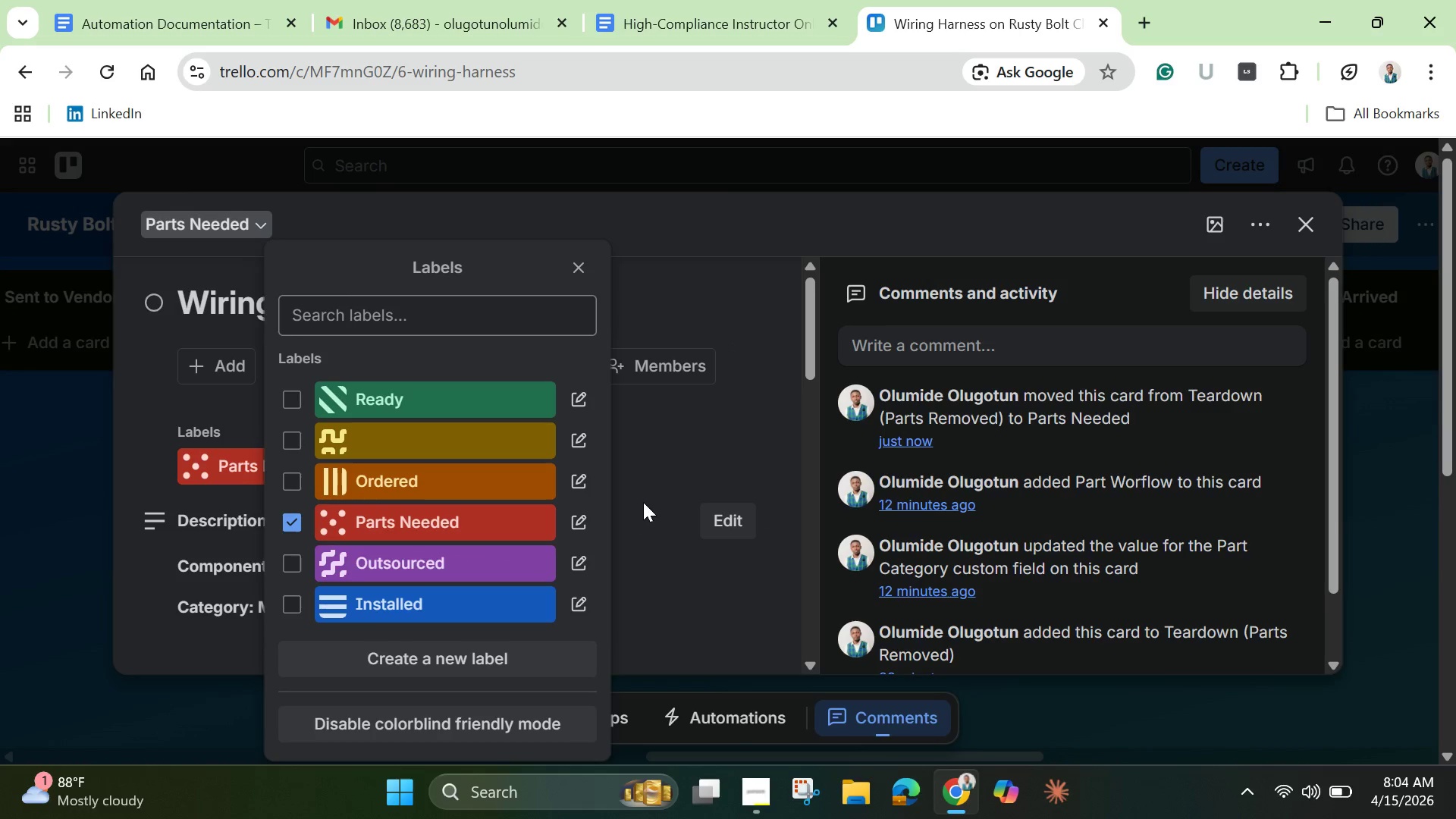 
left_click([741, 433])
 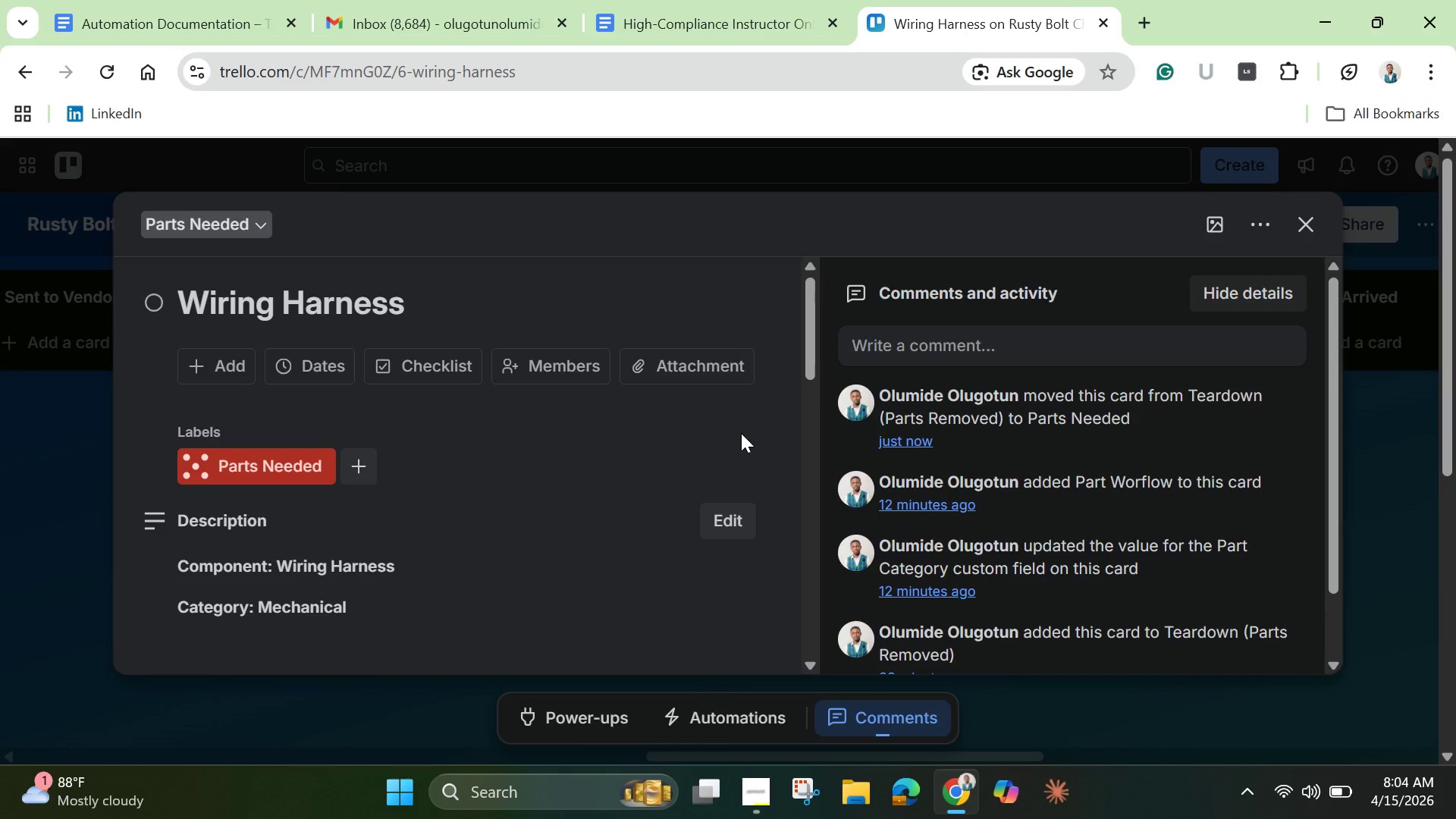 
wait(15.31)
 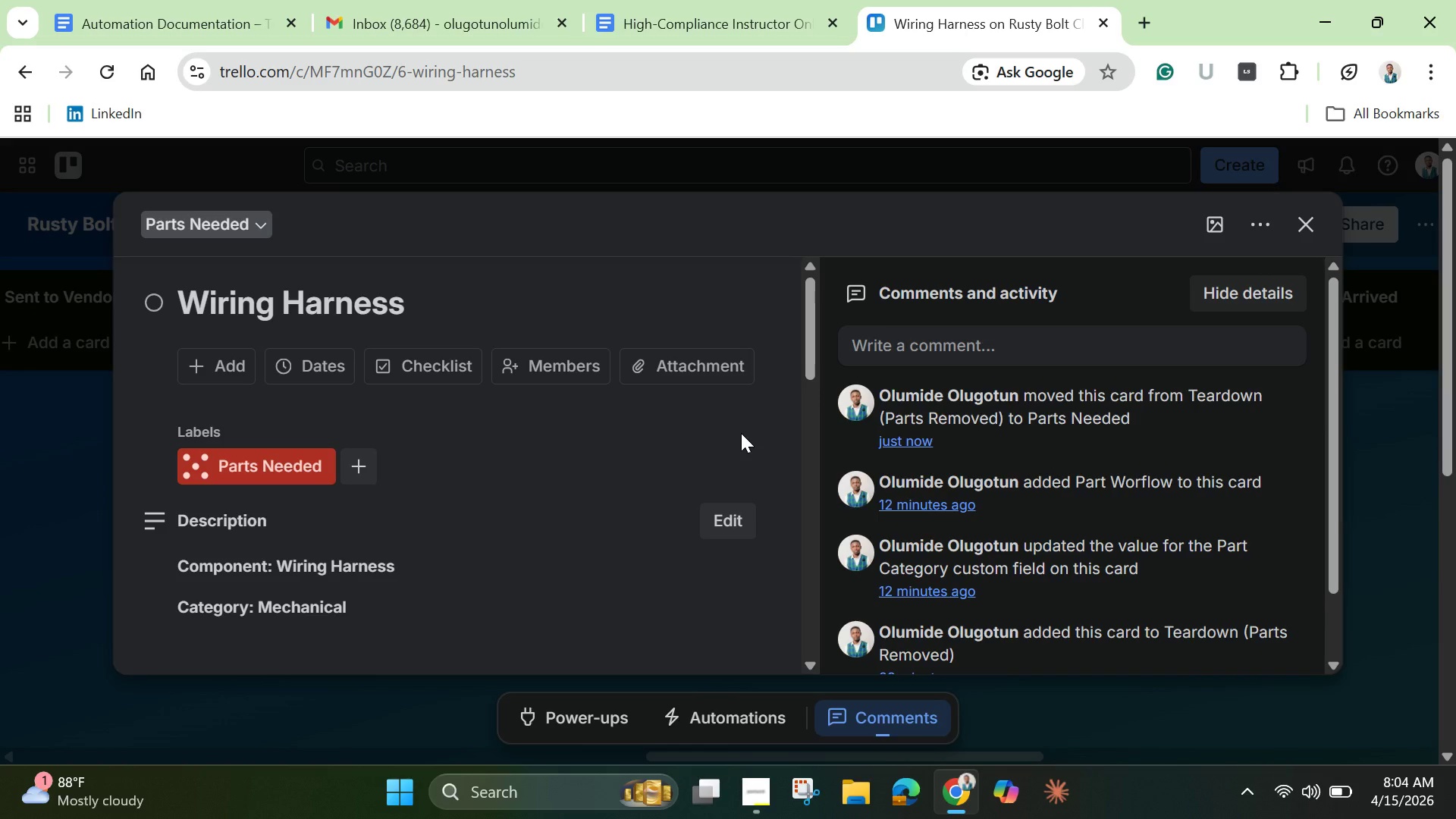 
left_click([1311, 221])
 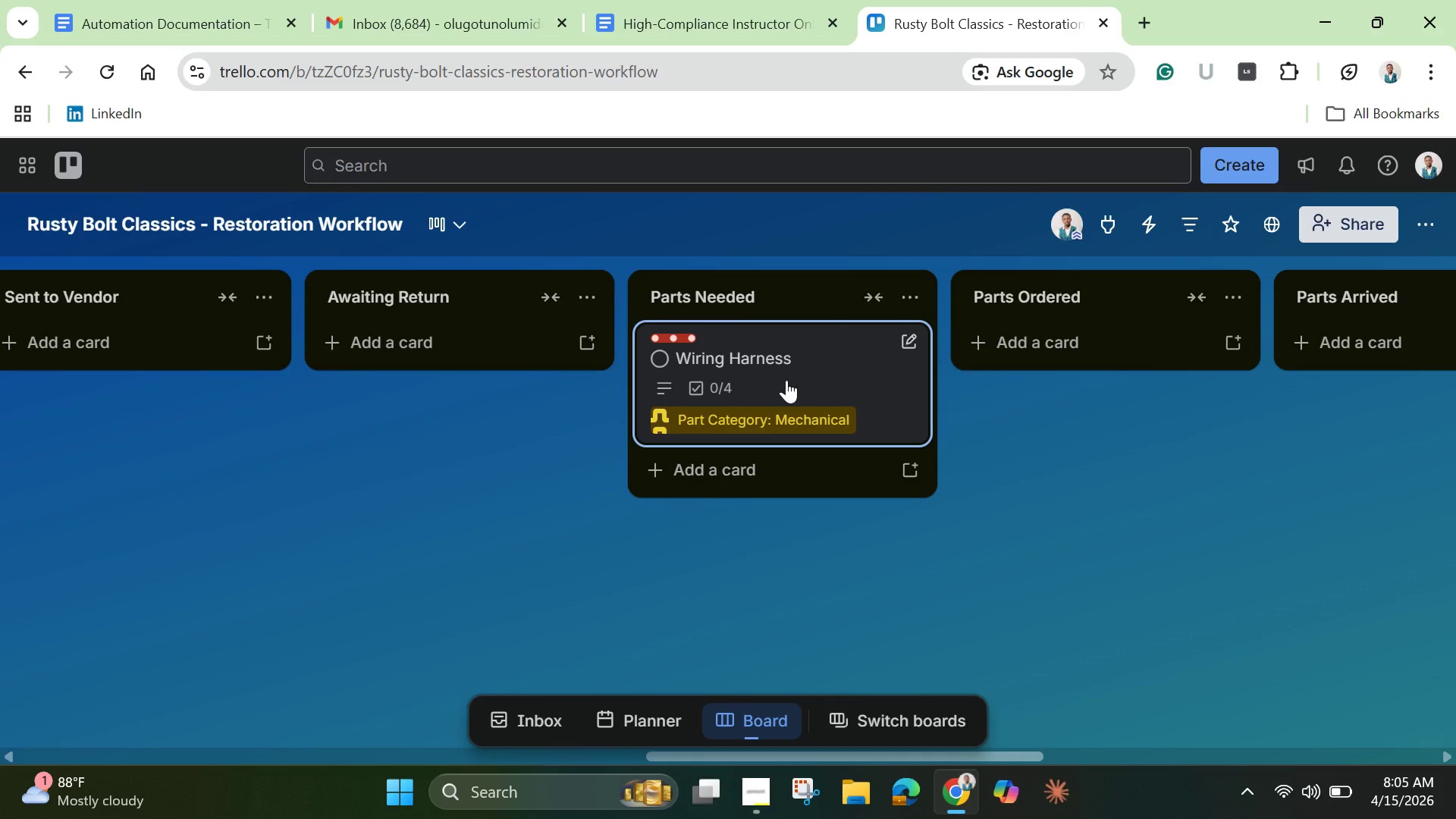 
left_click_drag(start_coordinate=[788, 380], to_coordinate=[1116, 371])
 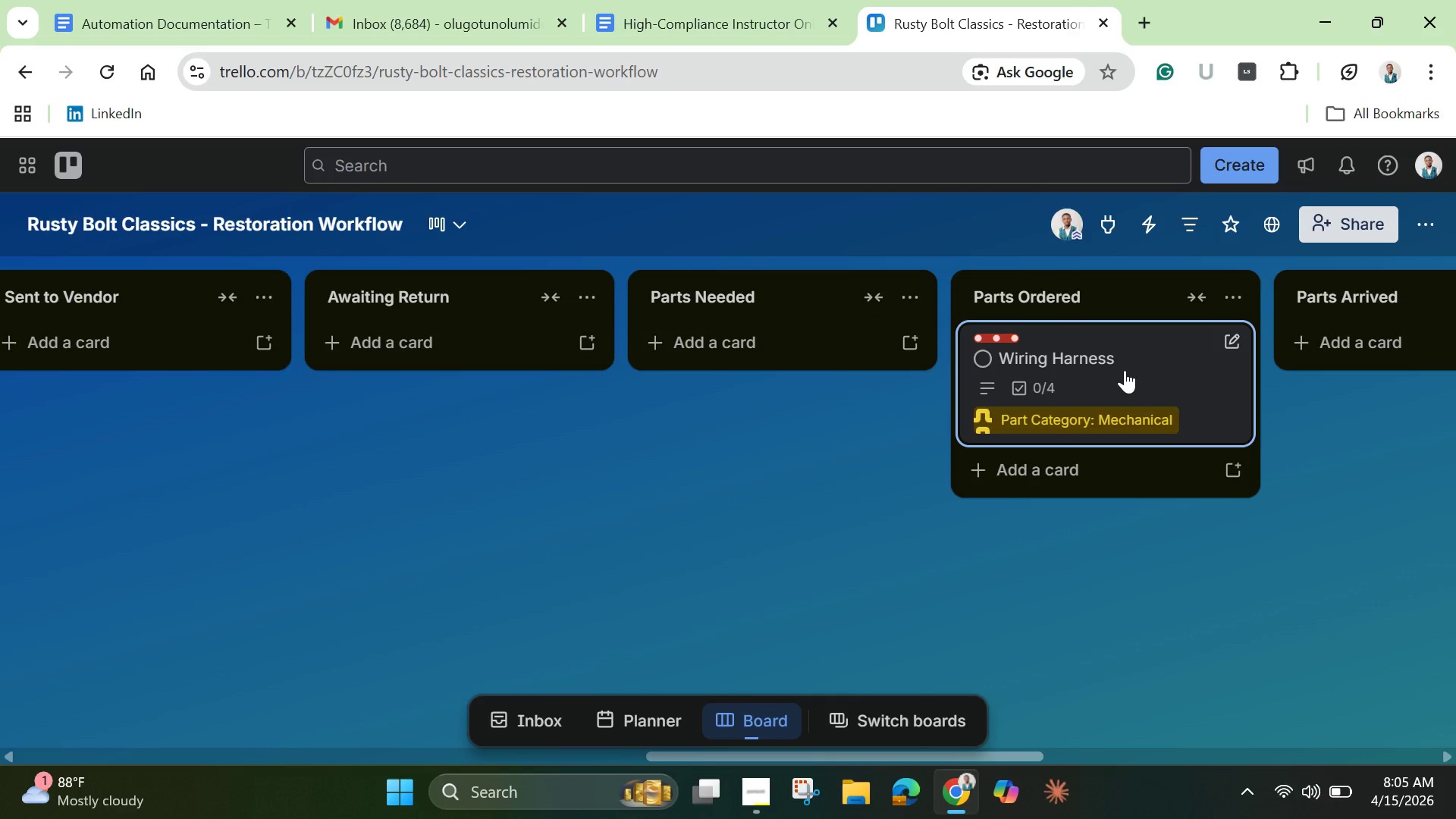 
left_click([1125, 370])
 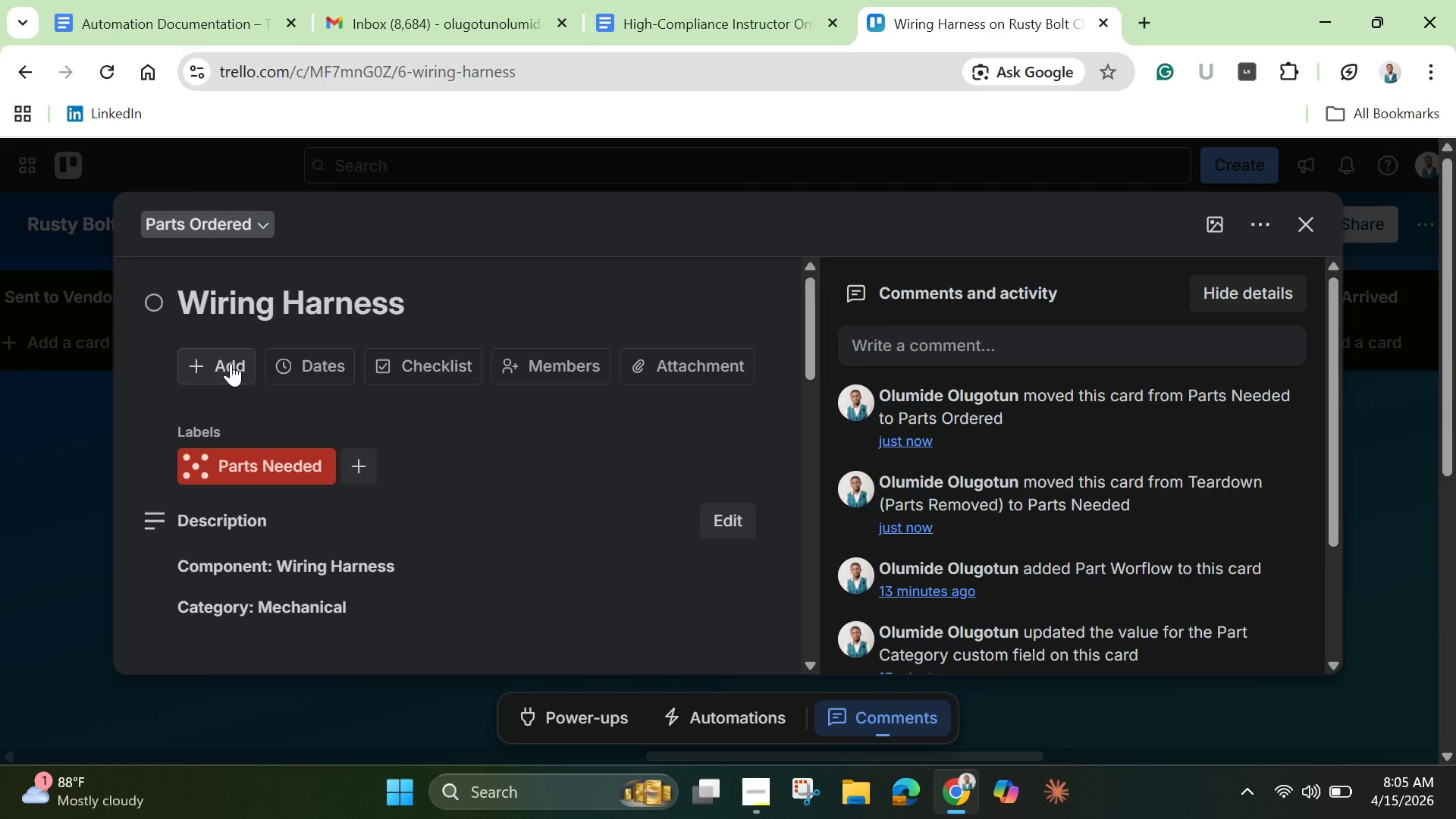 
left_click([428, 363])
 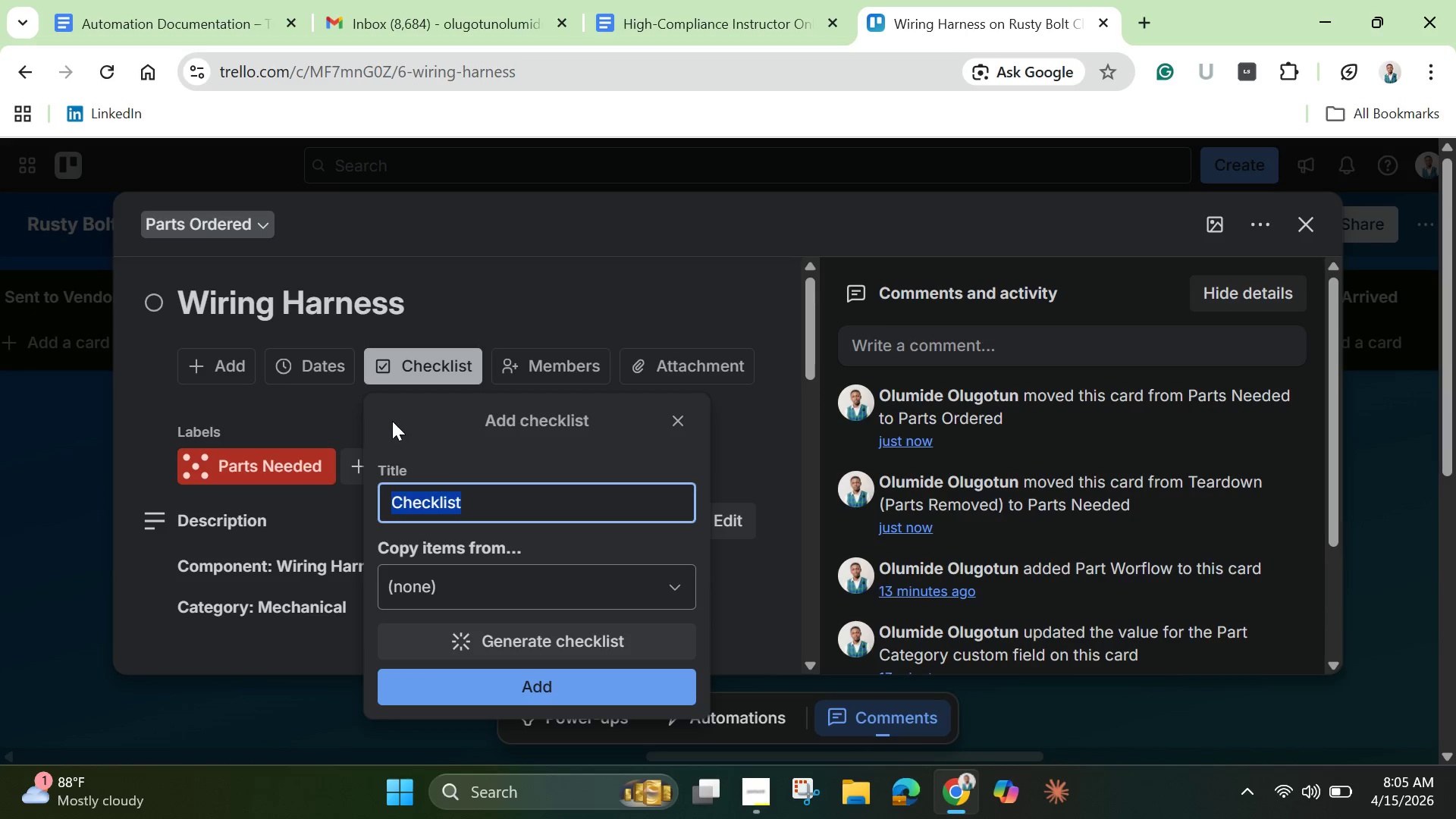 
left_click([240, 400])
 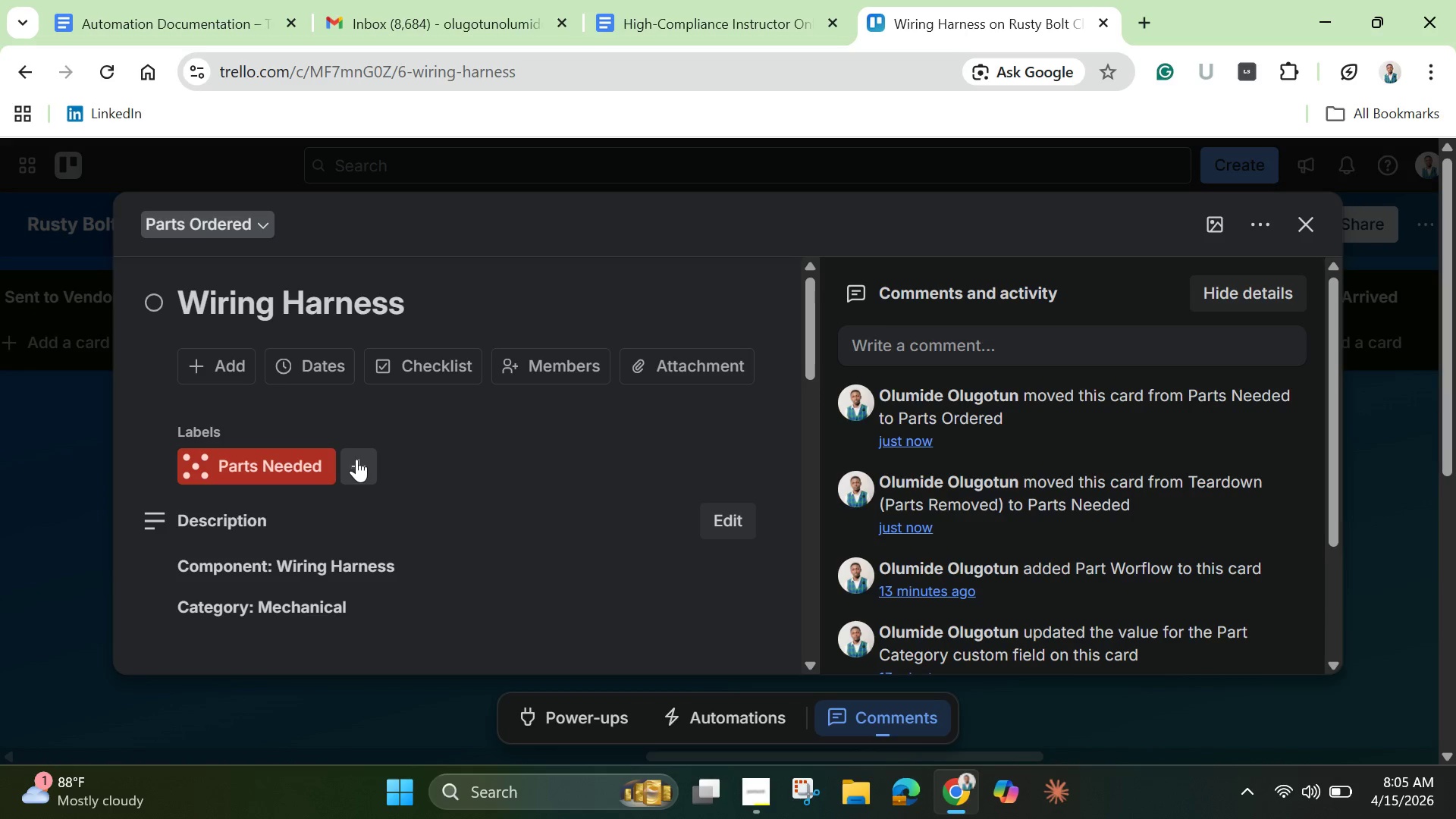 
left_click([356, 459])
 